 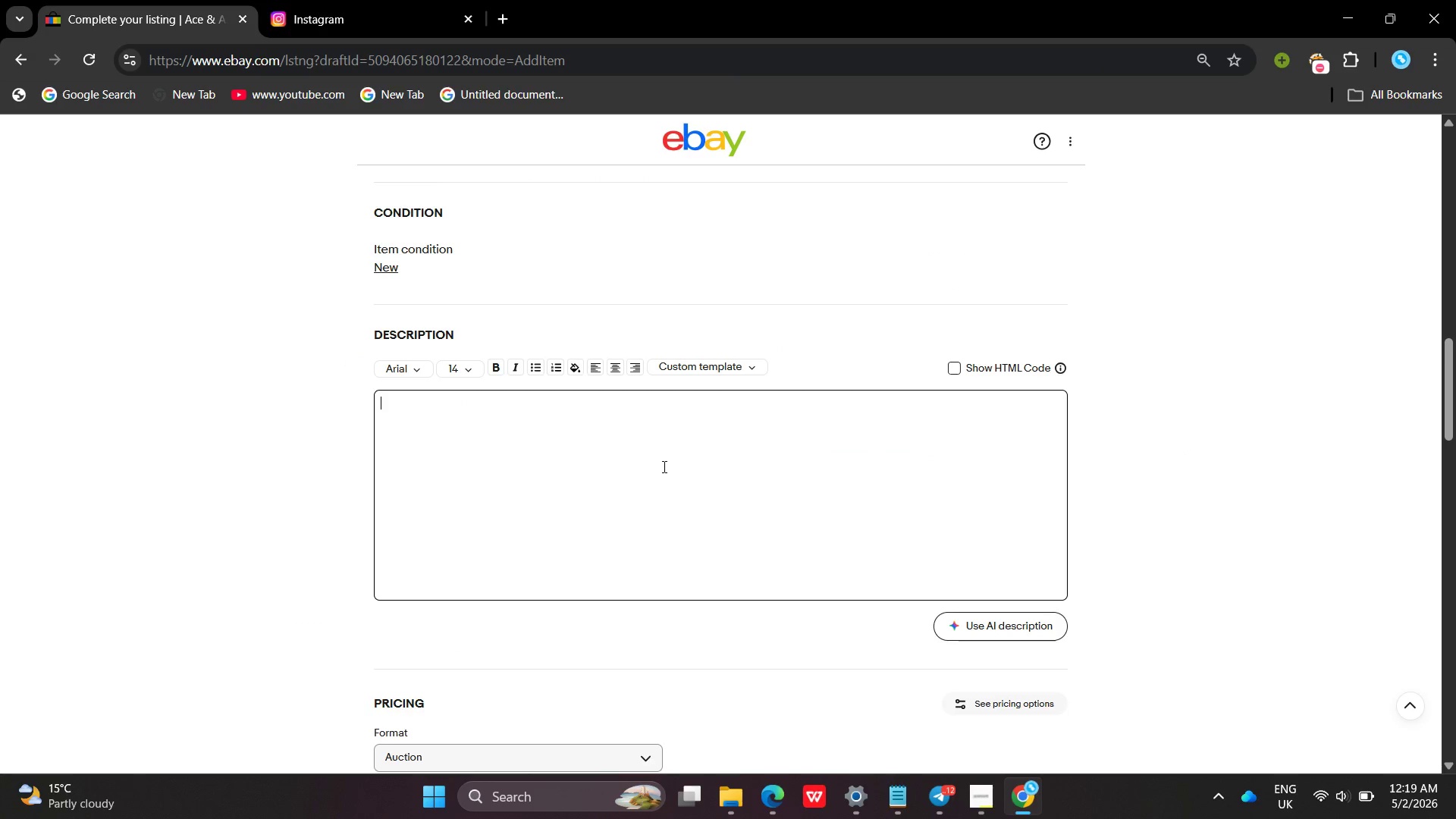 
type(Solo Tennis )
 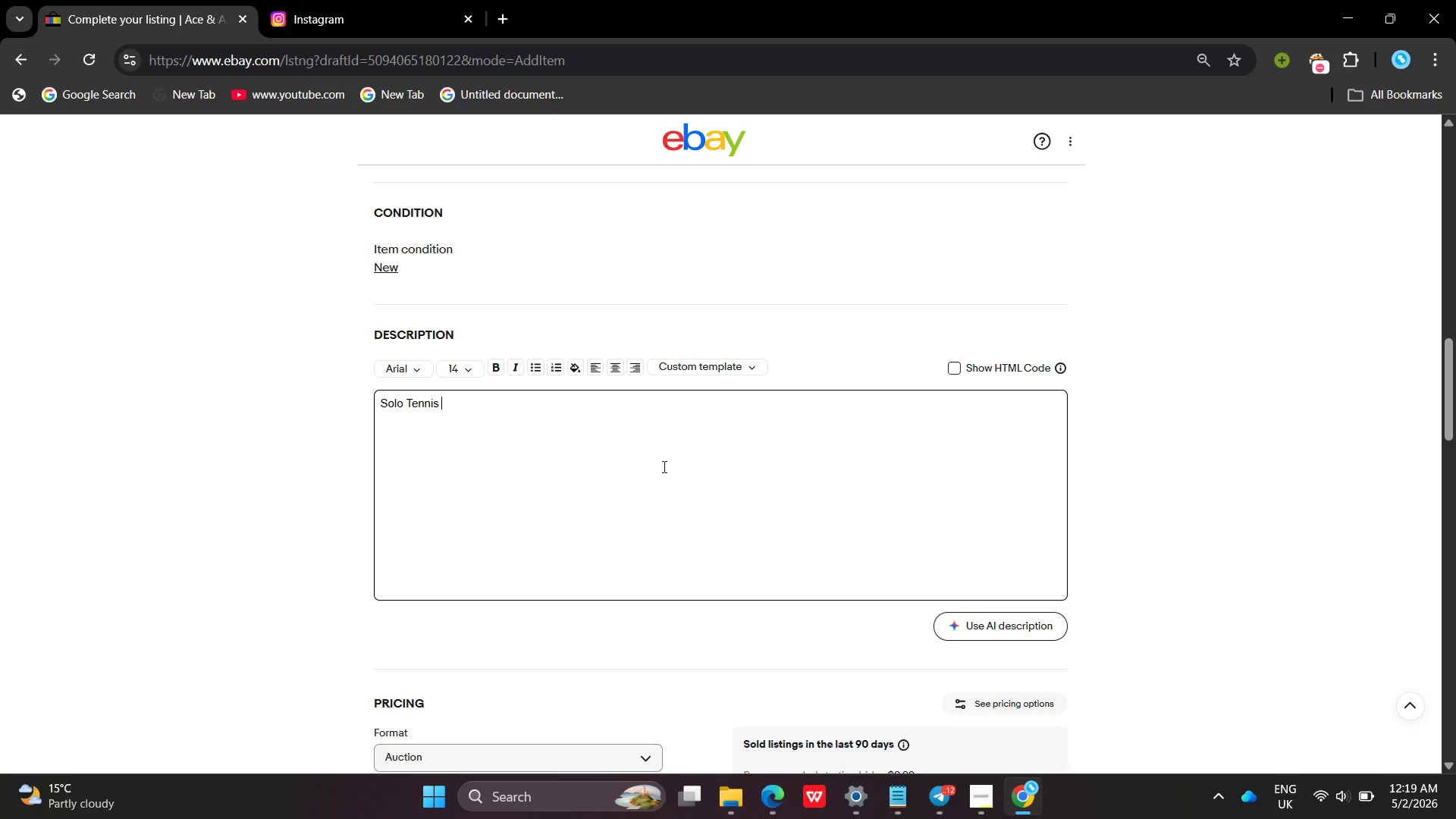 
wait(10.0)
 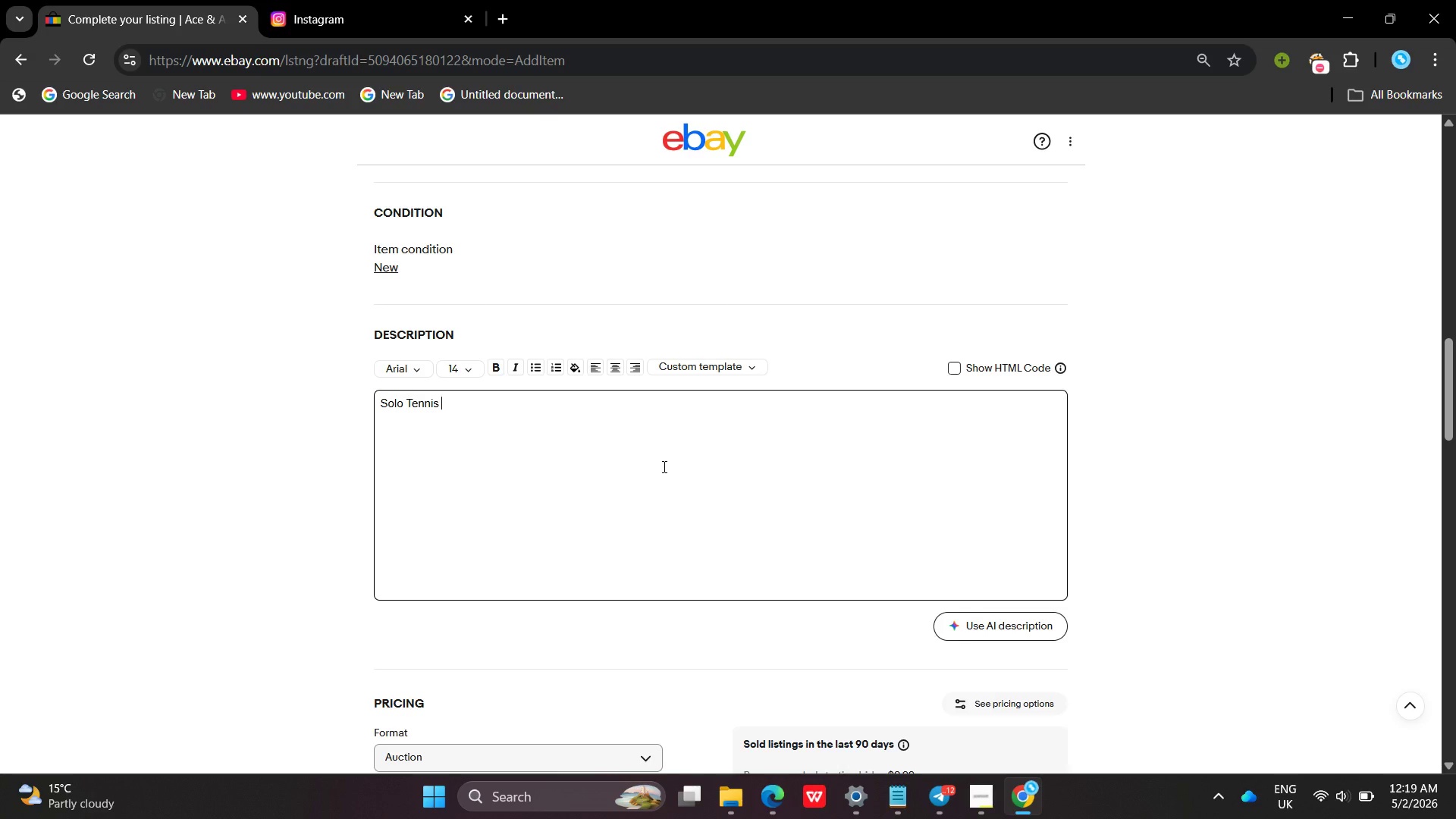 
type(training Sysytem )
key(Backspace)
key(Backspace)
key(Backspace)
key(Backspace)
key(Backspace)
type(tem designd for idependent patcie ad repetition improvemnt )
 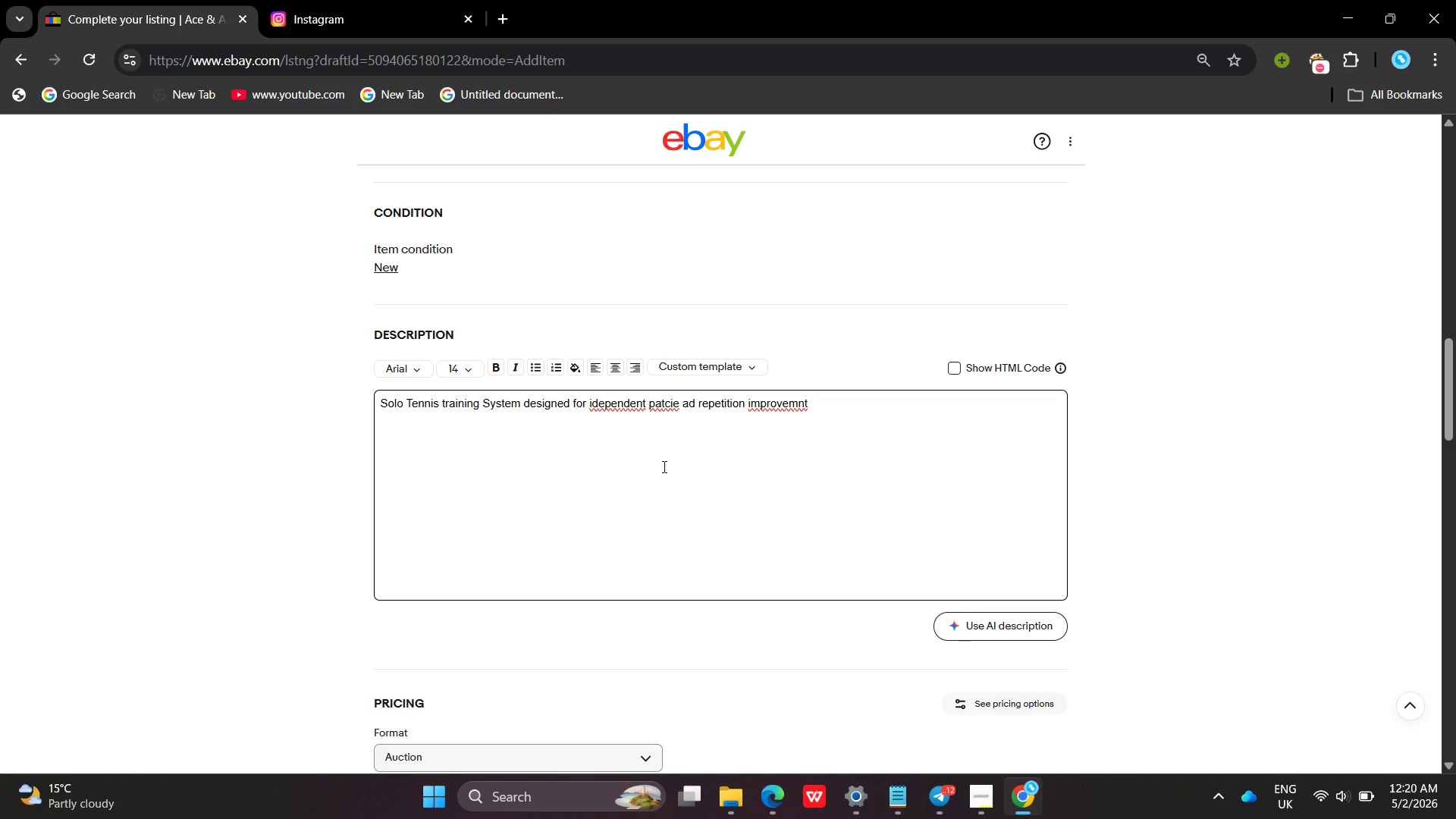 
key(Backspace)
 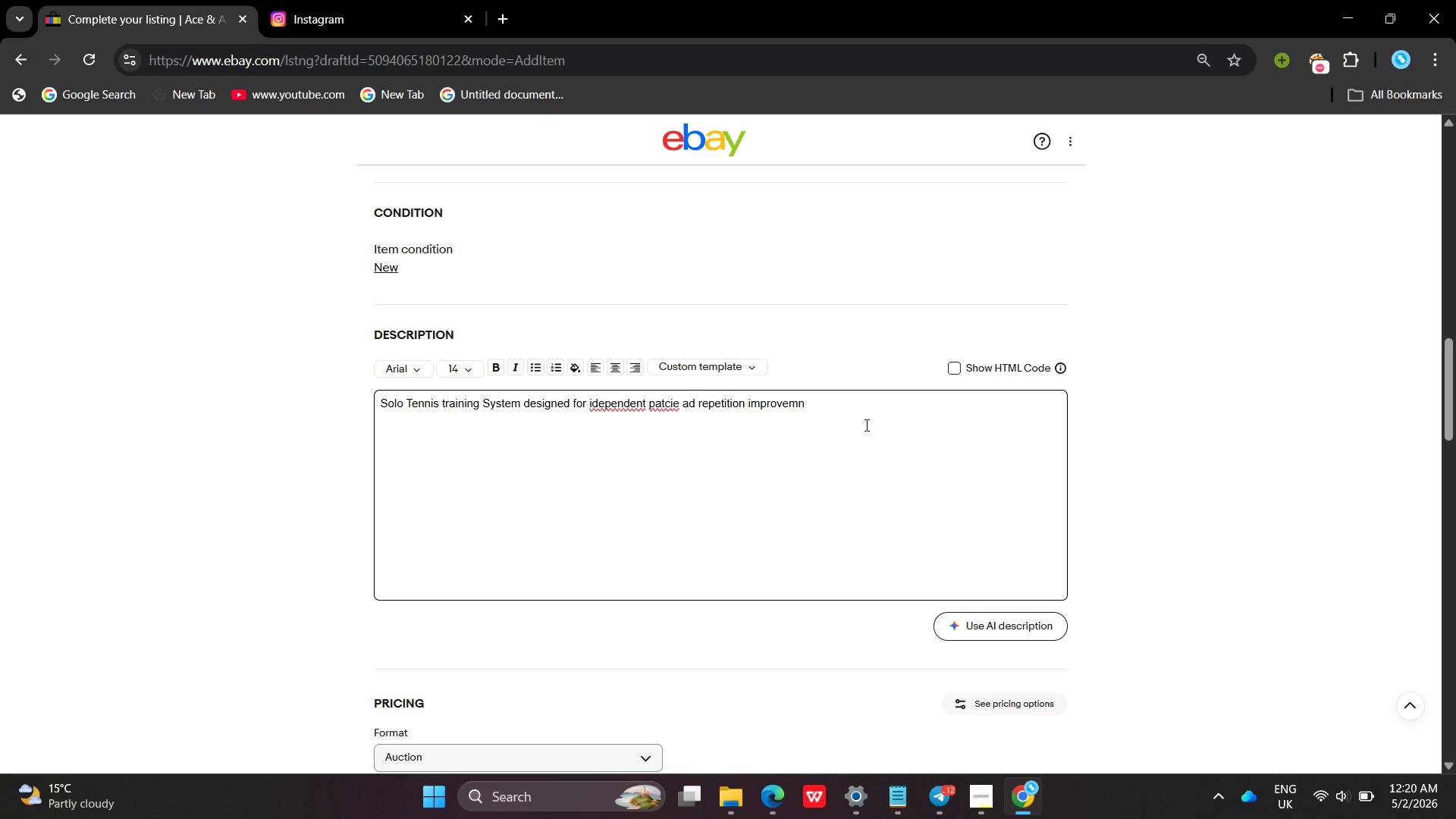 
key(Backspace)
 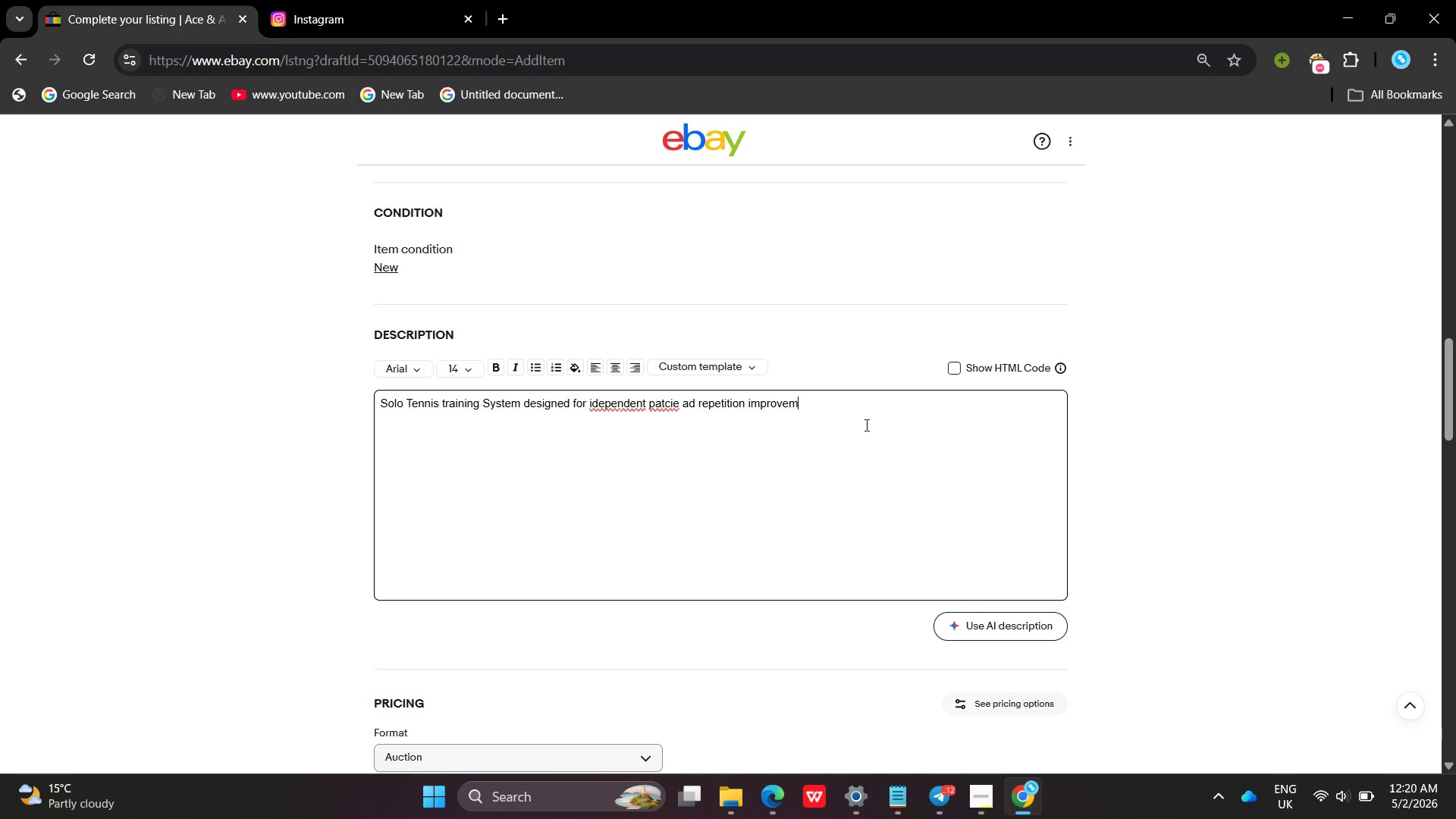 
key(Backspace)
 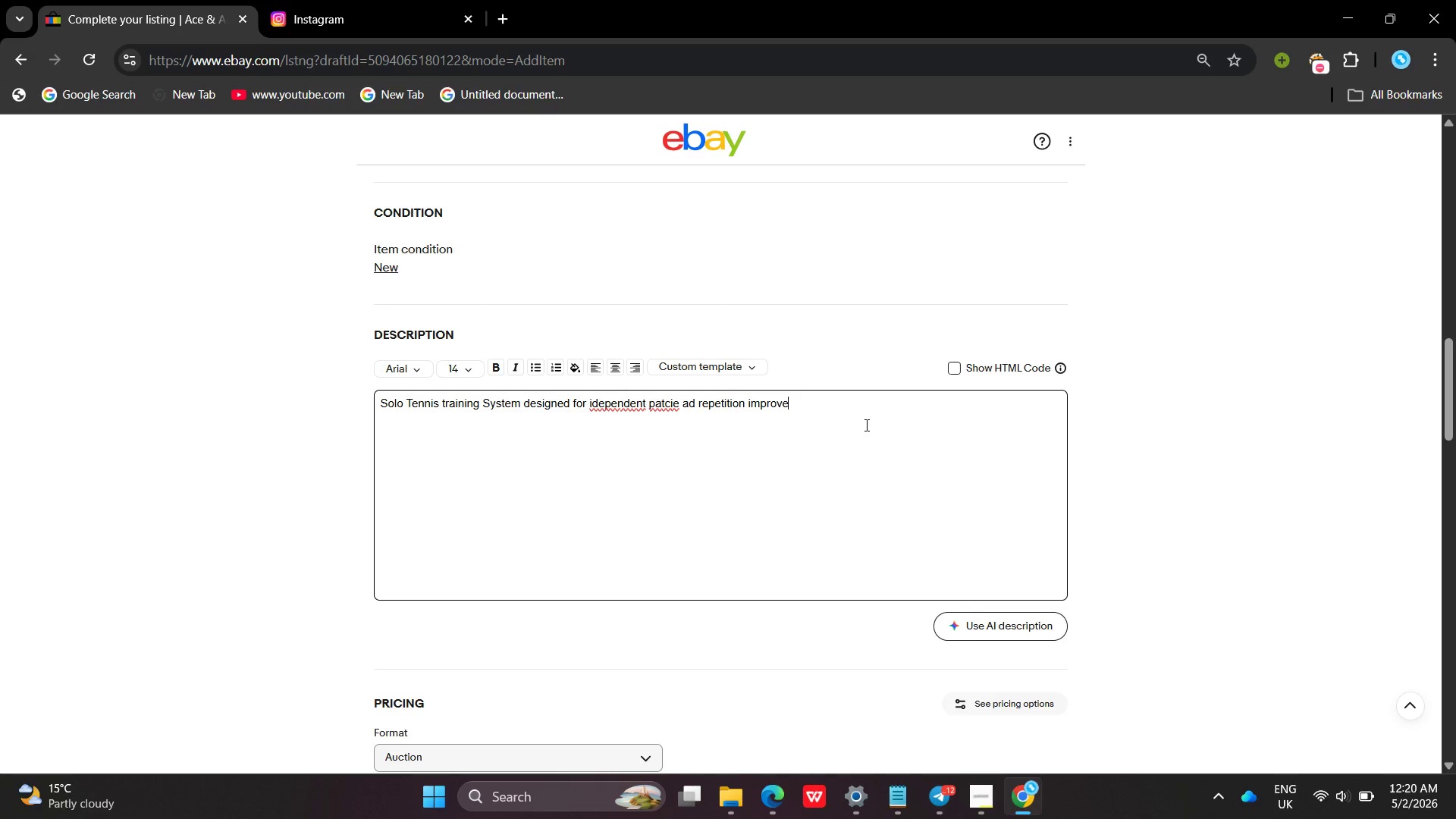 
key(Backspace)
 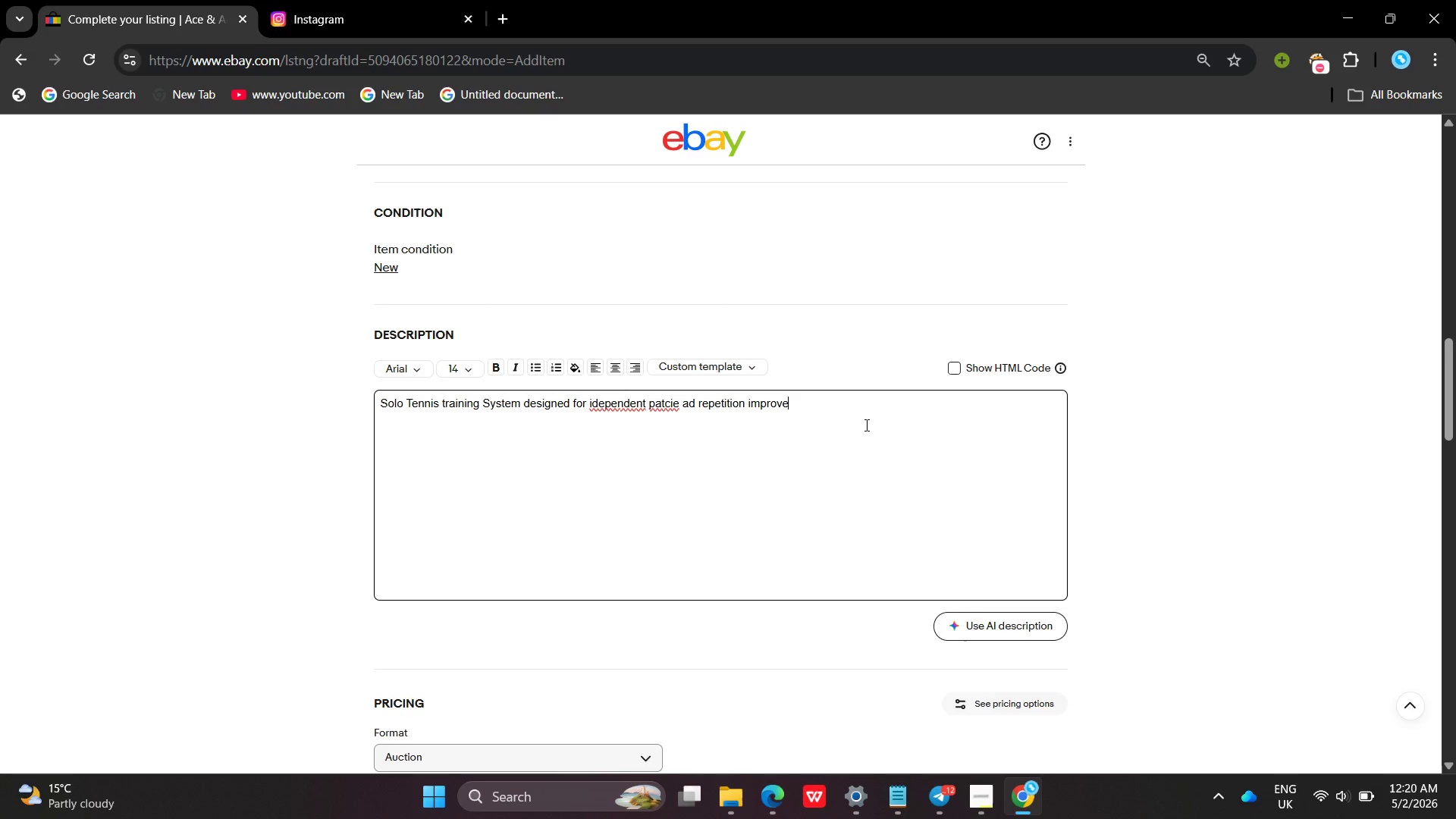 
key(Backspace)
type(mennt)
key(Backspace)
key(Backspace)
type(t )
 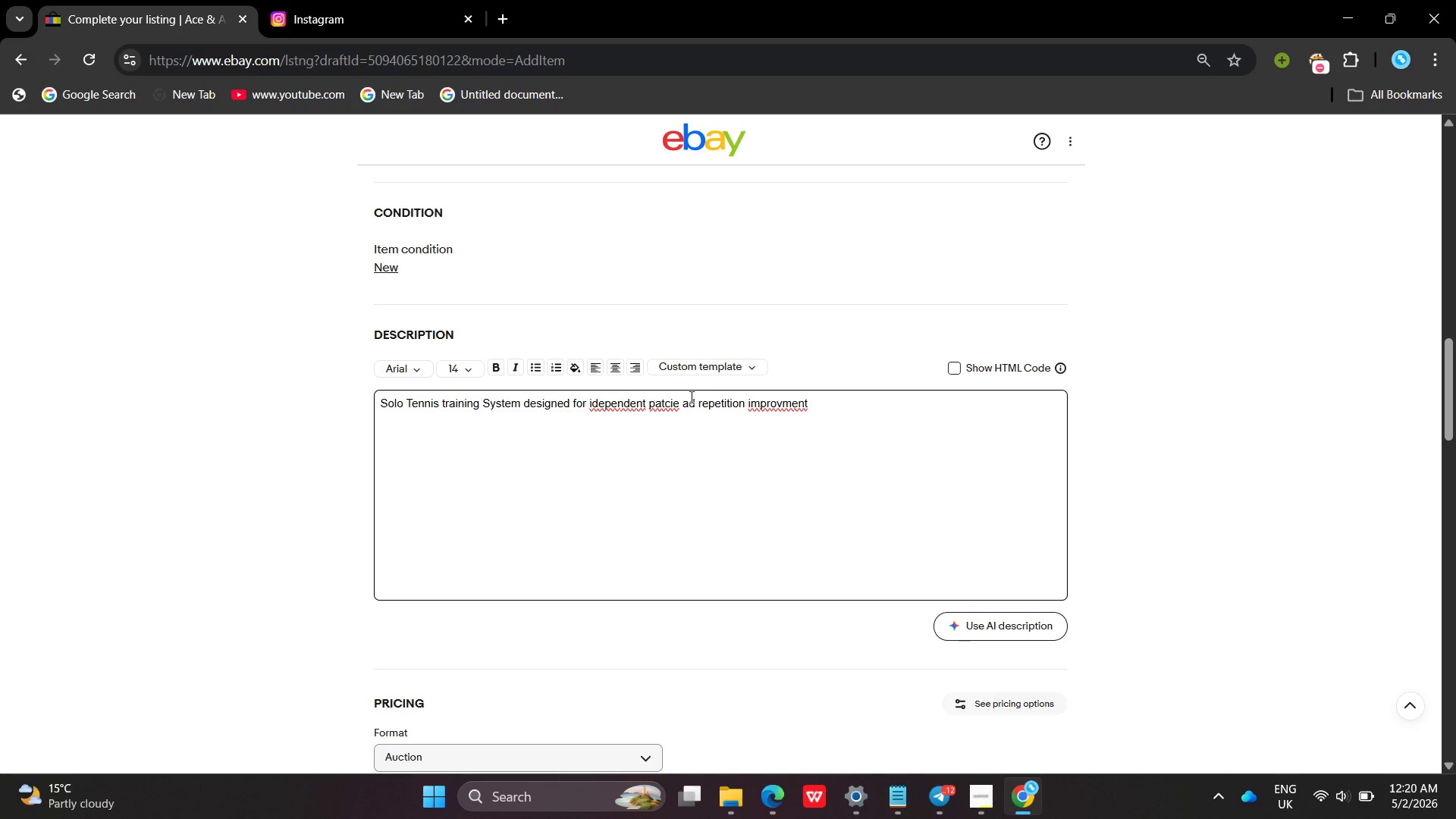 
left_click([689, 397])
 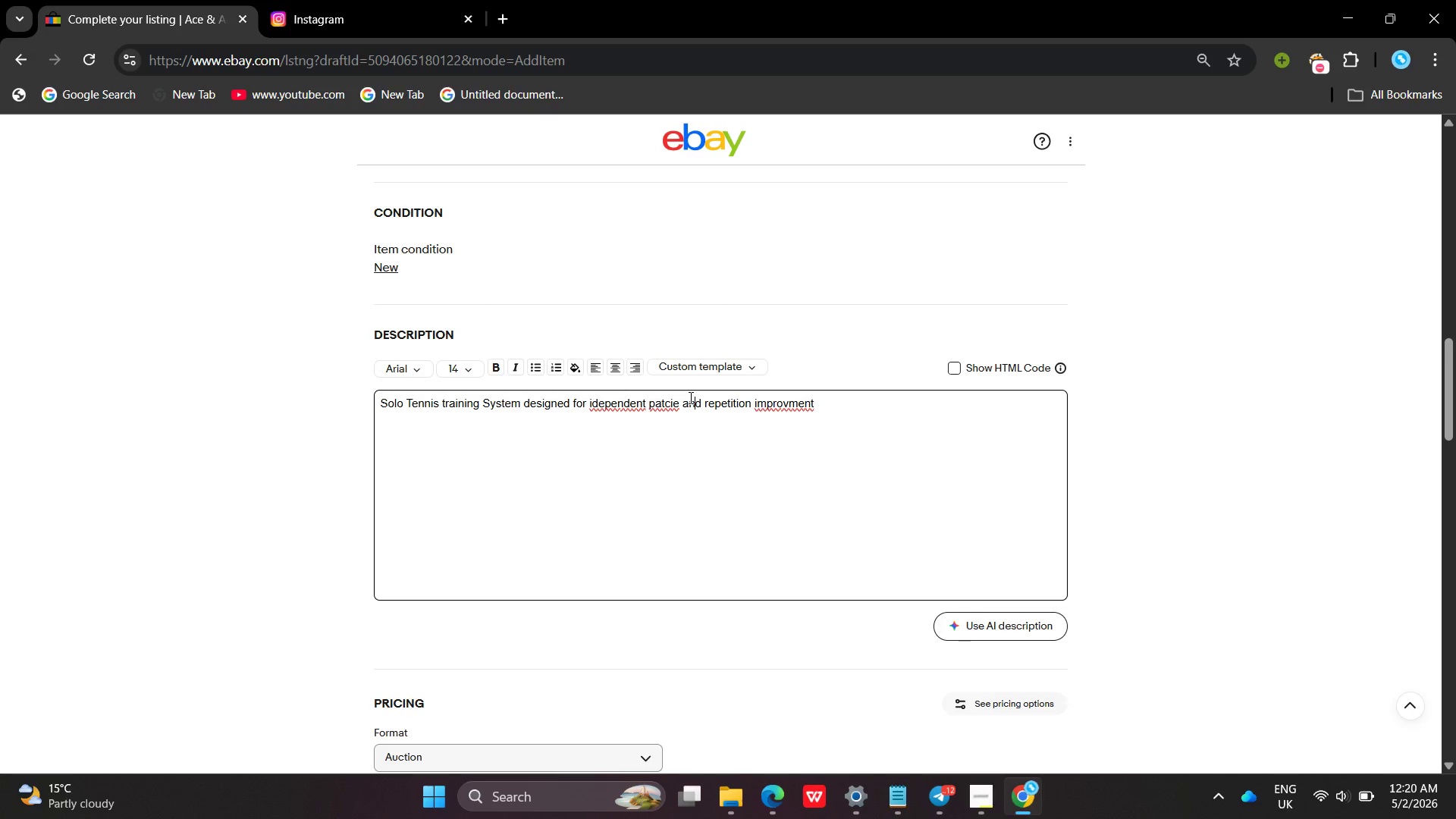 
key(N)
 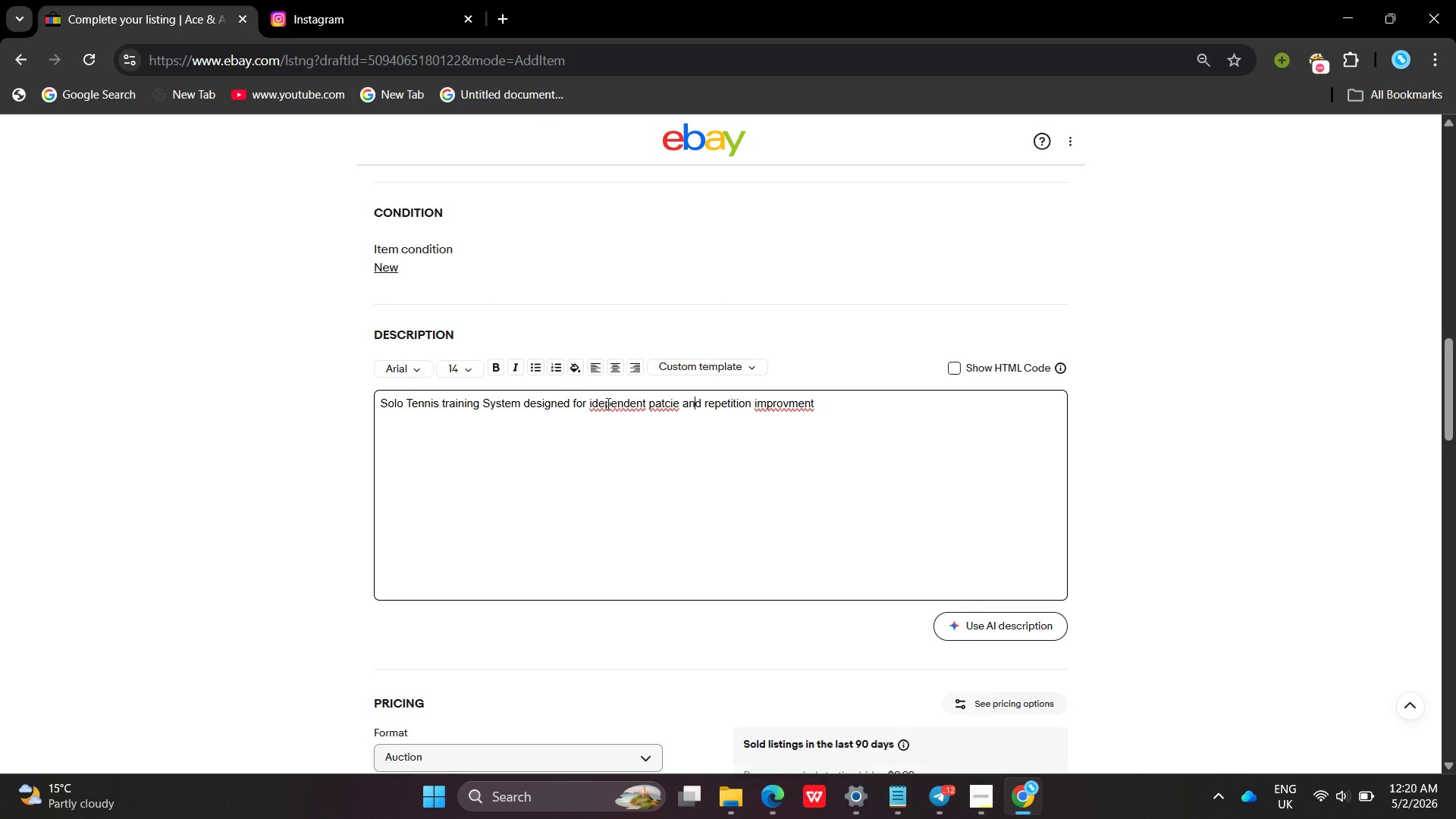 
left_click([607, 405])
 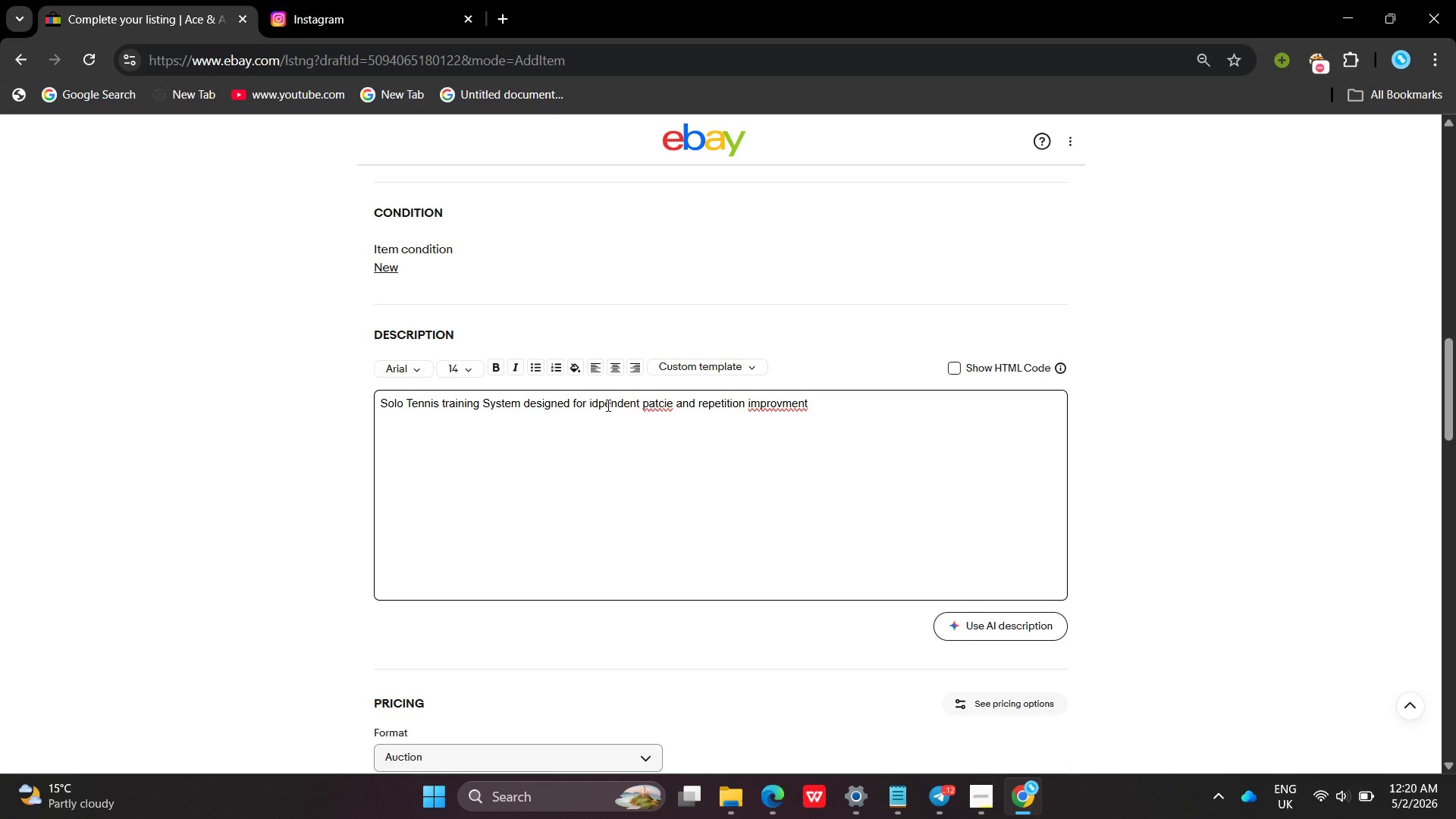 
key(Backspace)
 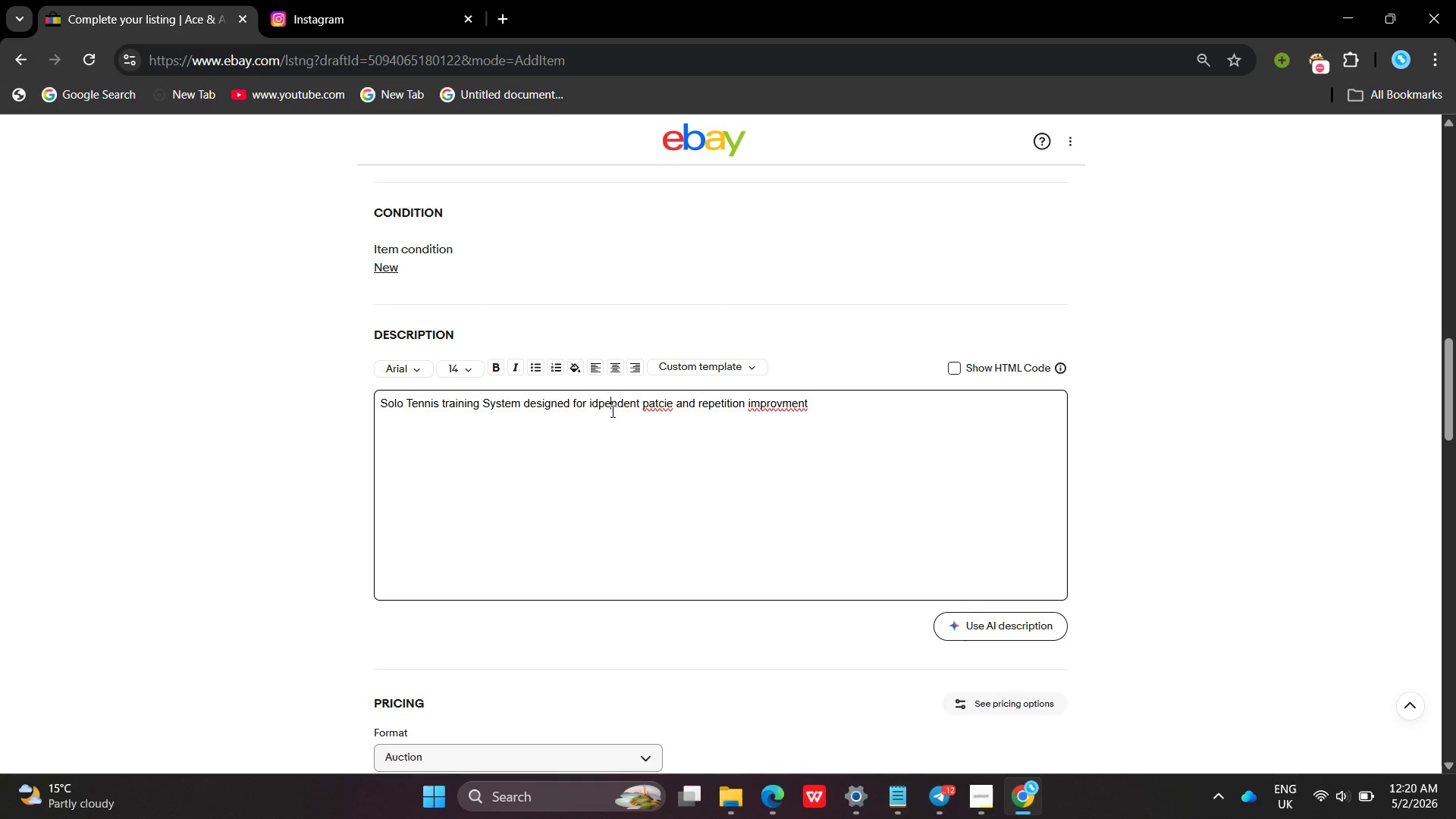 
left_click([611, 411])
 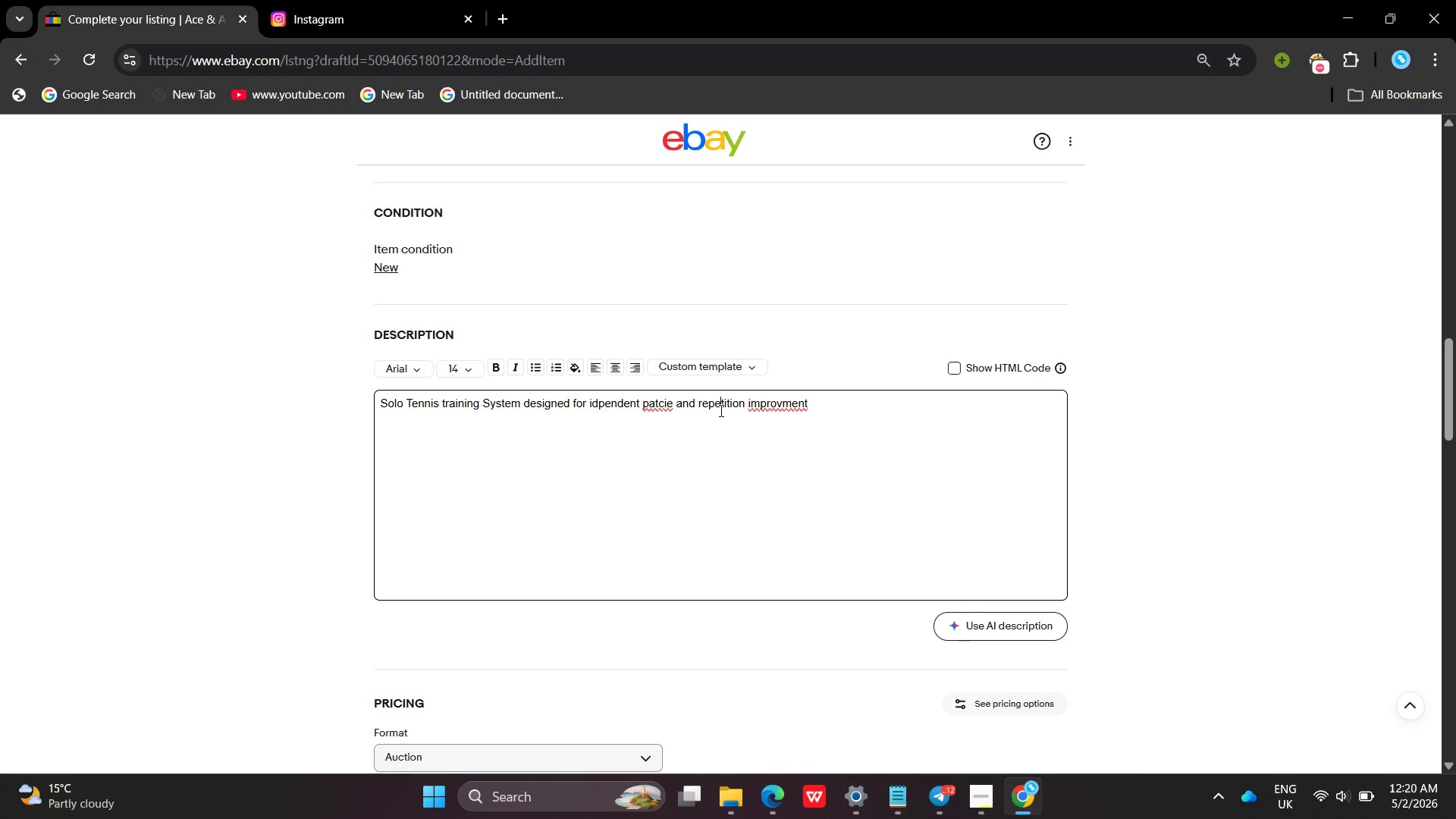 
left_click([720, 410])
 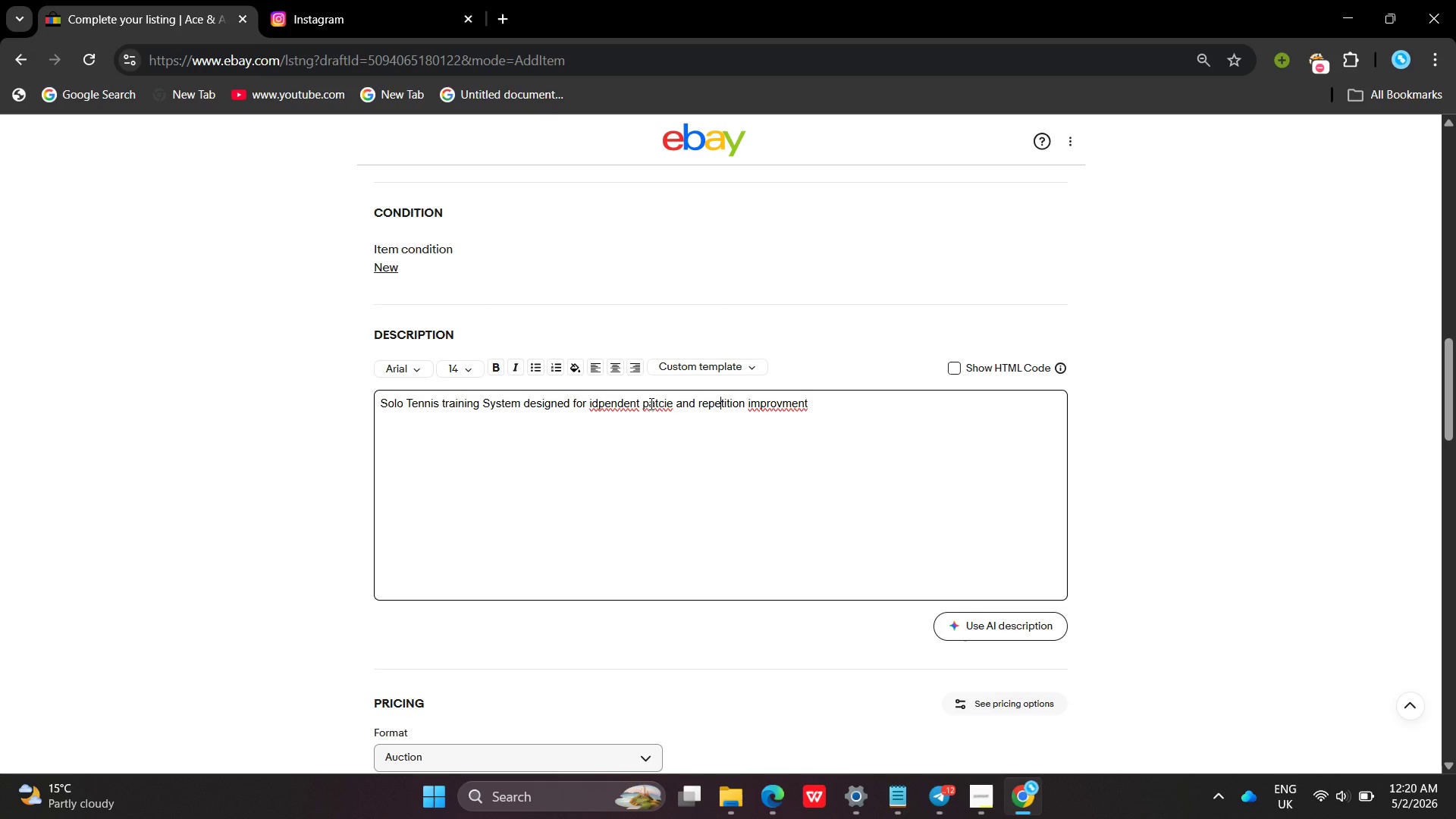 
left_click([650, 403])
 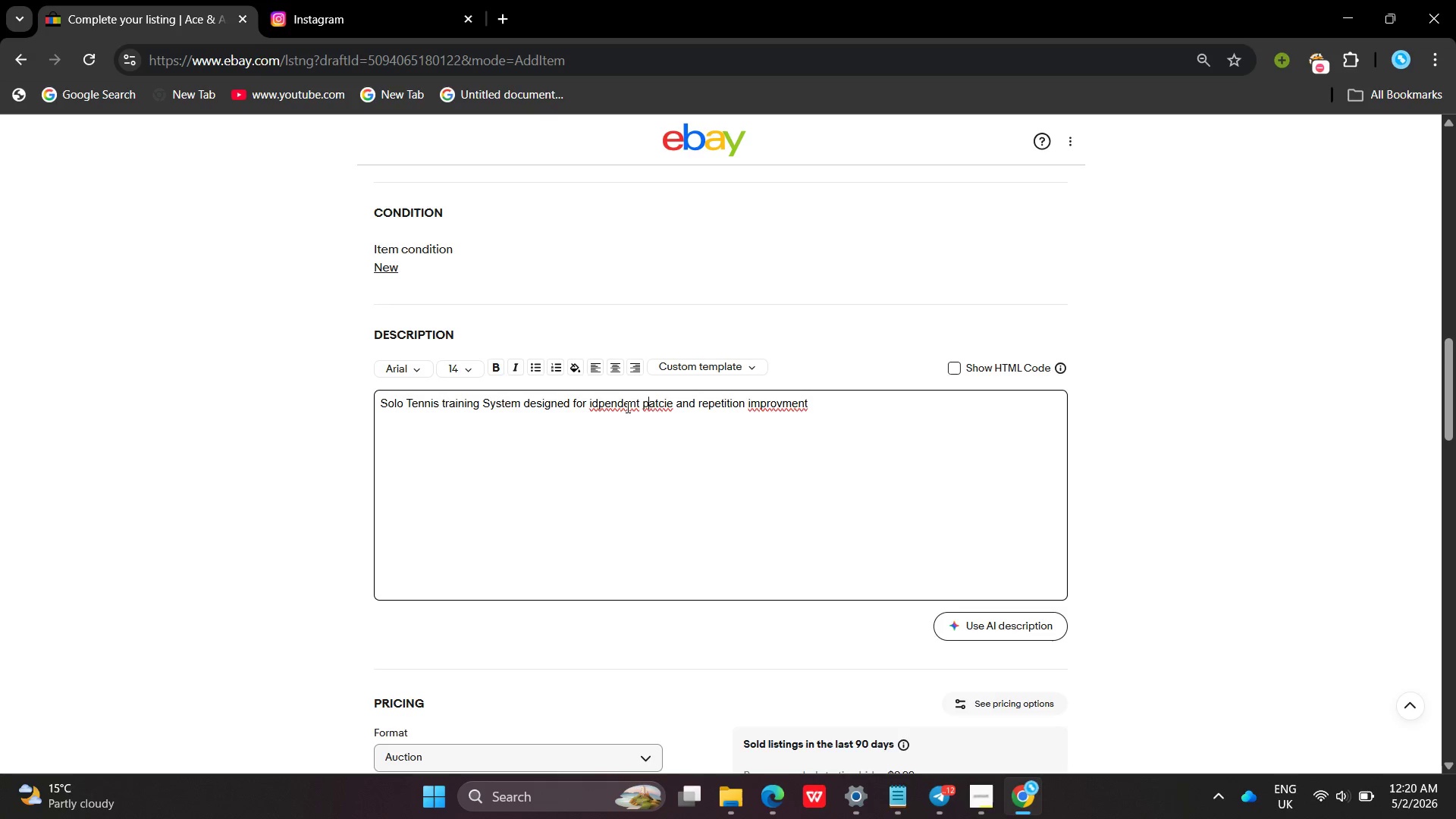 
wait(5.89)
 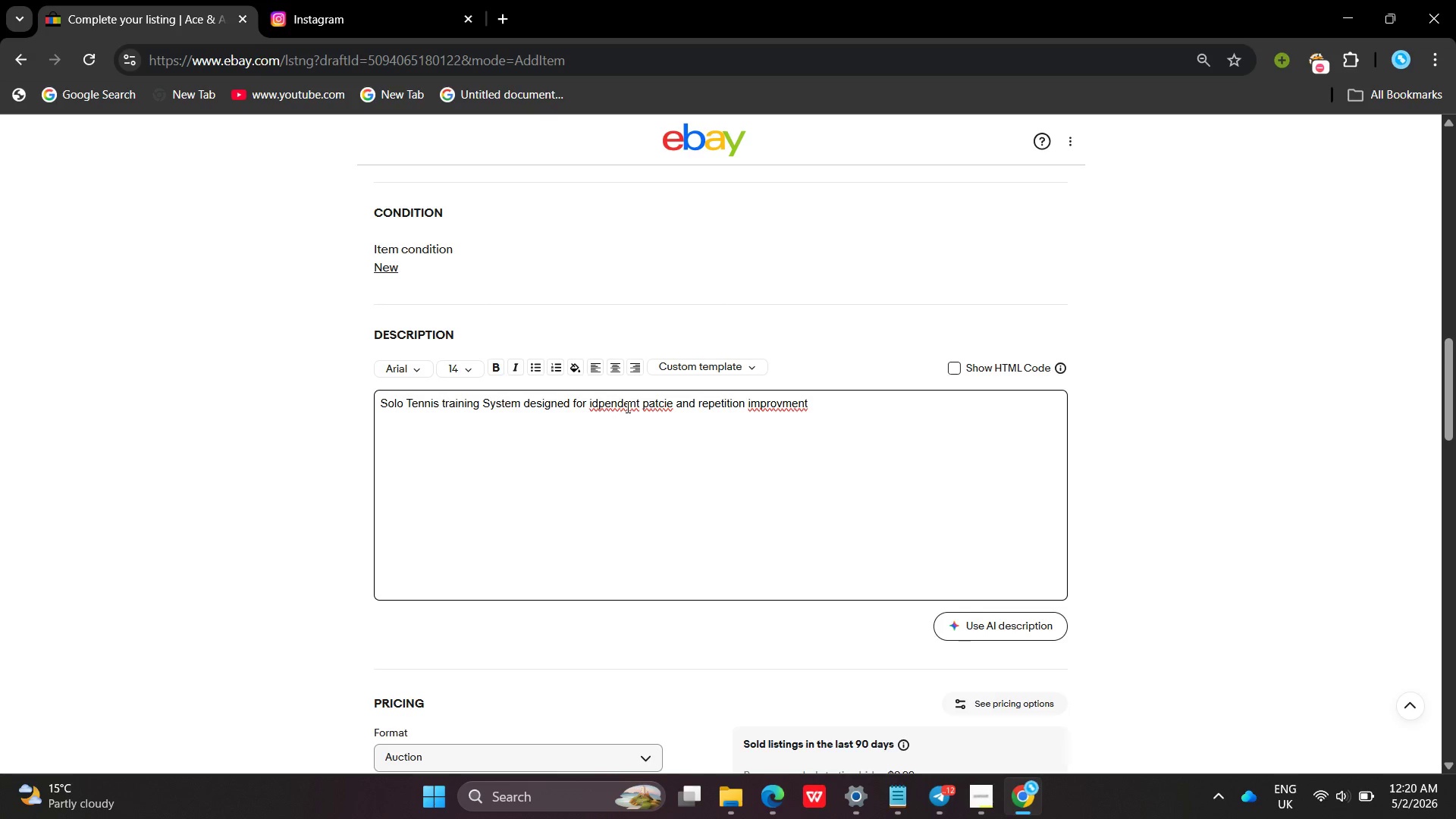 
left_click([608, 403])
 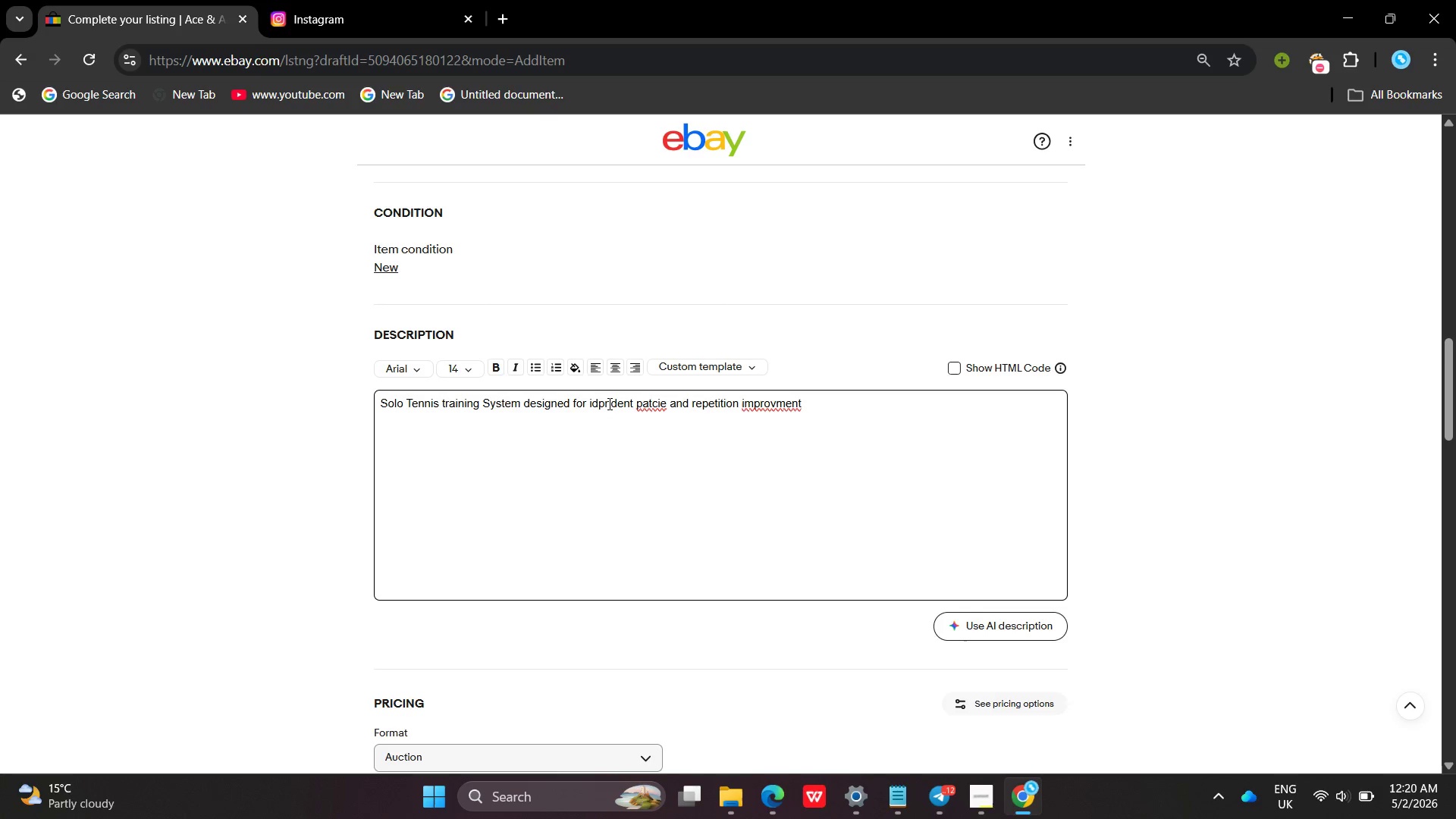 
key(Backspace)
 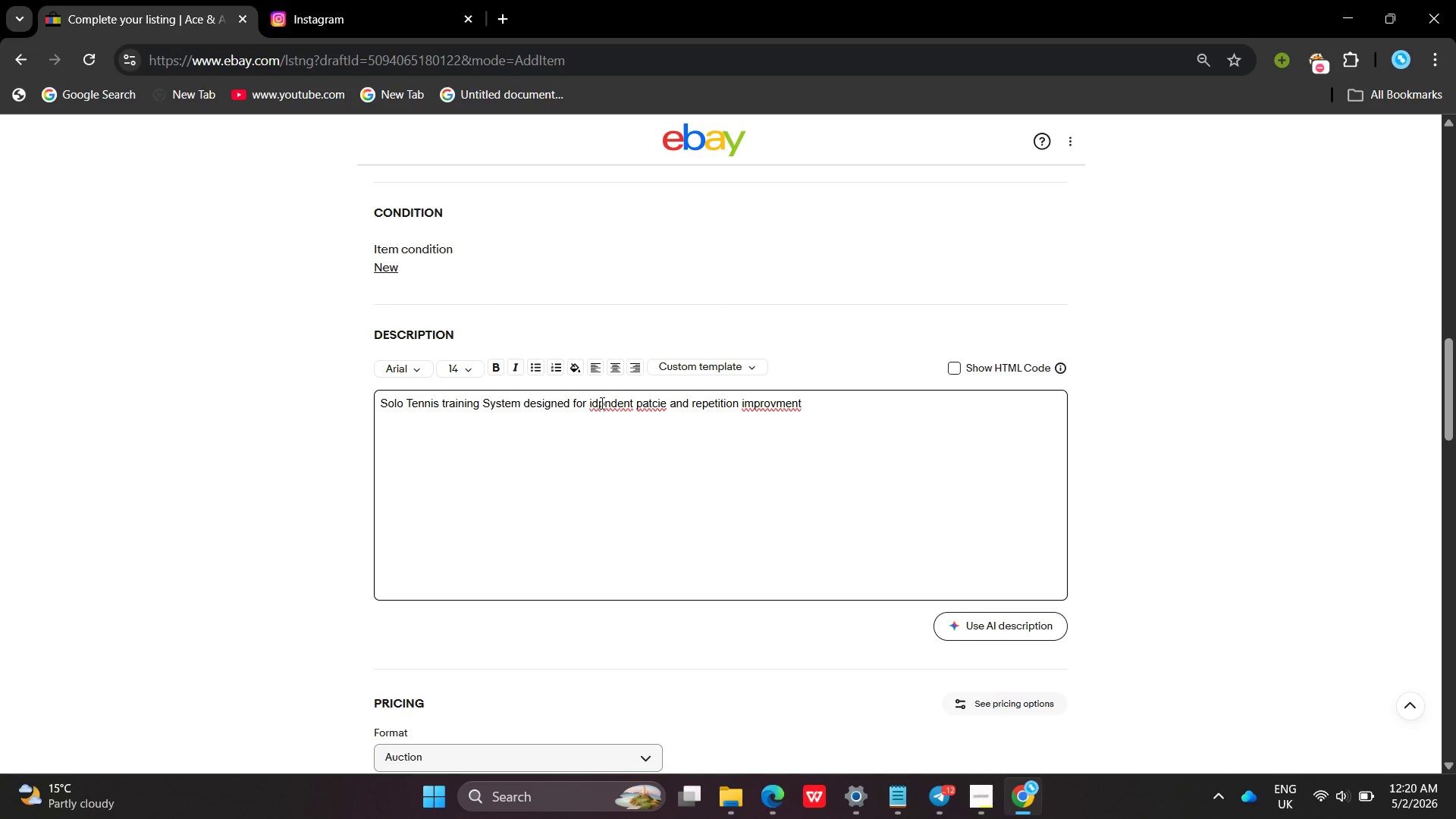 
left_click([601, 403])
 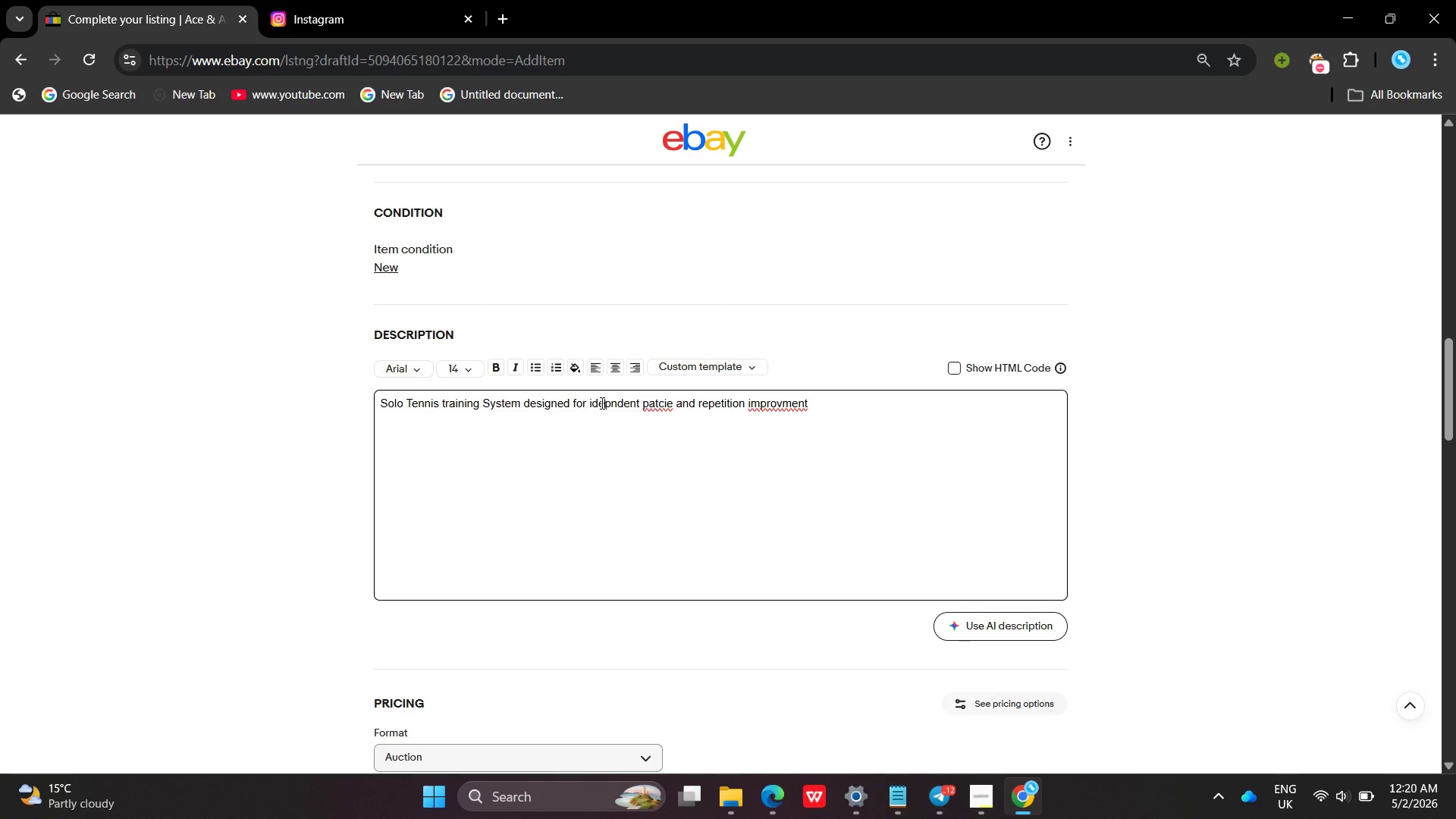 
key(E)
 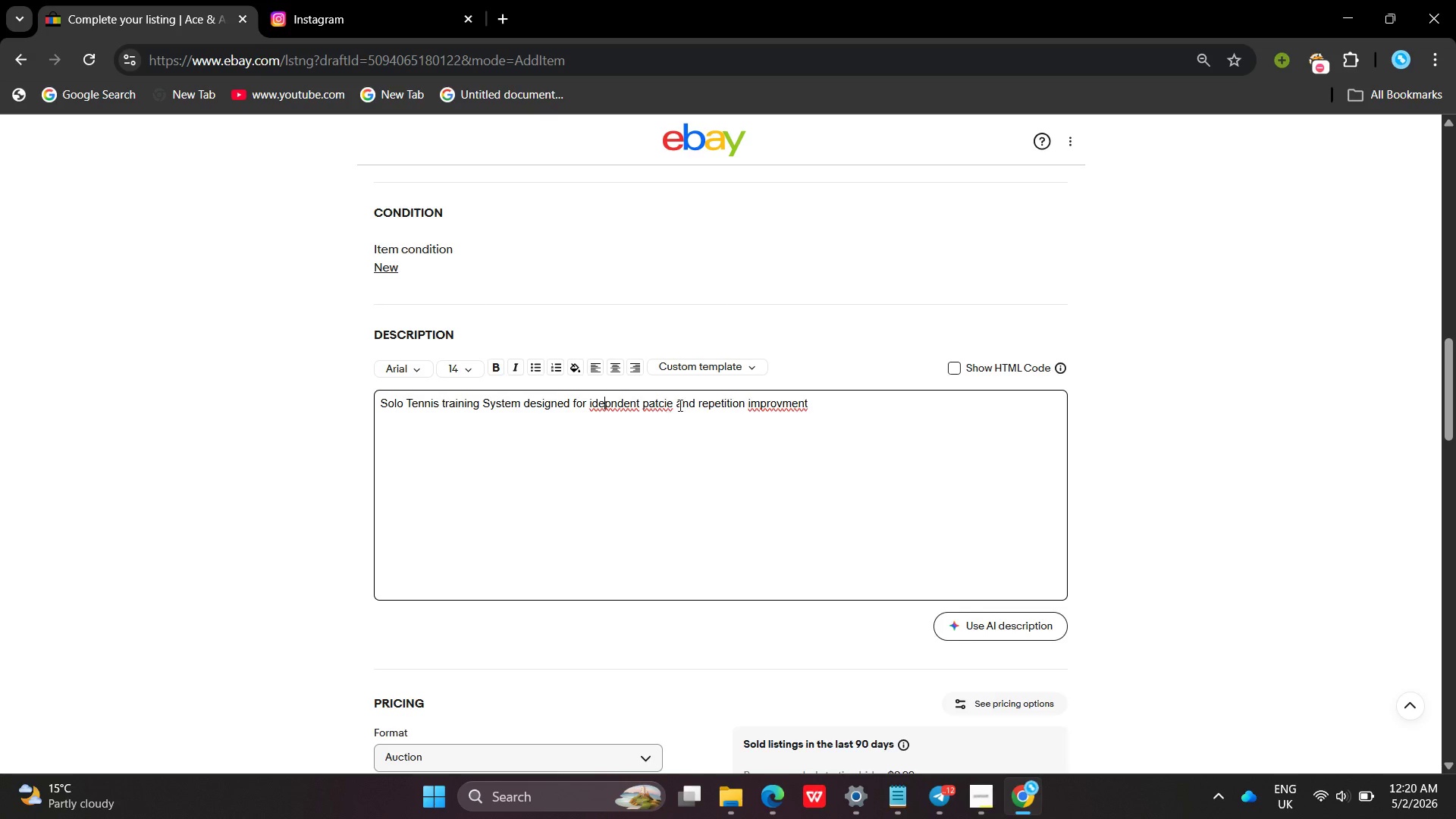 
wait(5.51)
 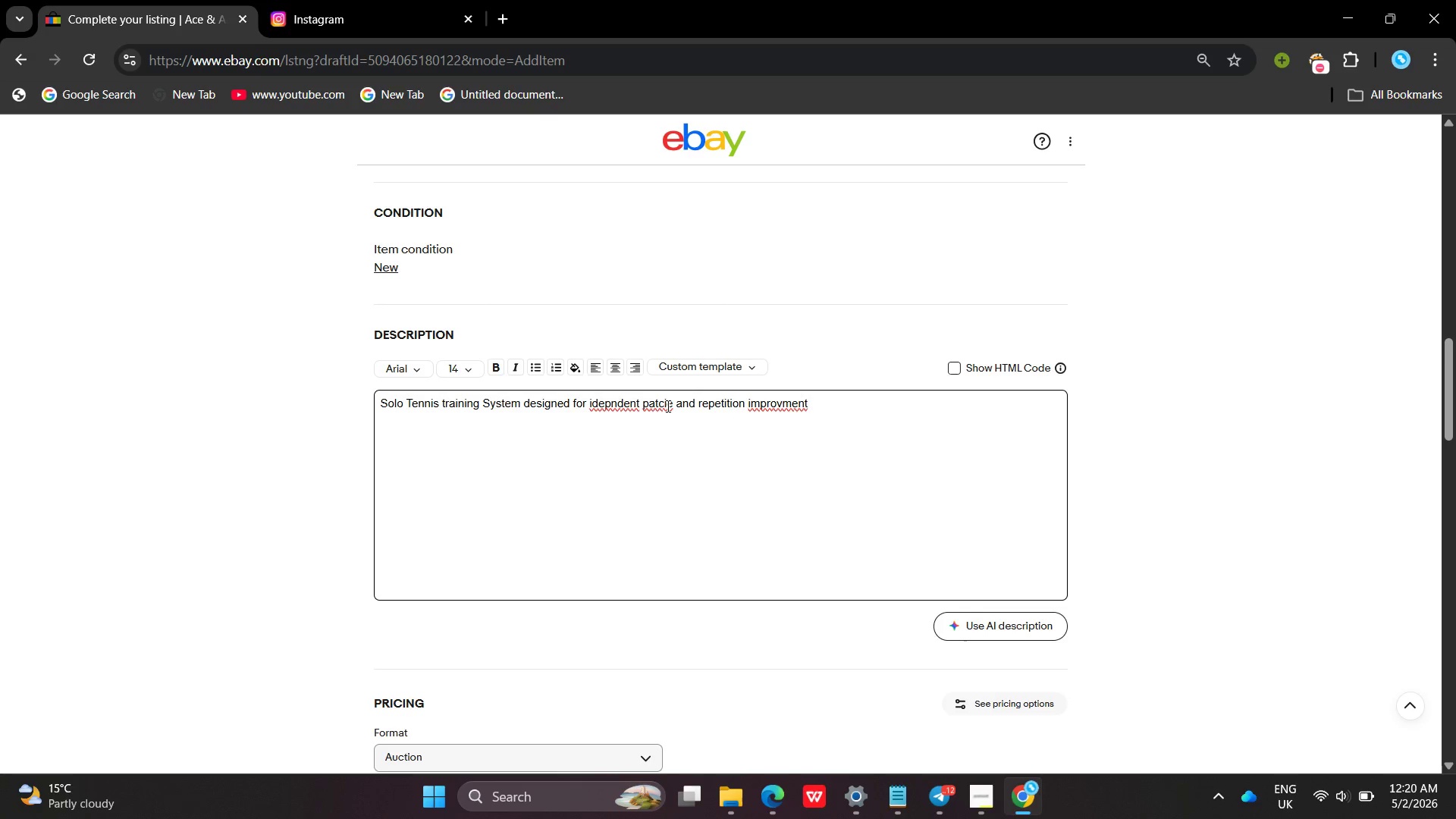 
left_click([648, 403])
 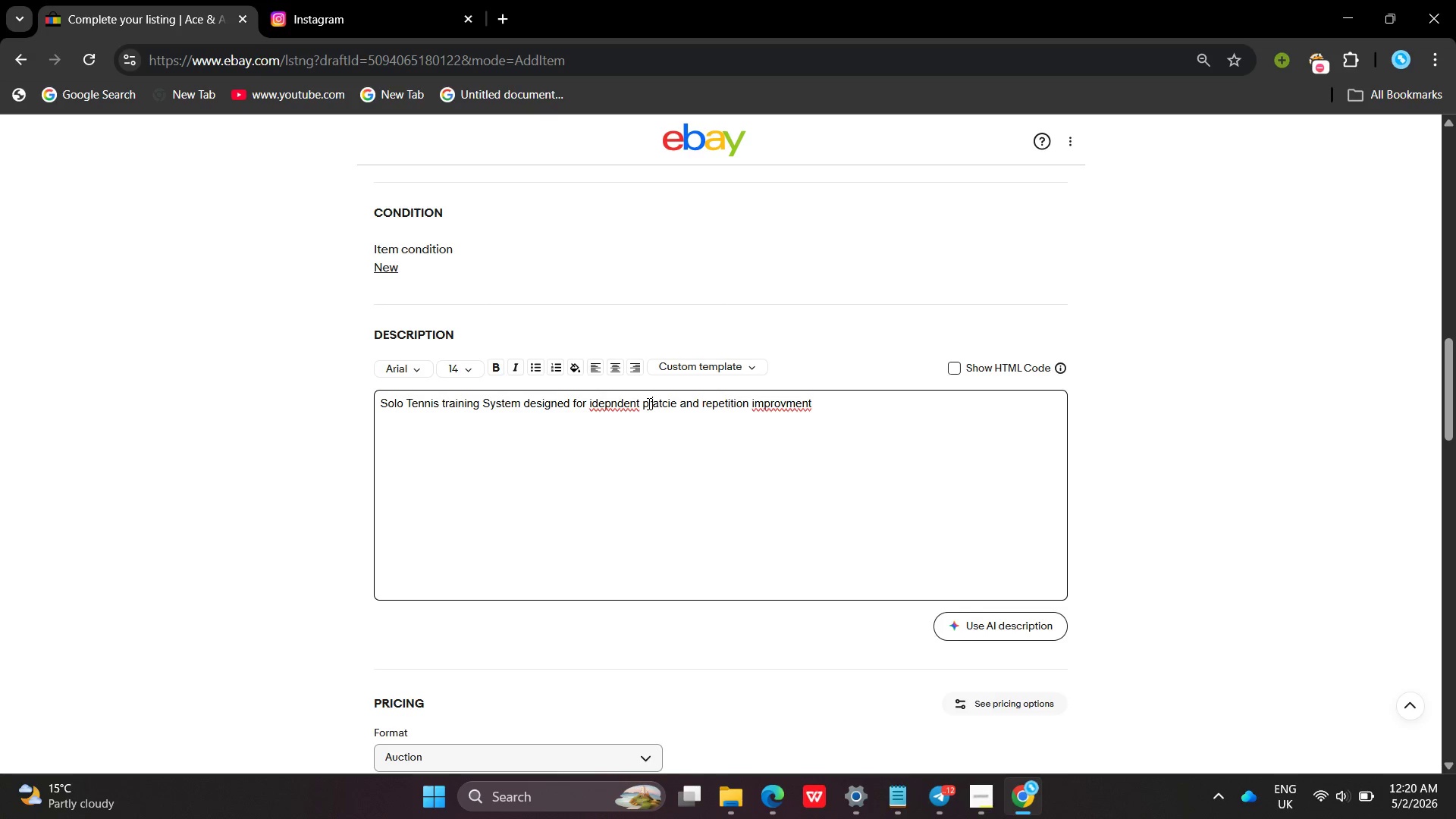 
key(R)
 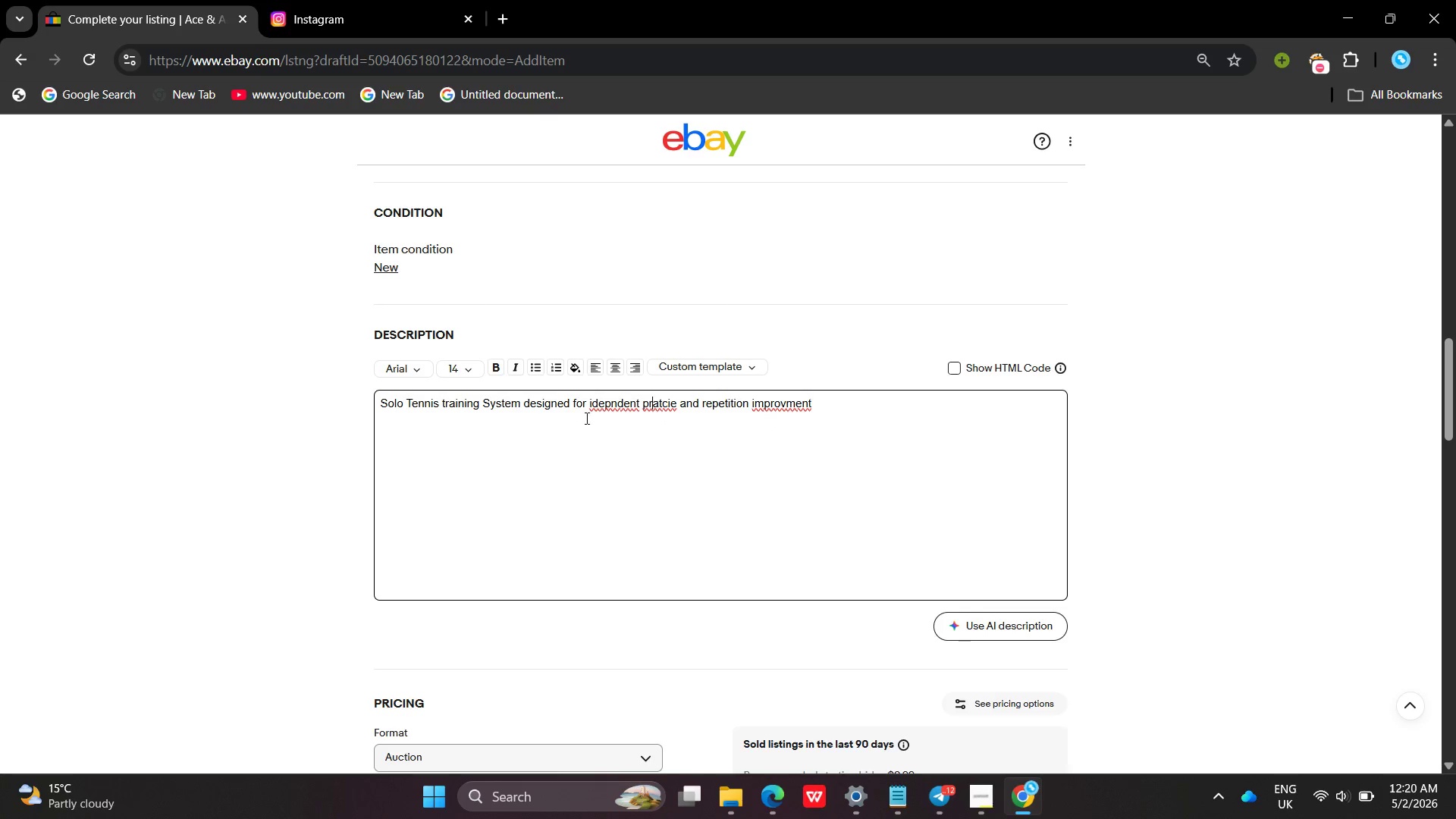 
wait(7.03)
 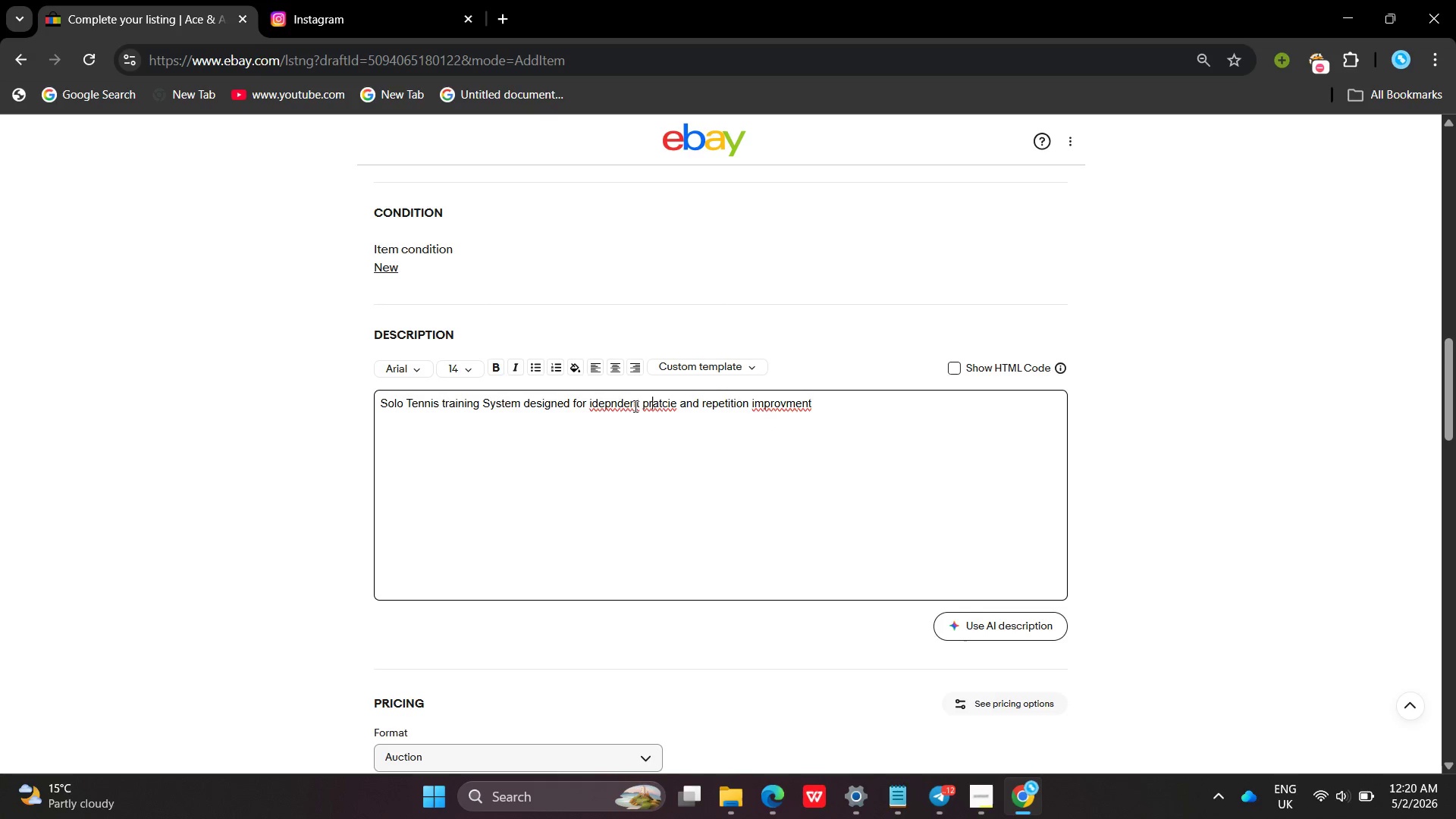 
left_click([607, 405])
 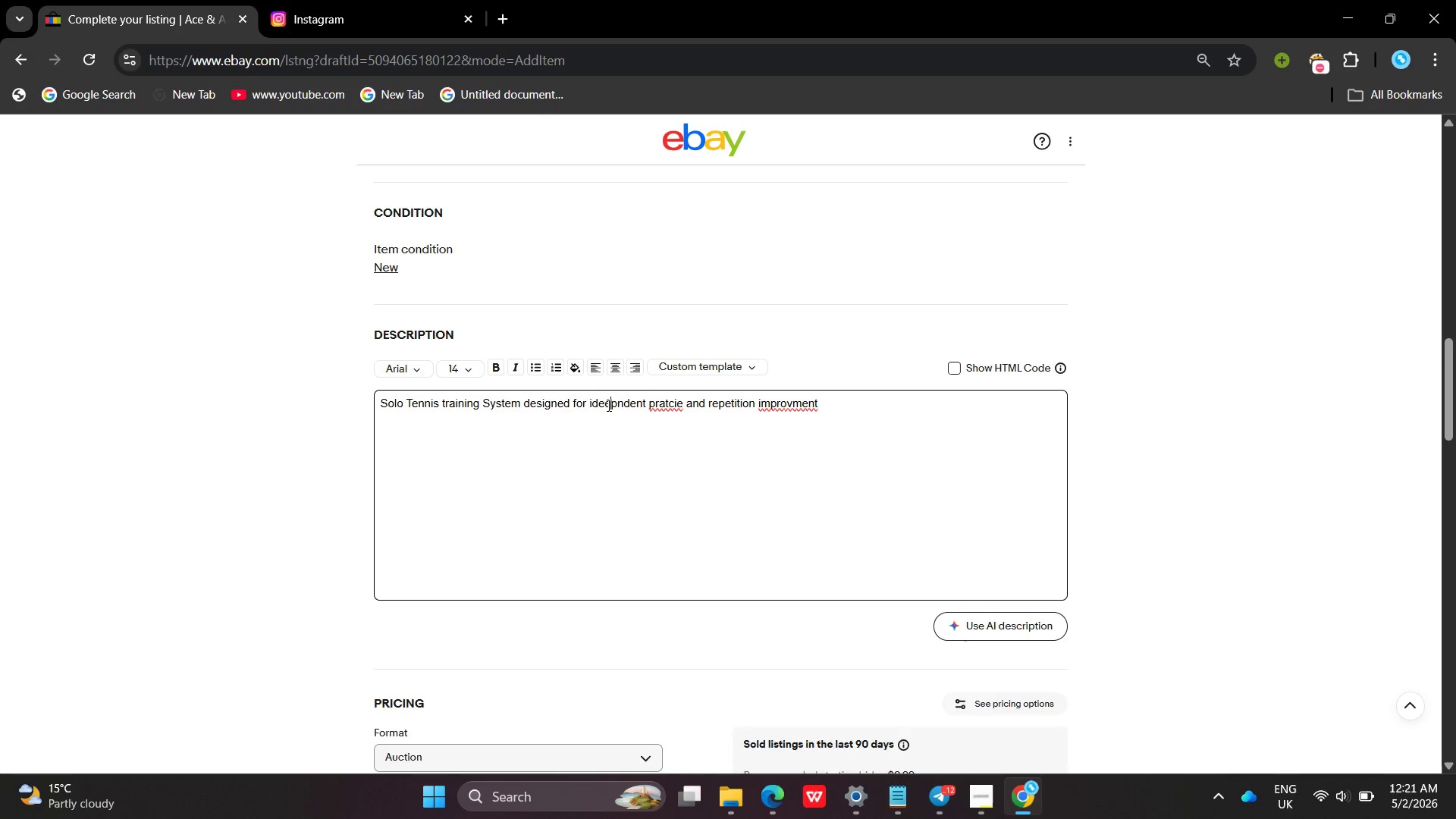 
key(E)
 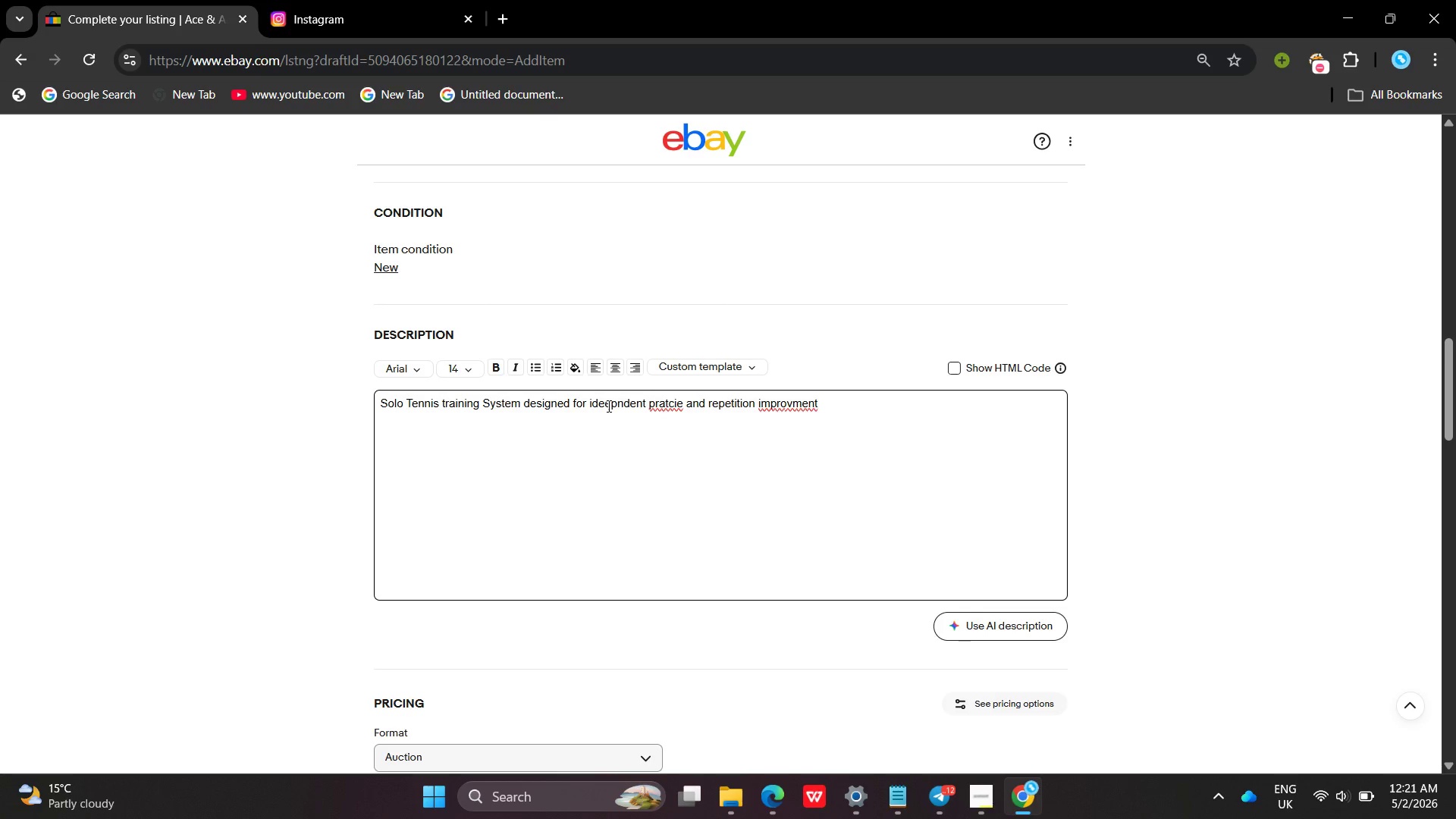 
key(NumLock)
 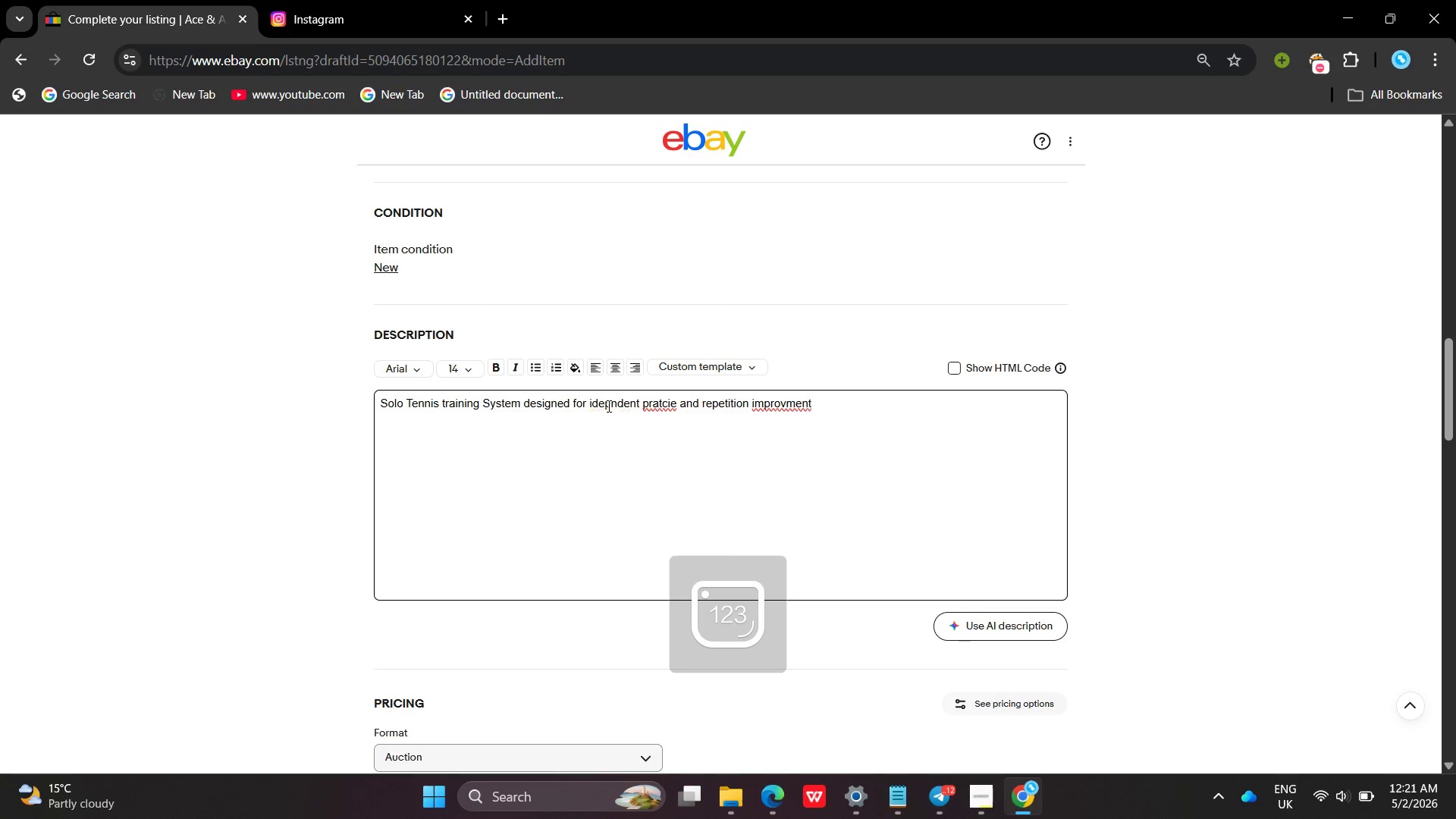 
key(Backspace)
 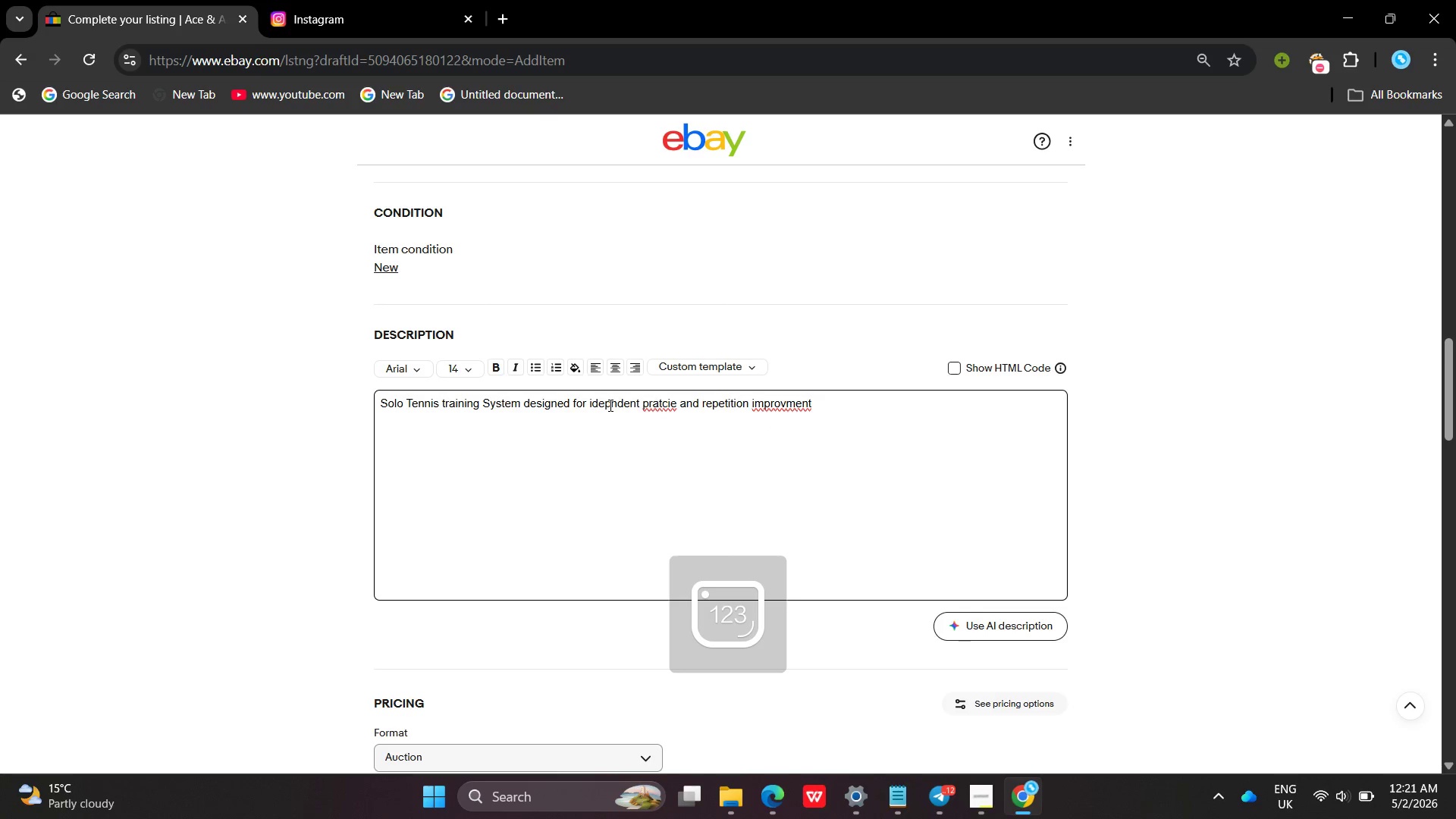 
left_click([609, 405])
 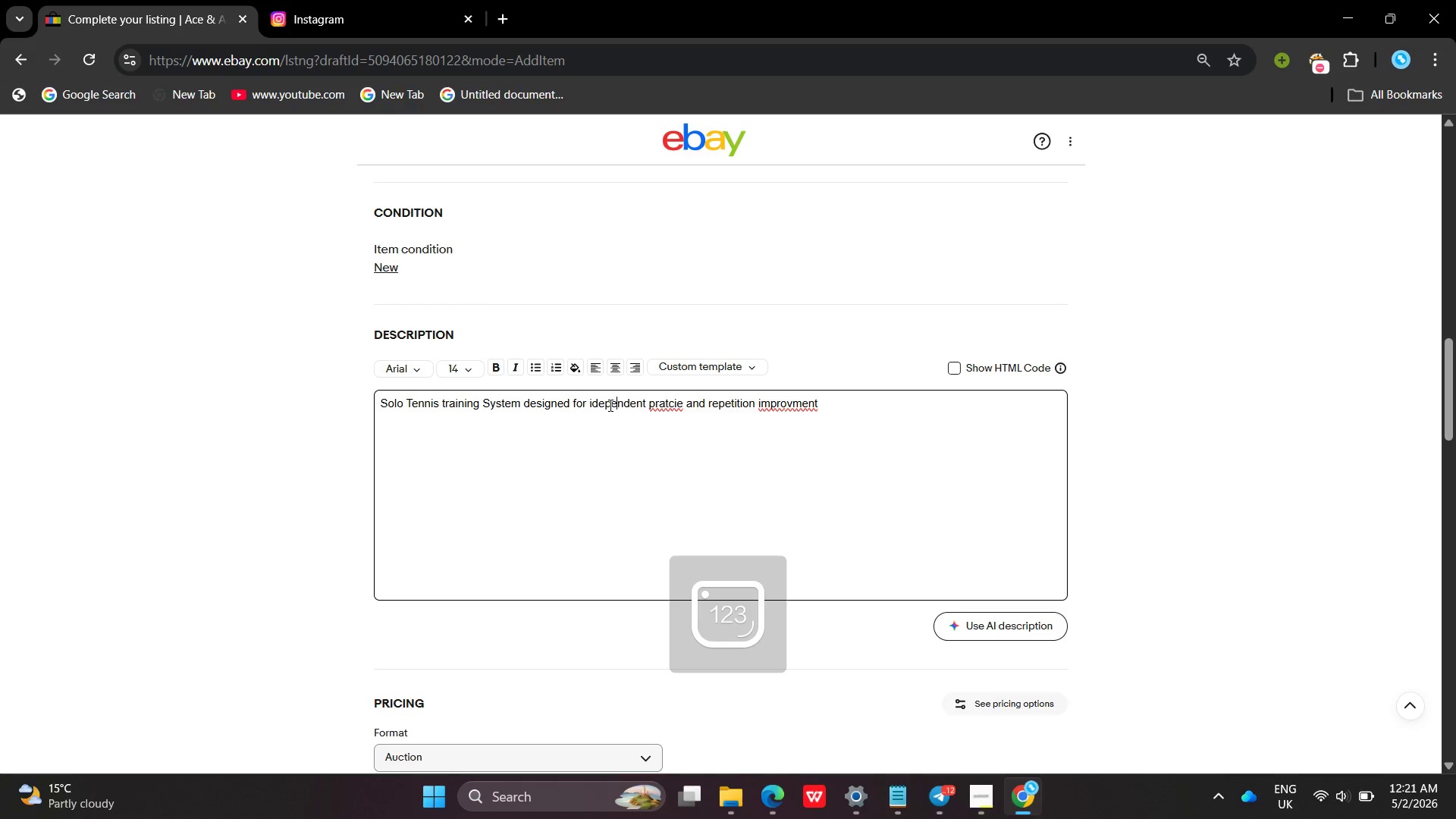 
key(E)
 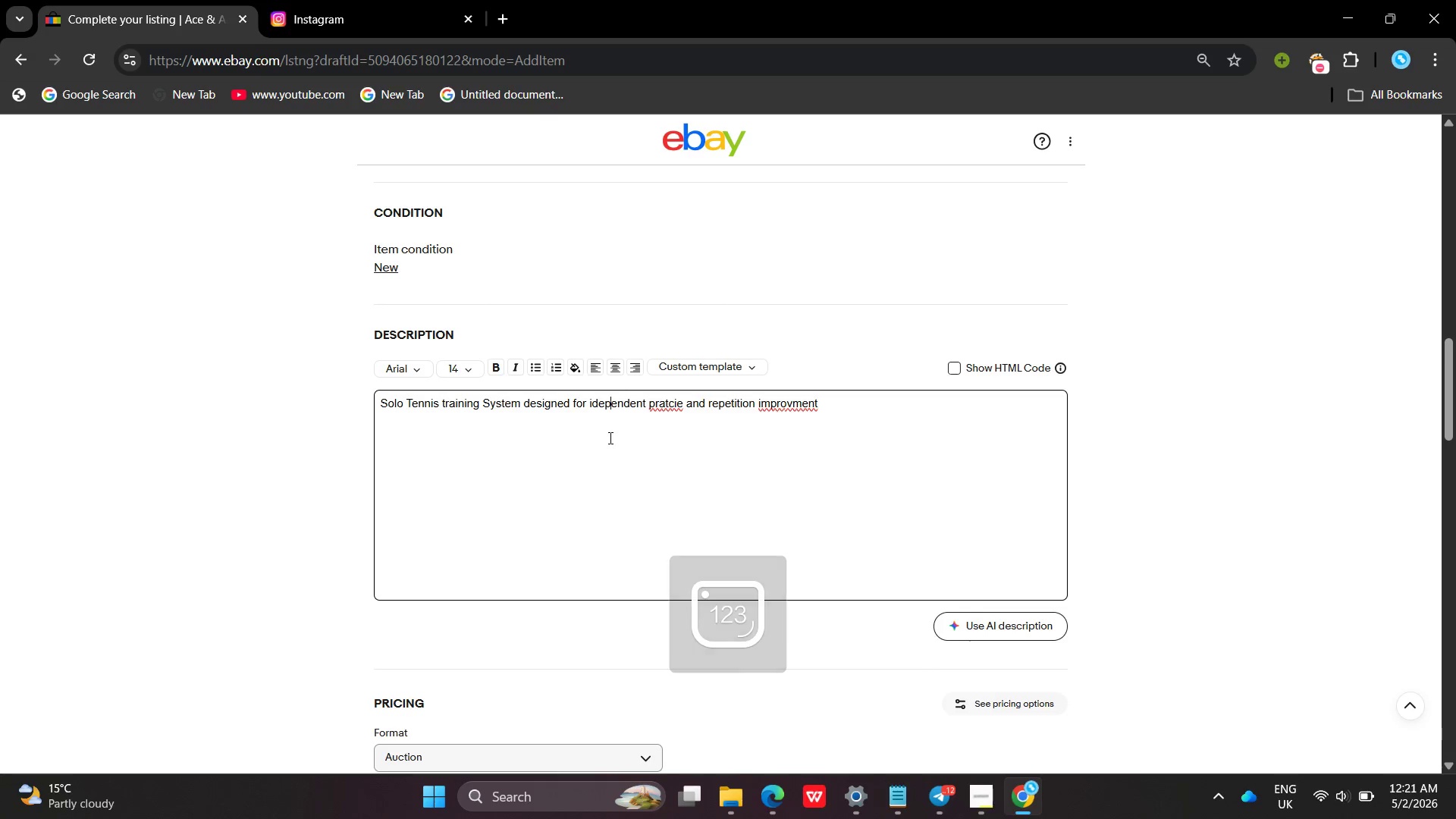 
left_click([609, 438])
 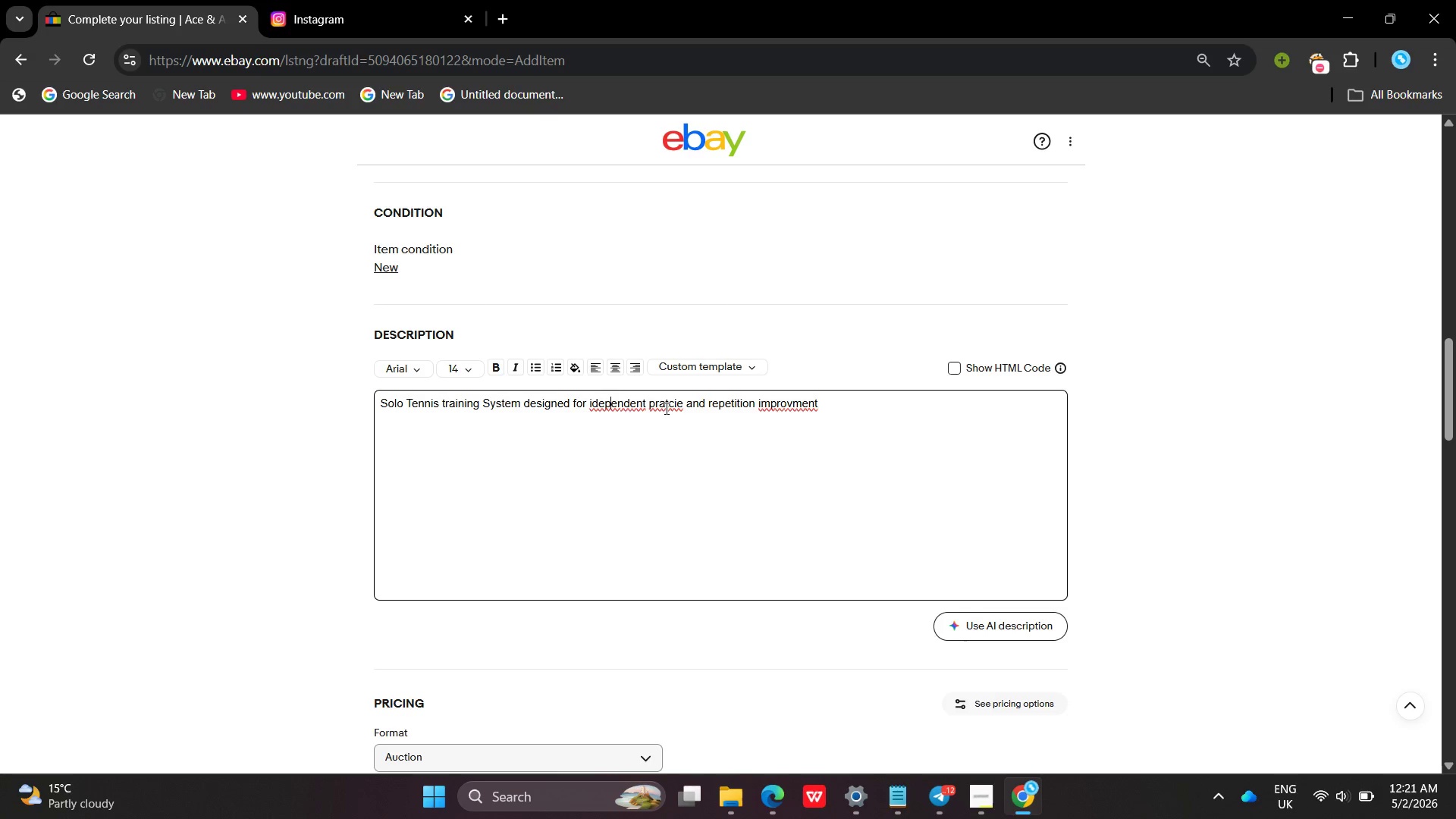 
left_click([665, 408])
 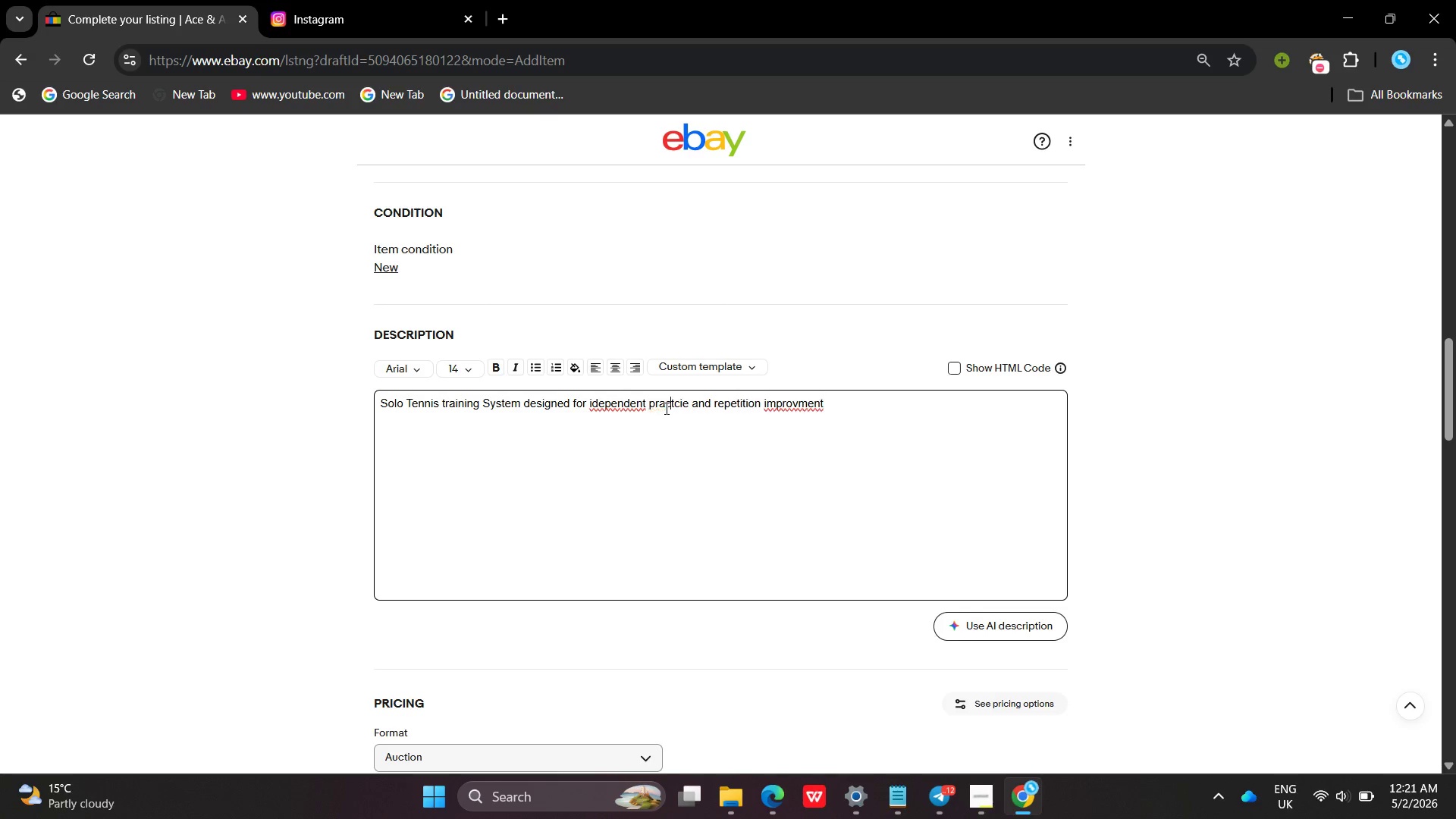 
key(C)
 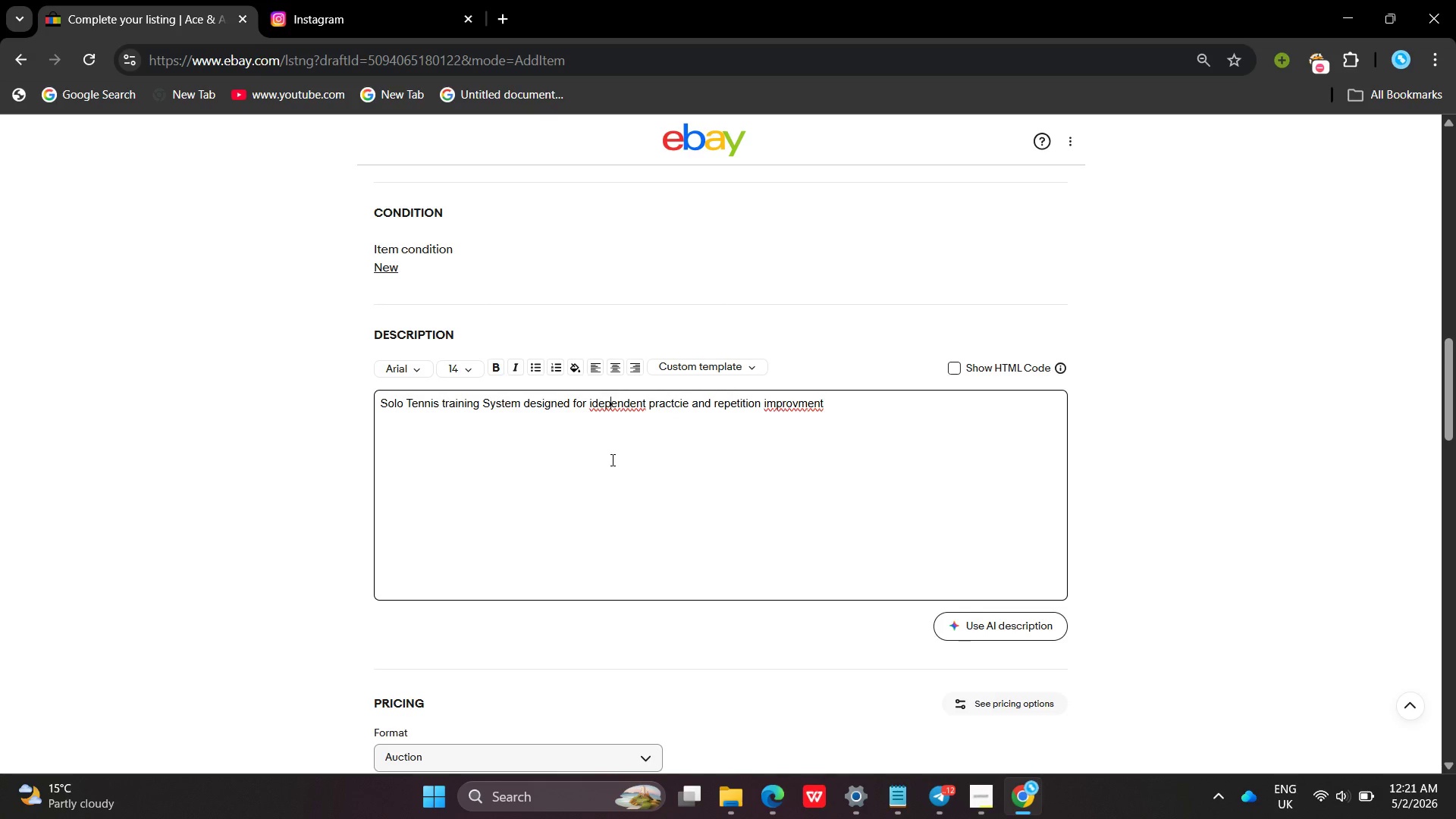 
left_click([611, 460])
 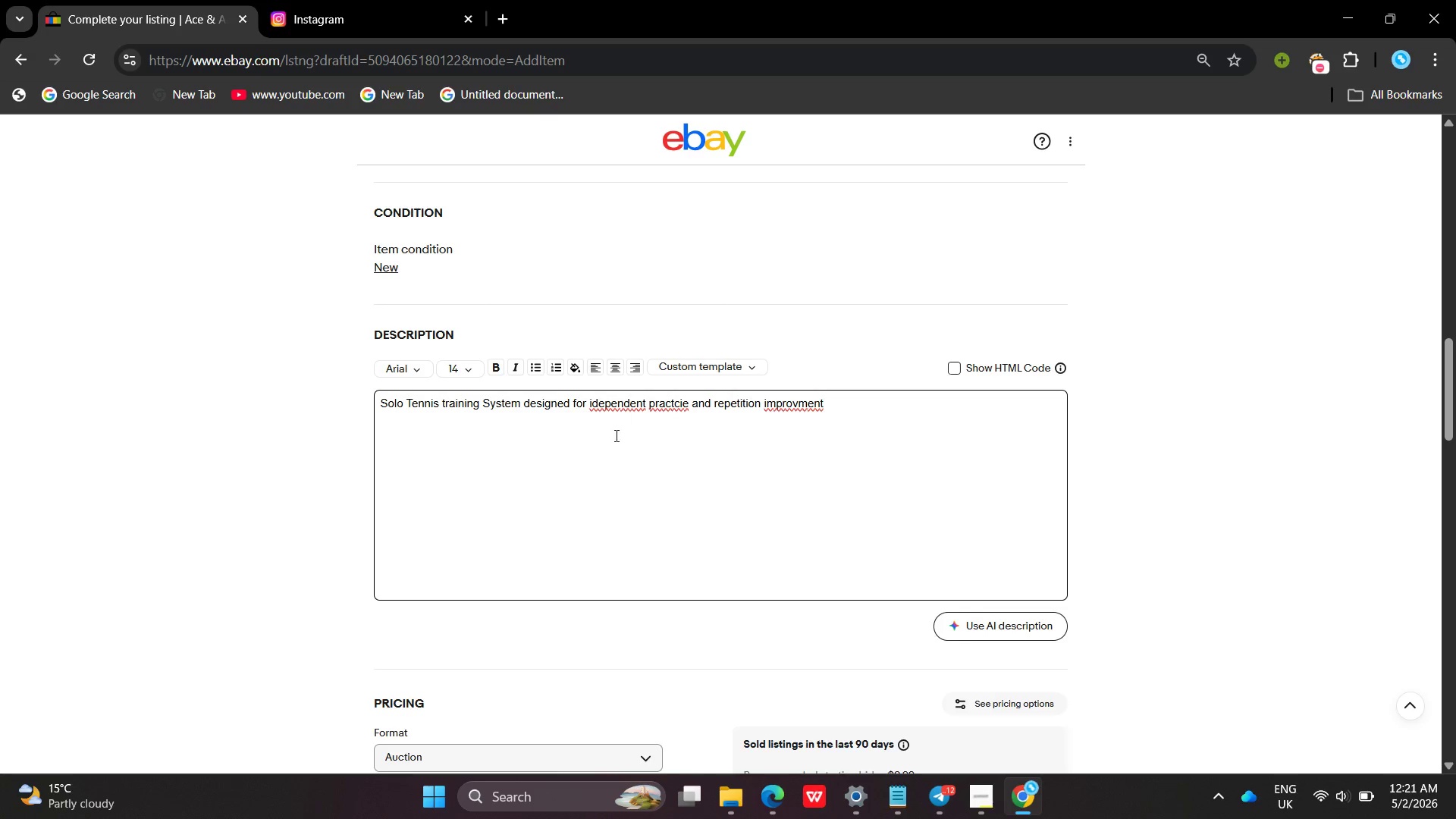 
wait(6.73)
 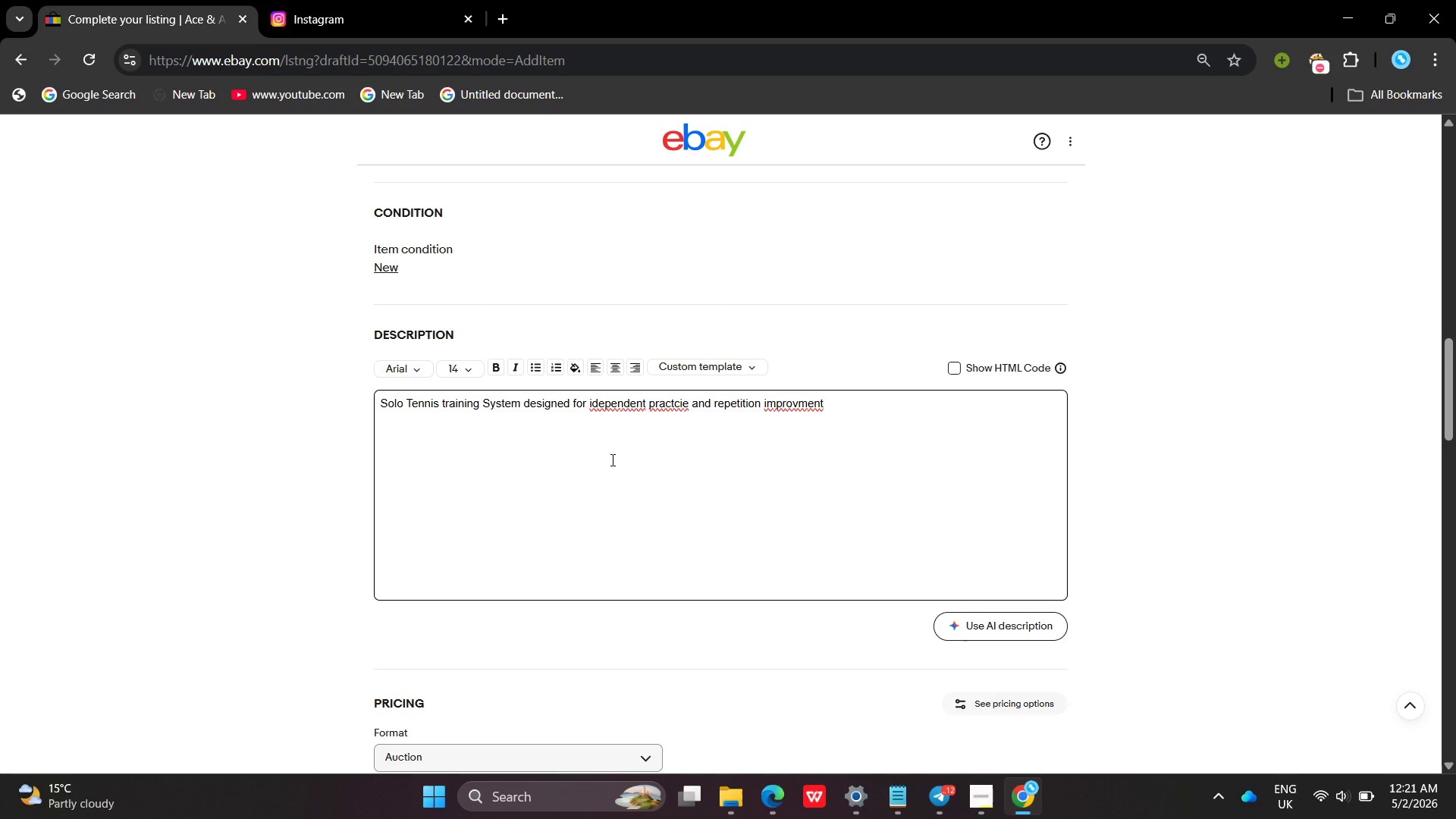 
left_click([591, 403])
 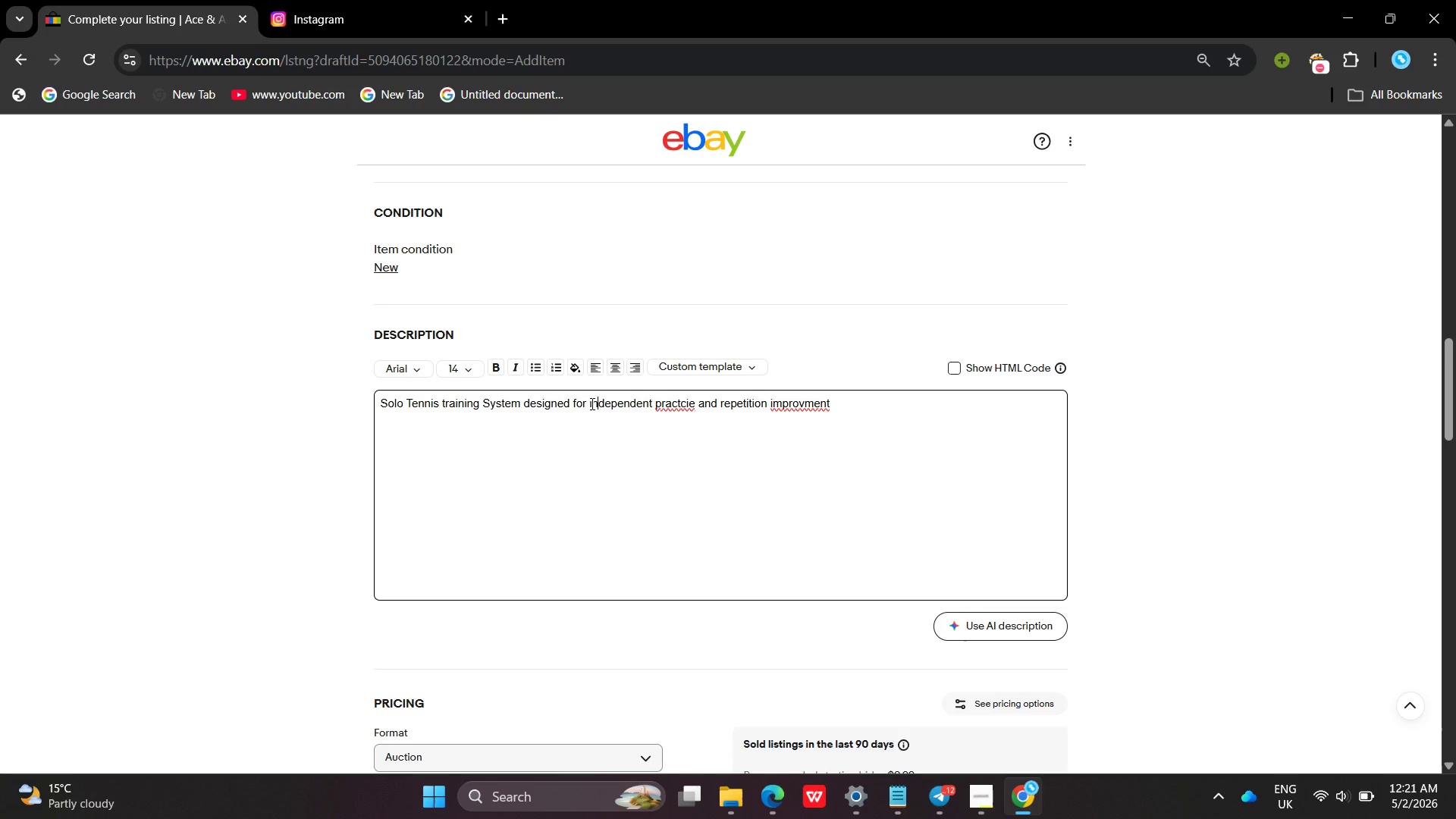 
key(N)
 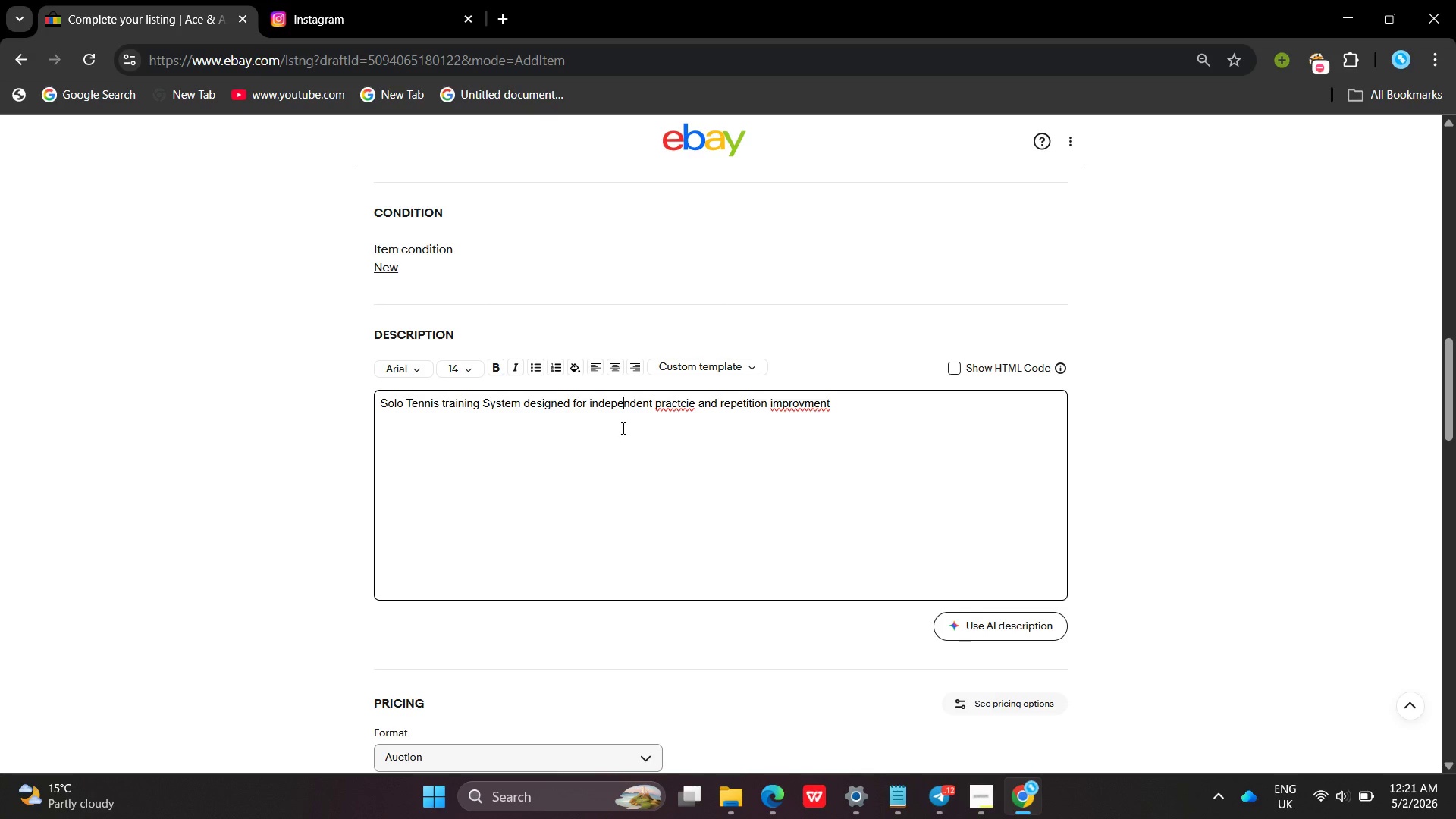 
left_click([622, 428])
 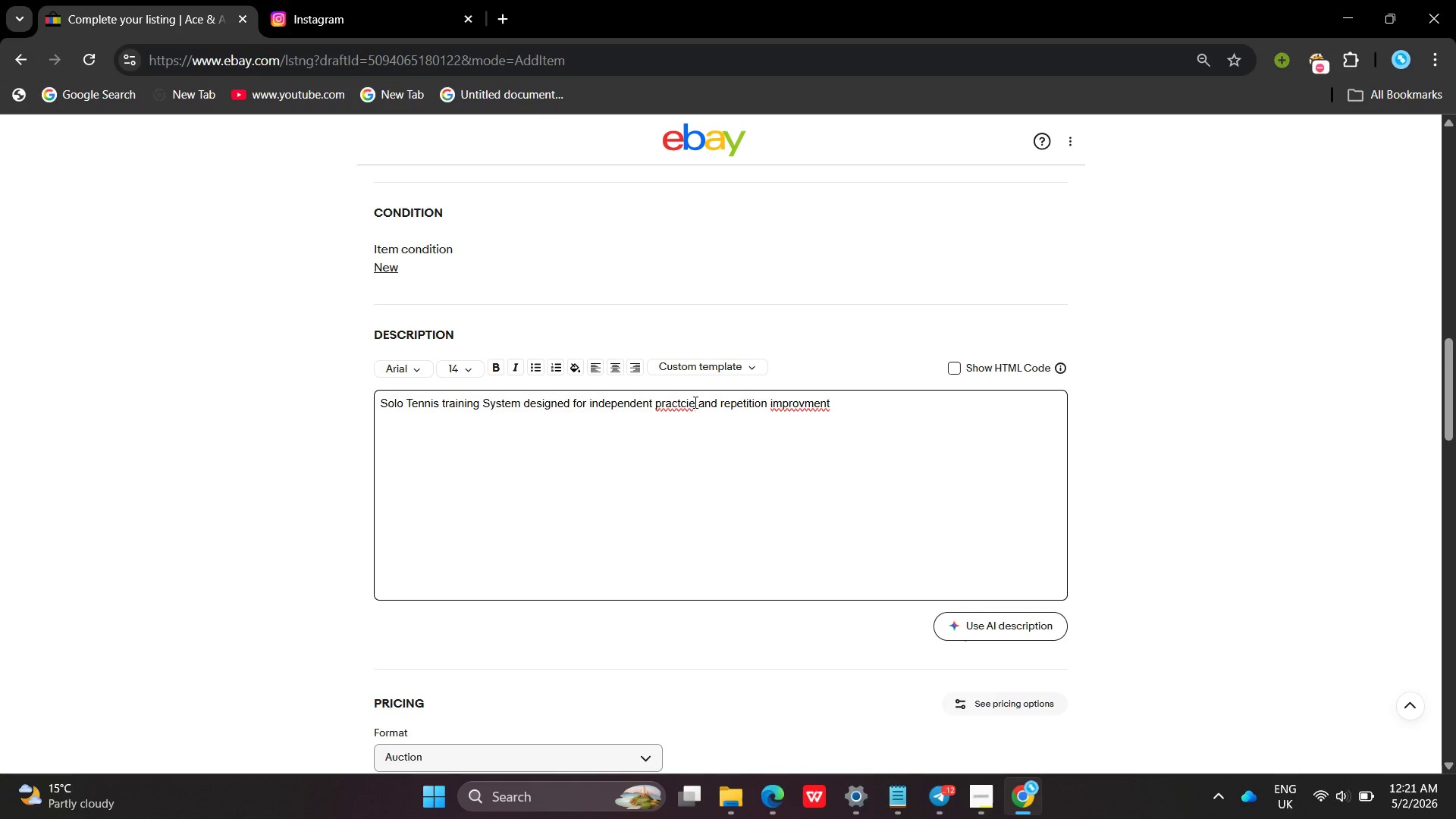 
left_click([693, 402])
 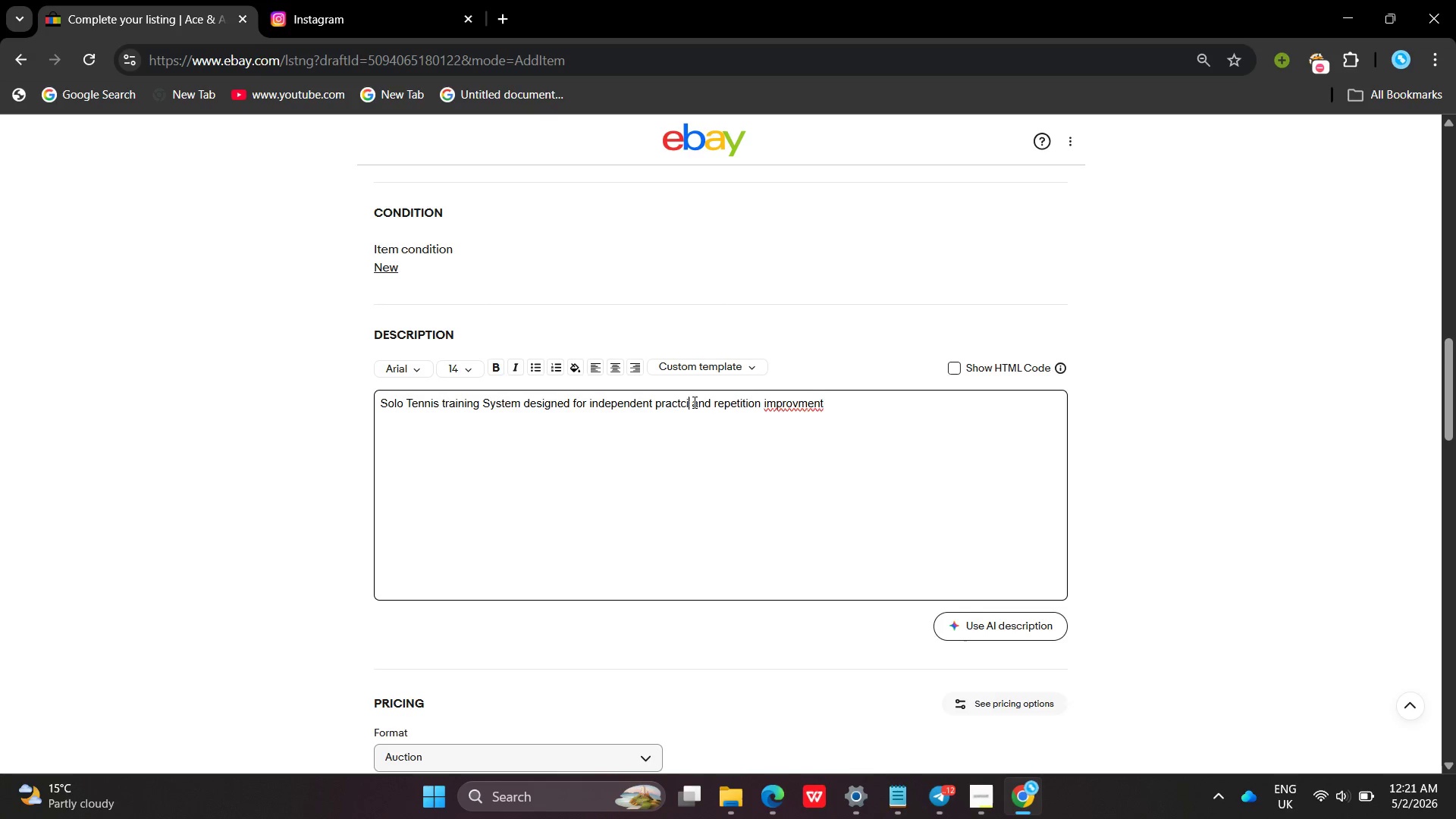 
key(Backspace)
key(Backspace)
key(Backspace)
type(icce)
key(Backspace)
key(Backspace)
type(e )
 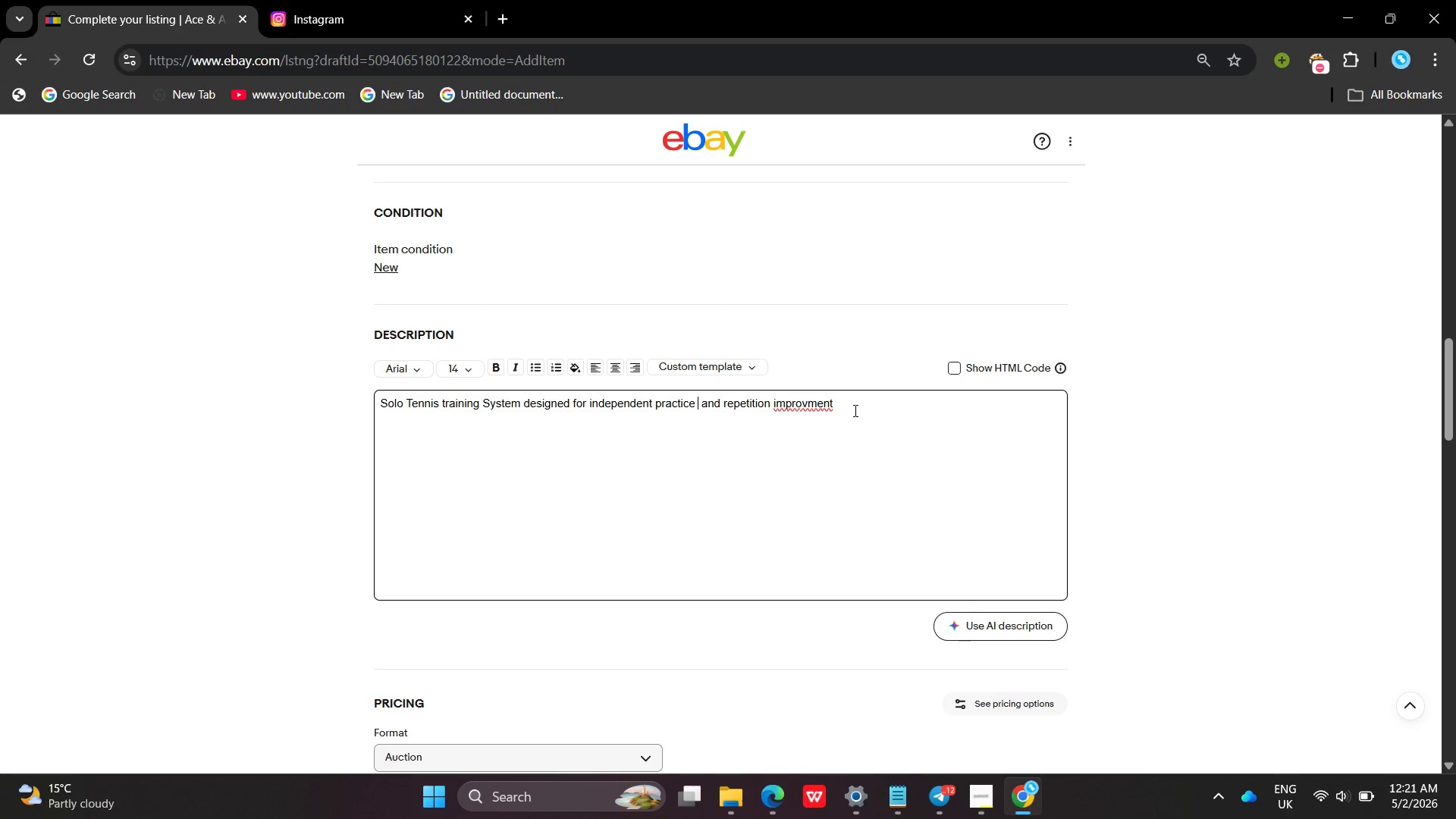 
left_click([854, 410])
 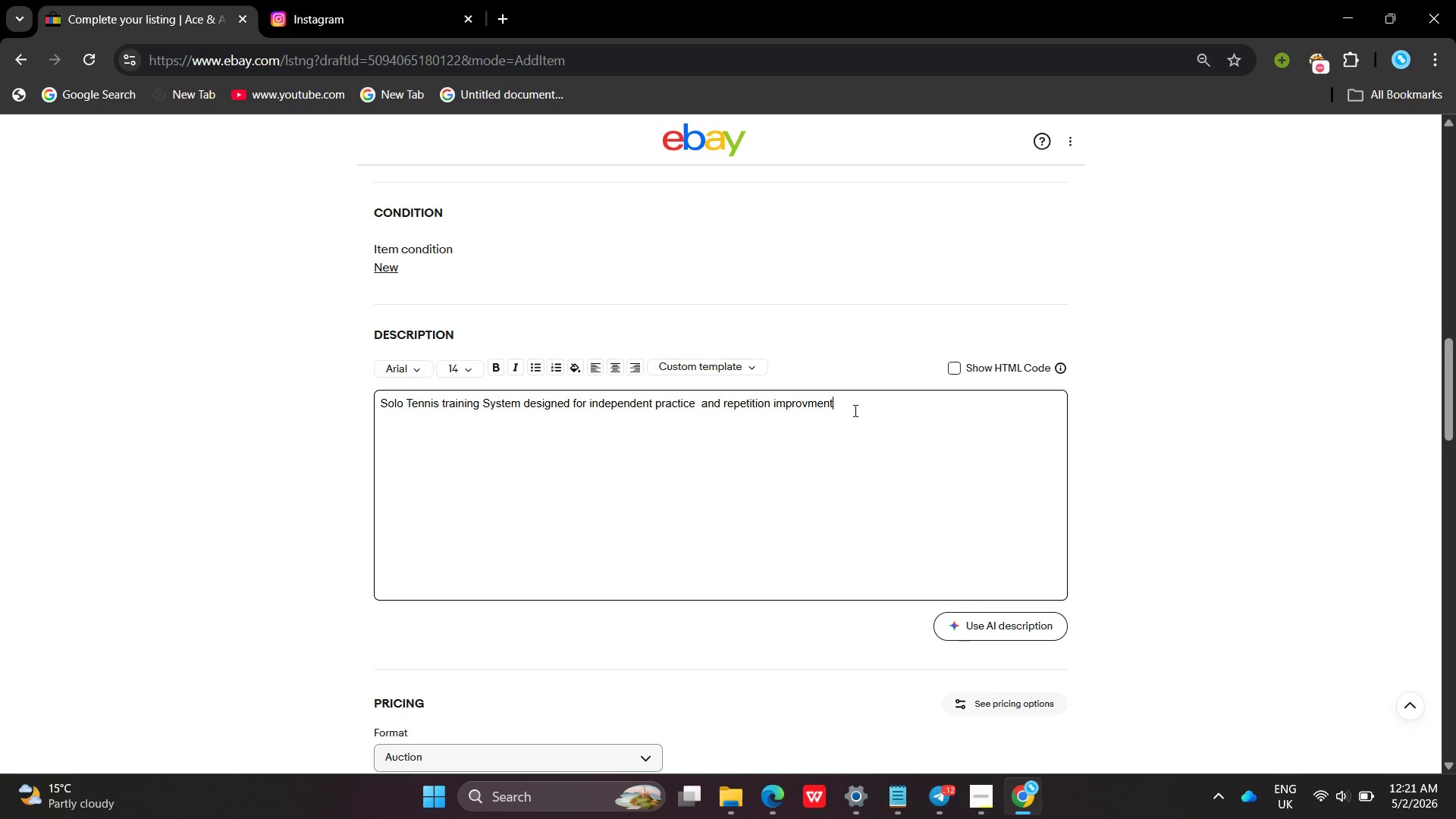 
key(Backspace)
key(Backspace)
key(Backspace)
key(Backspace)
key(Backspace)
key(Backspace)
type(vemnt )
key(Backspace)
key(Backspace)
key(Backspace)
type(ent )
 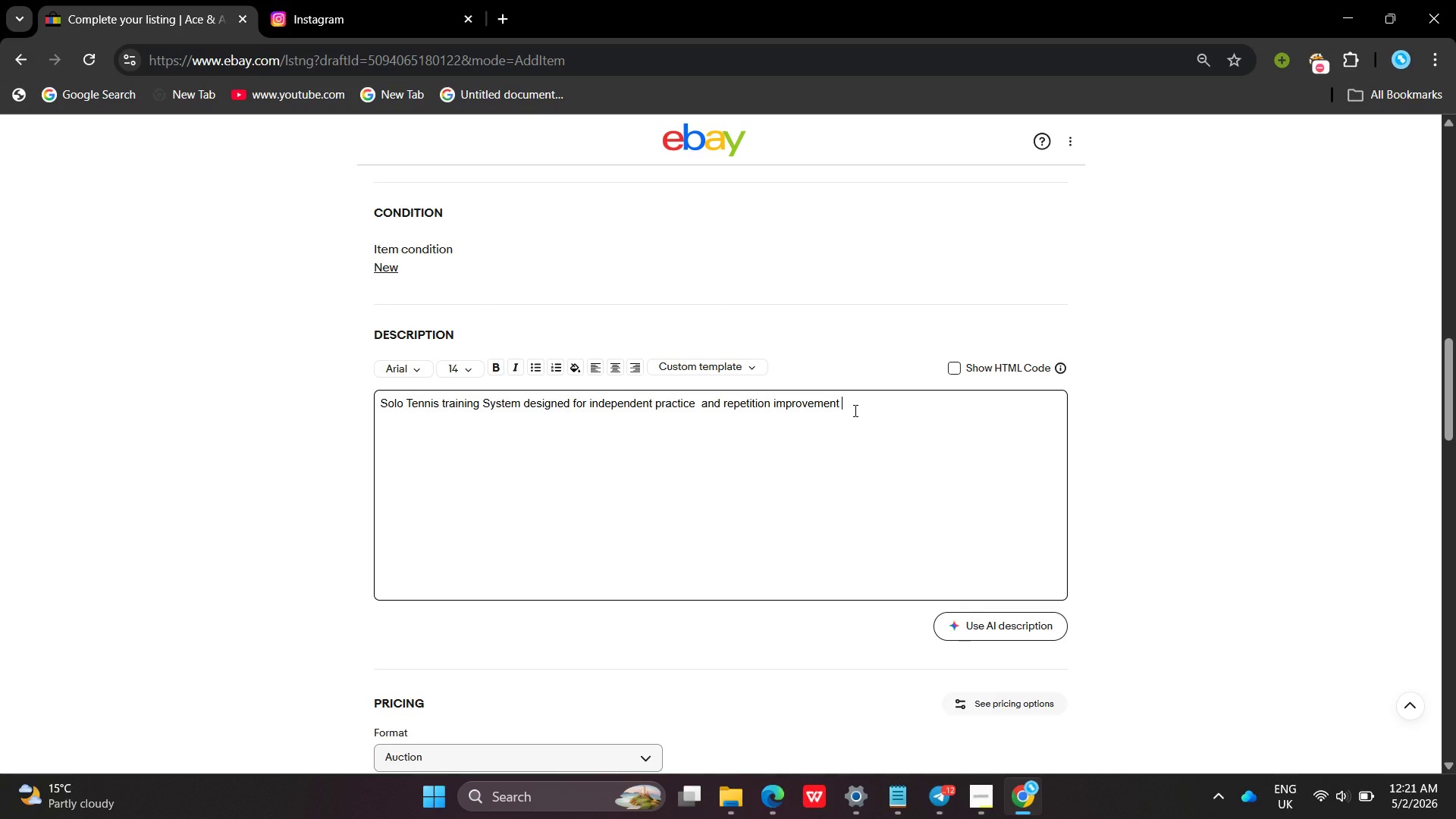 
key(Period)
 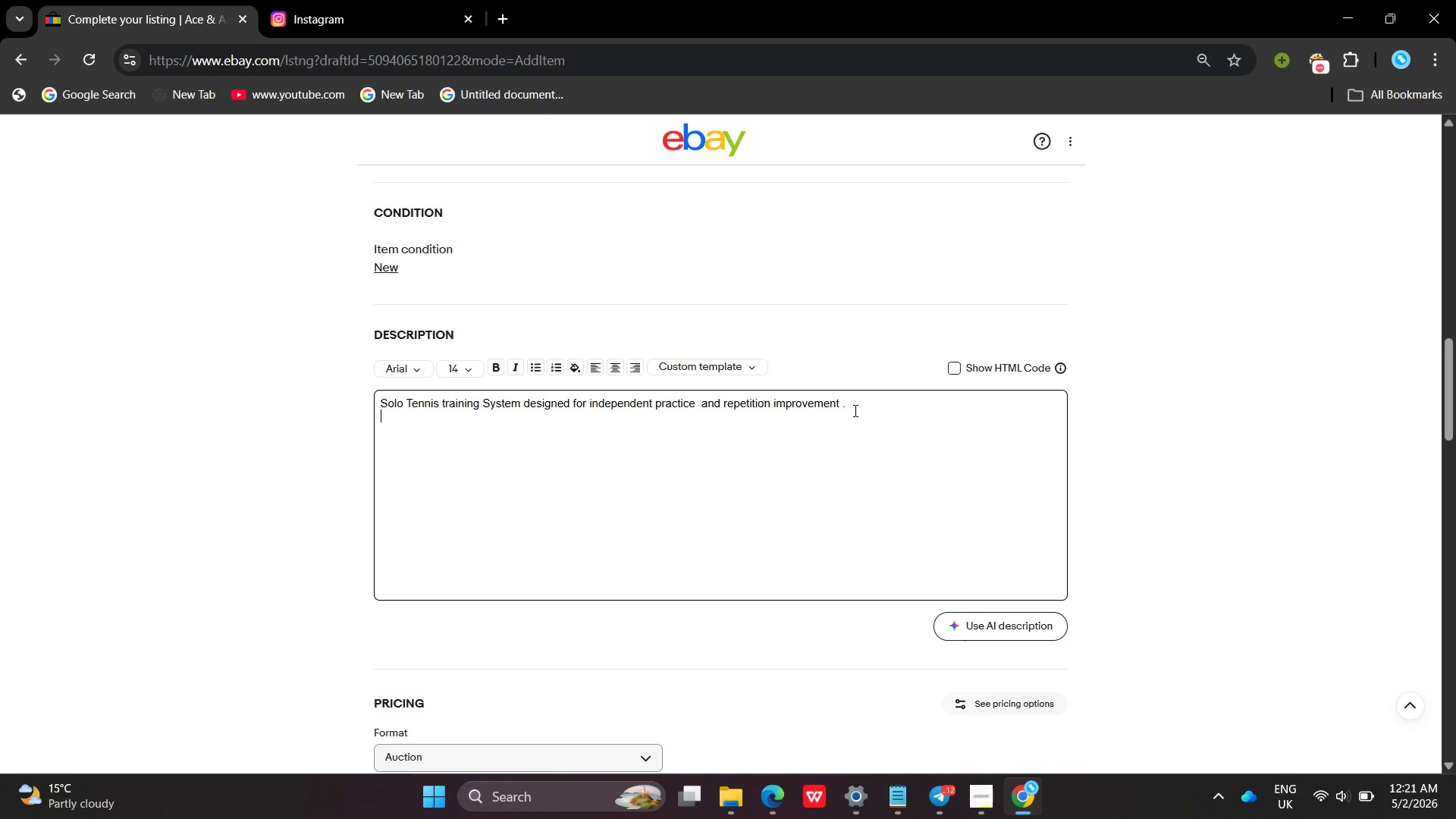 
key(Enter)
 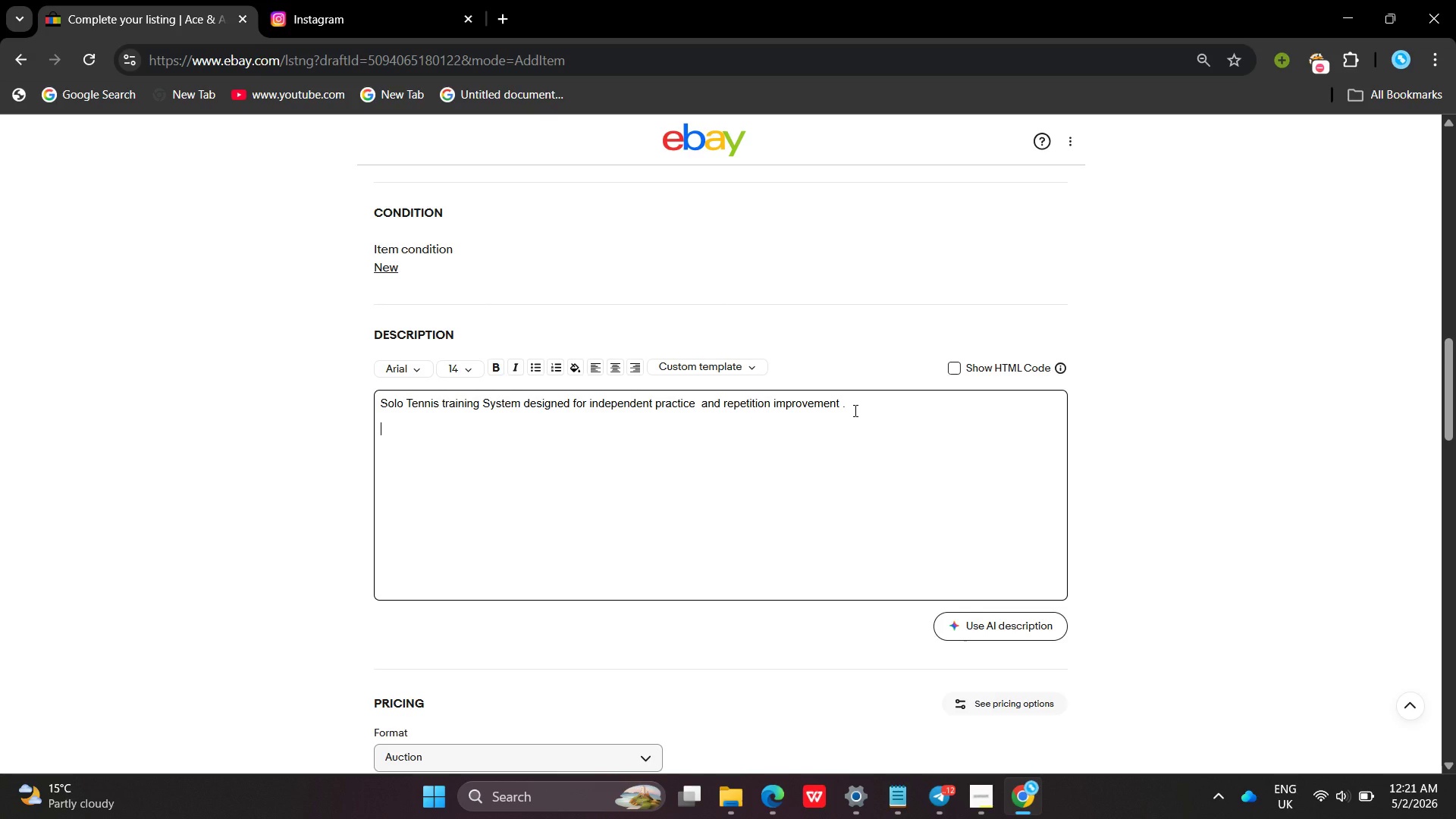 
key(Enter)
 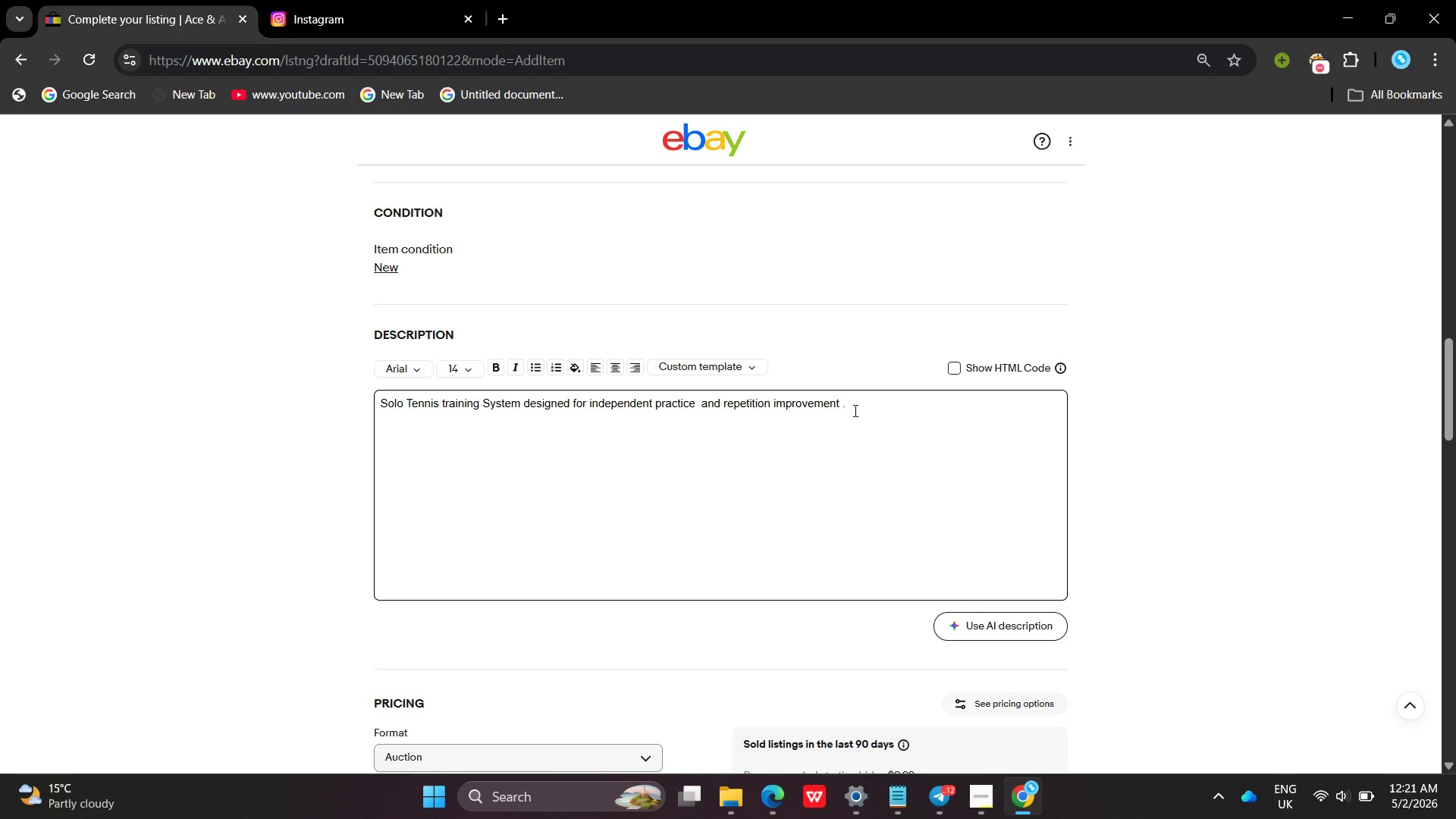 
wait(20.72)
 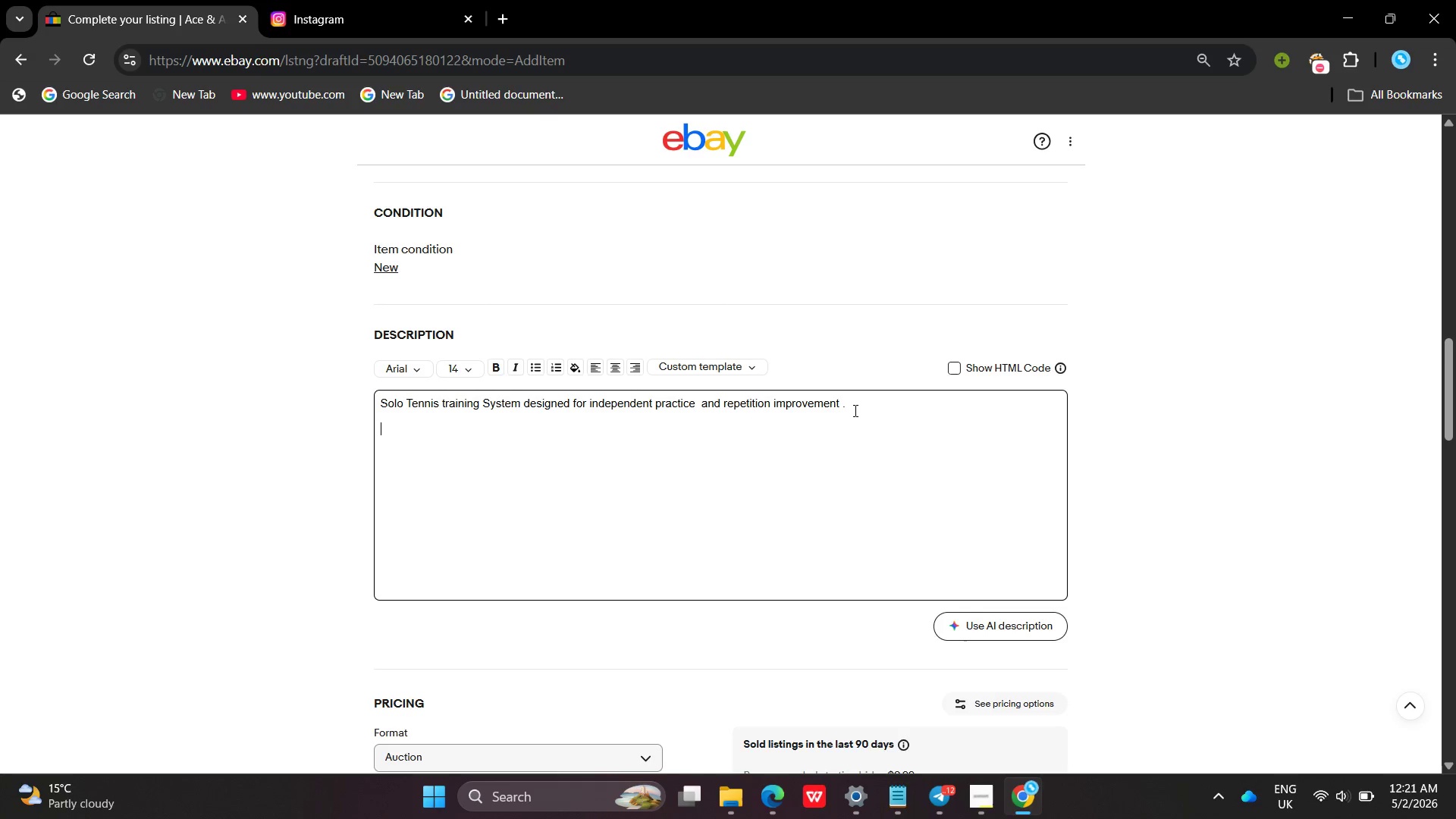 
type(Wg)
key(Backspace)
type(hat`s in the boc )
key(Backspace)
key(Backspace)
type(x :)
 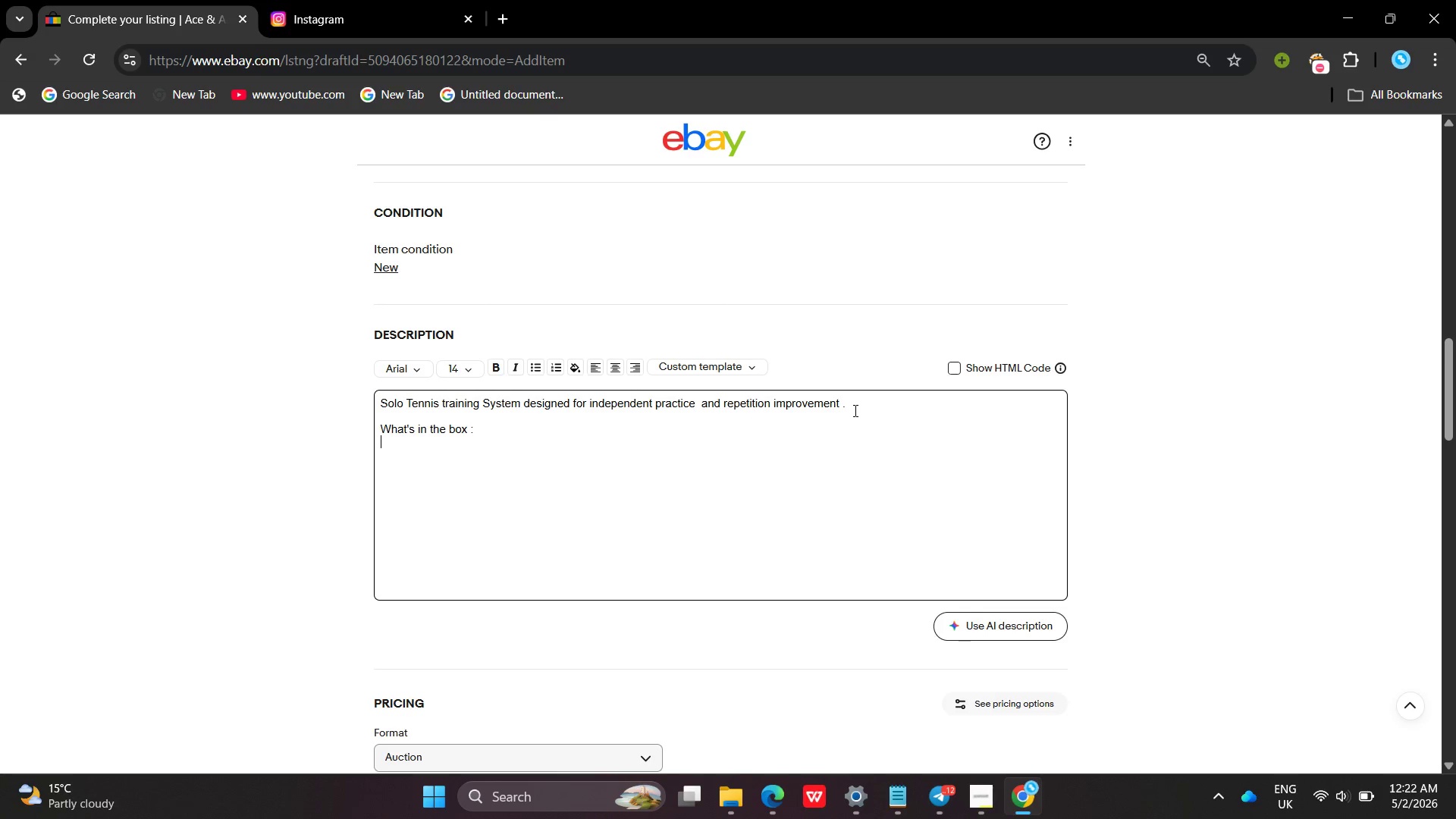 
key(Enter)
 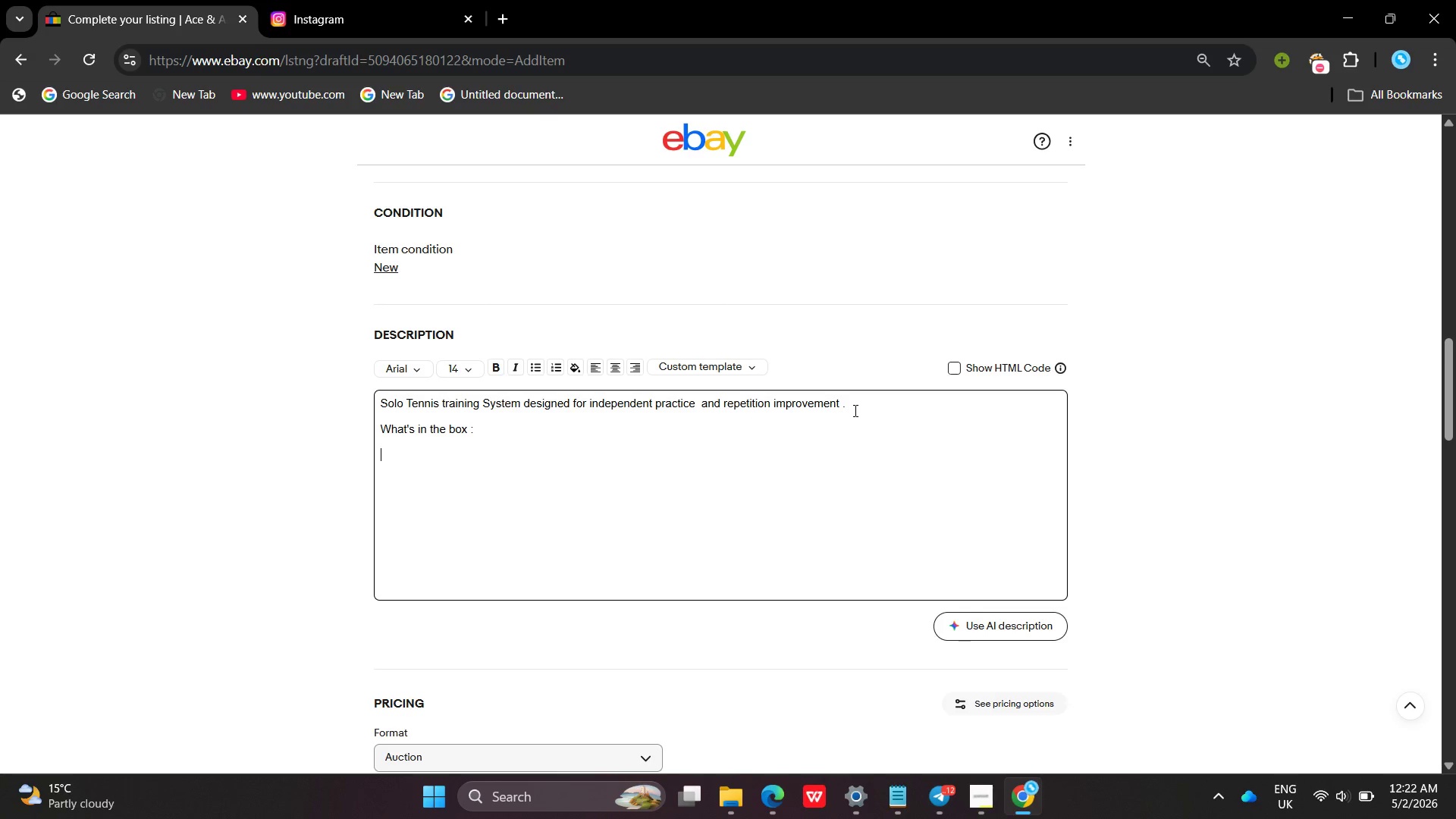 
key(Enter)
 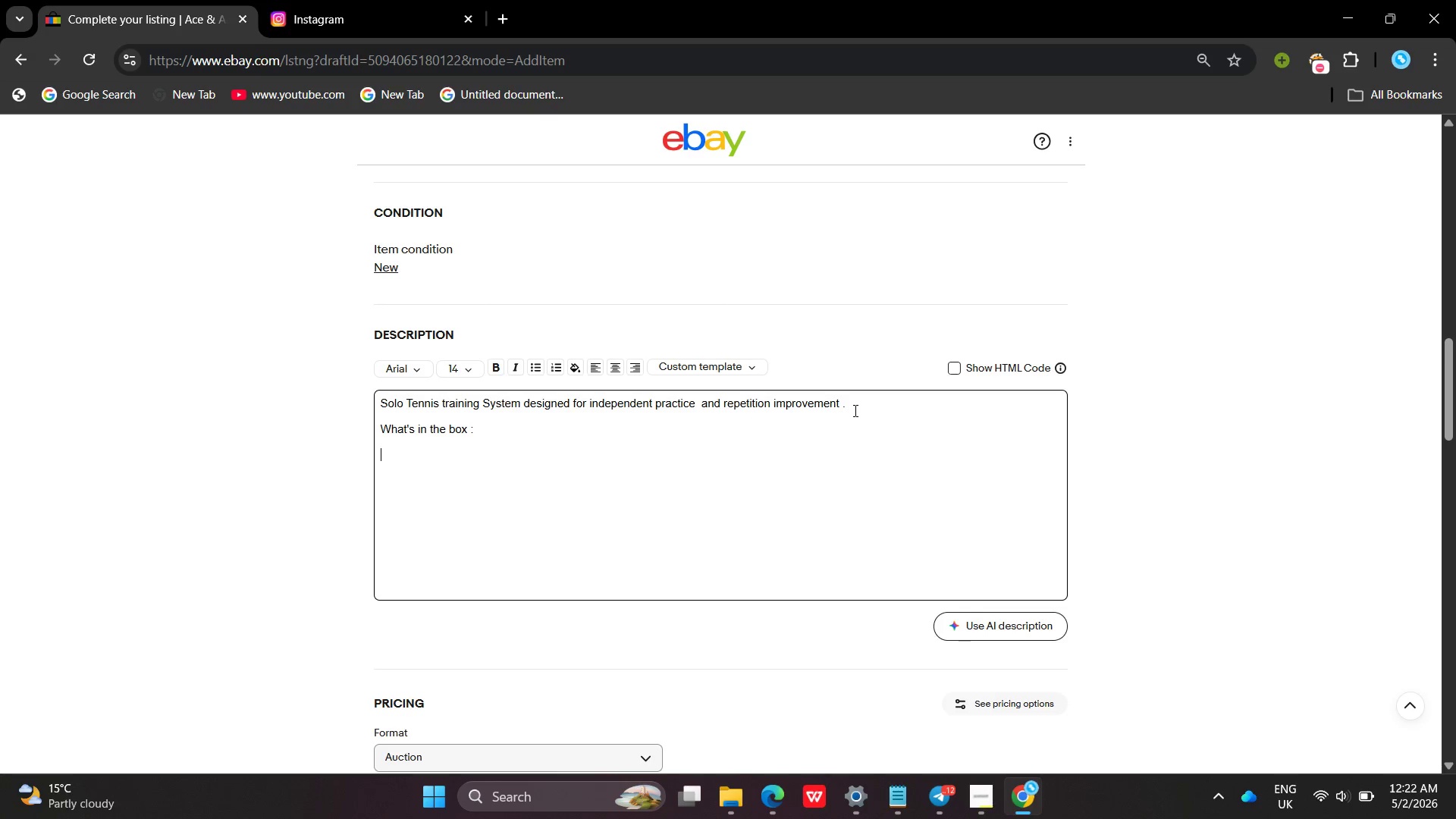 
type(Base unit )
 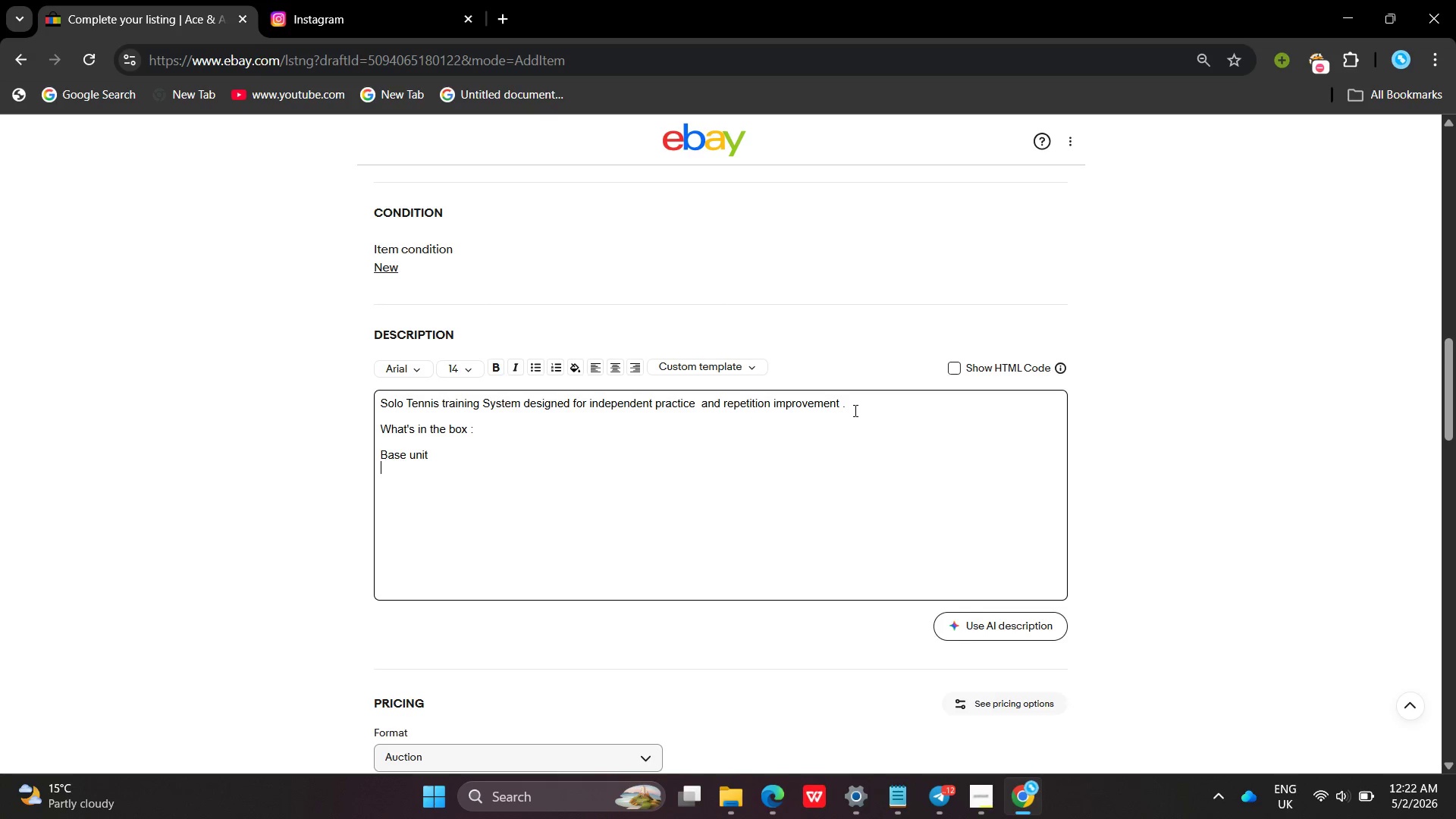 
key(Enter)
 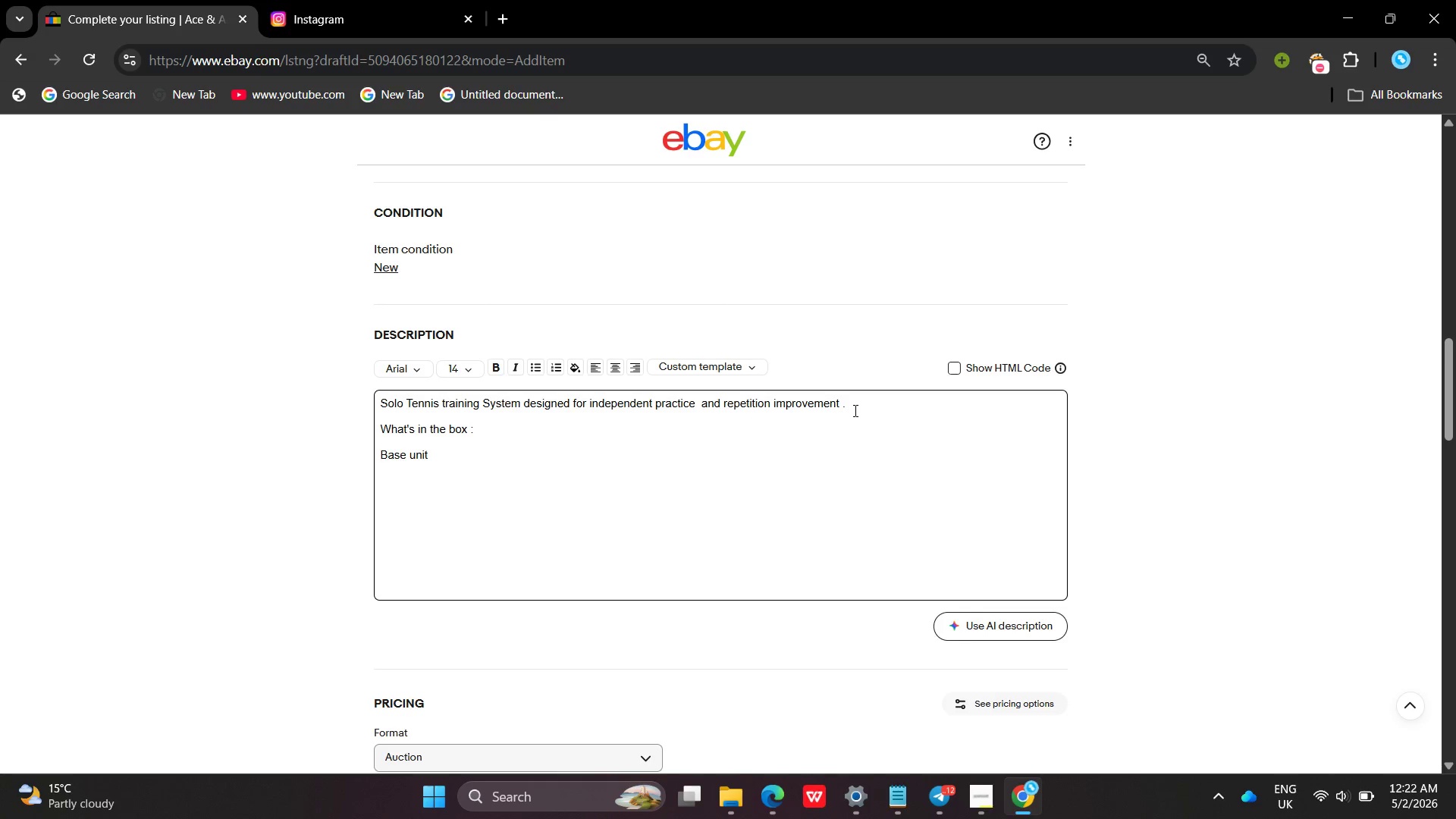 
type(Elasatic cord )
 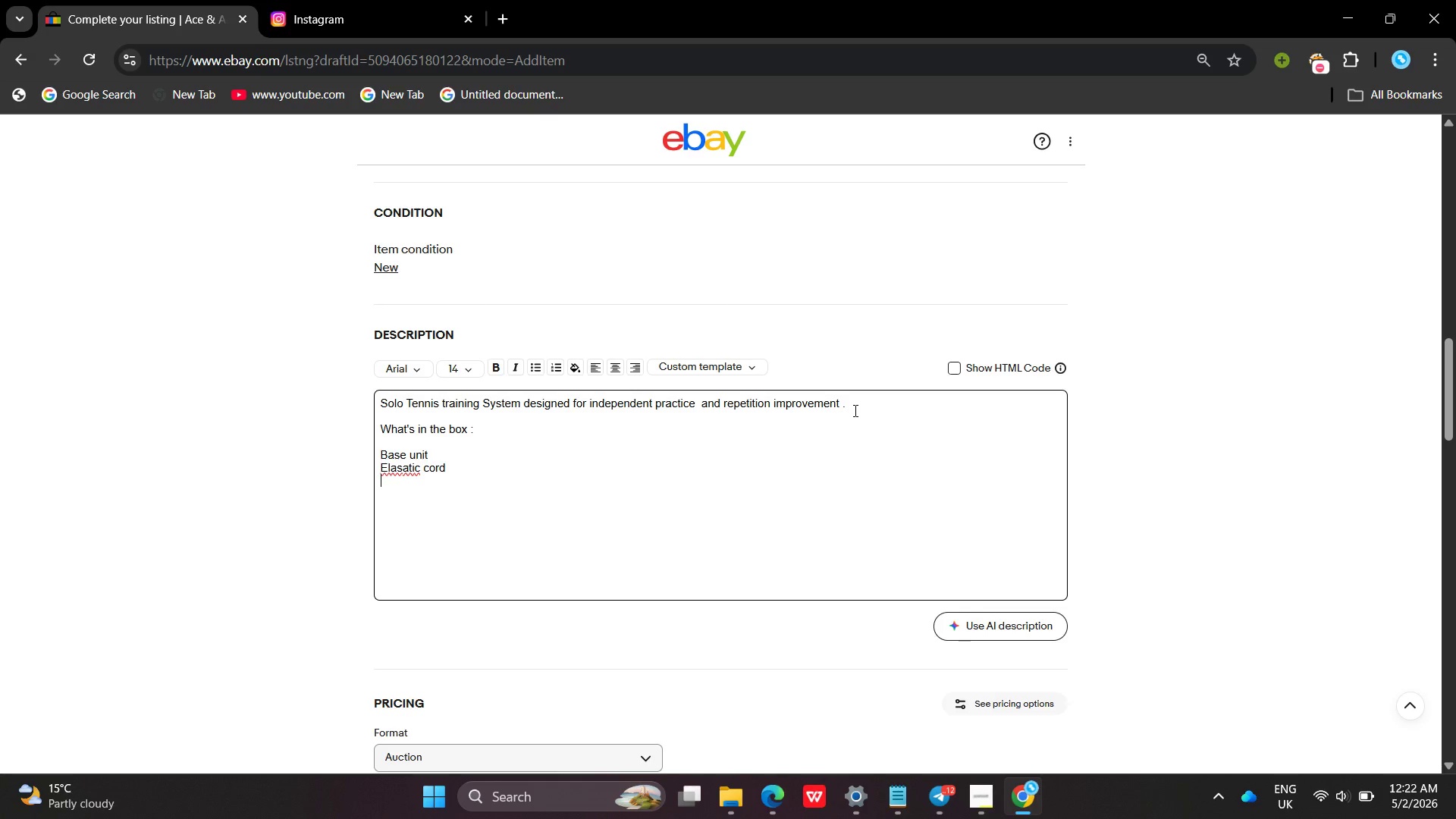 
key(Enter)
 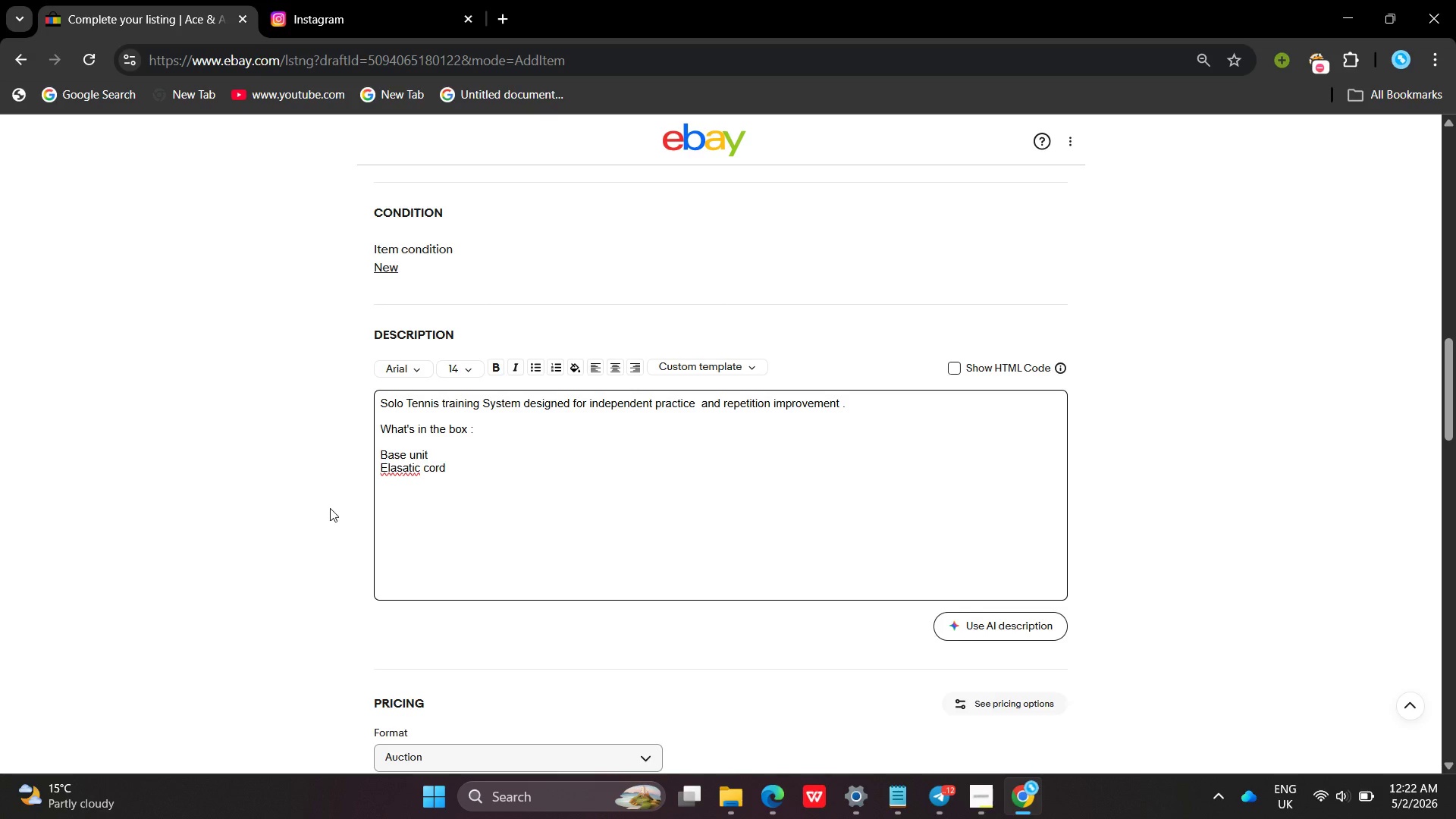 
key(Backspace)
key(Backspace)
key(Backspace)
key(Backspace)
key(Backspace)
key(Backspace)
key(Backspace)
key(Backspace)
key(Backspace)
key(Backspace)
key(Backspace)
type(tic cord )
 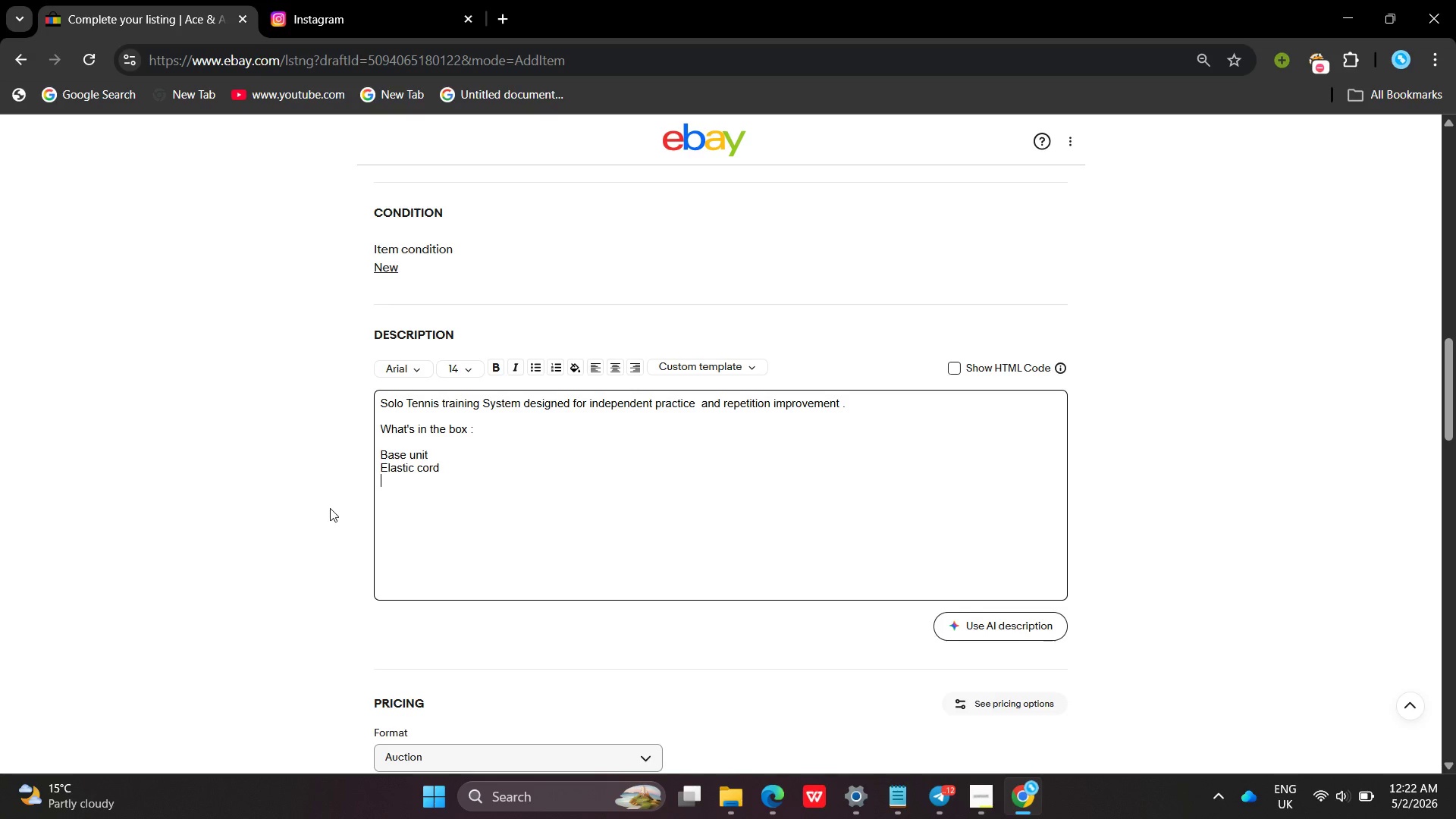 
key(Enter)
 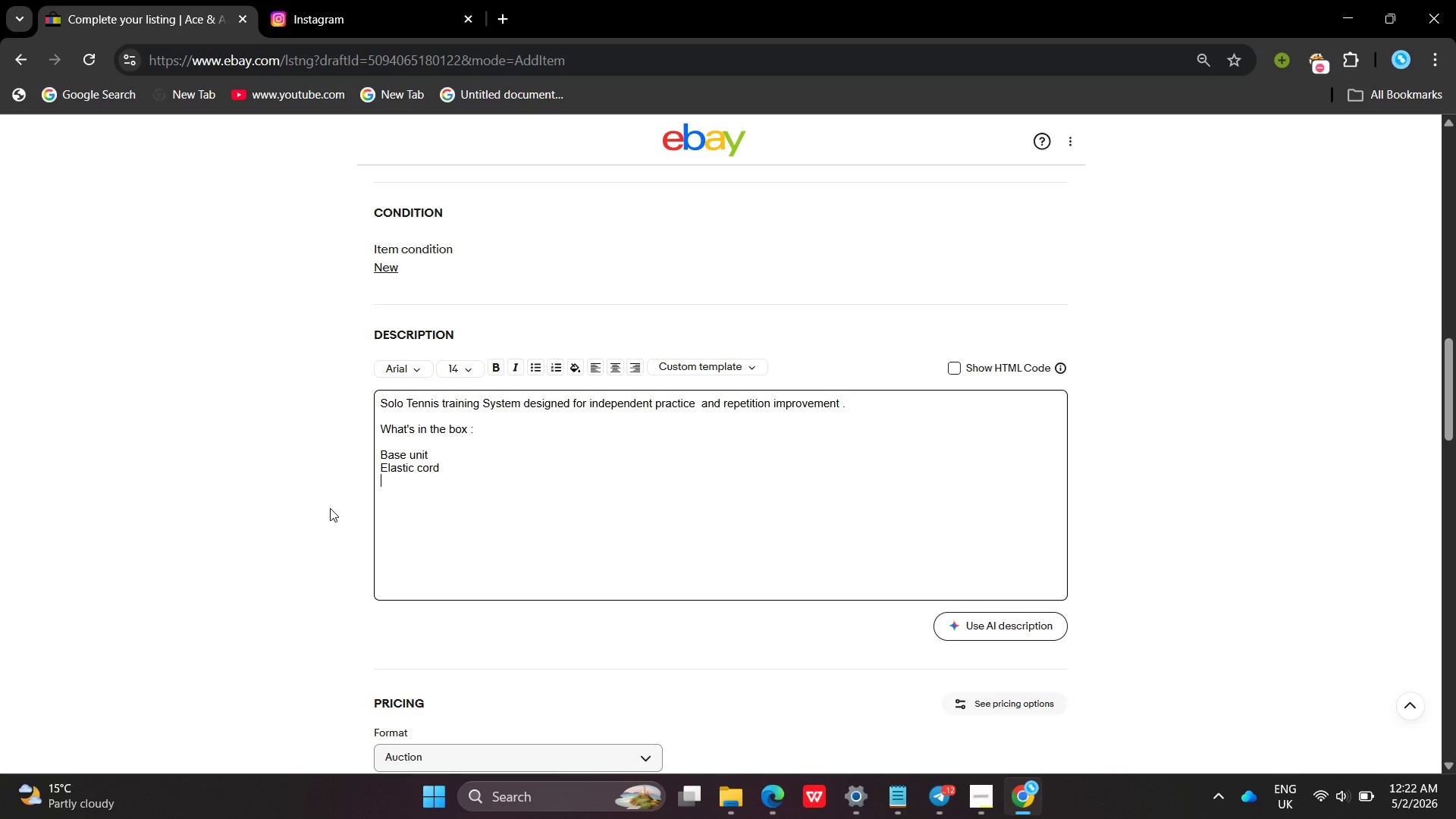 
type(Ball)
 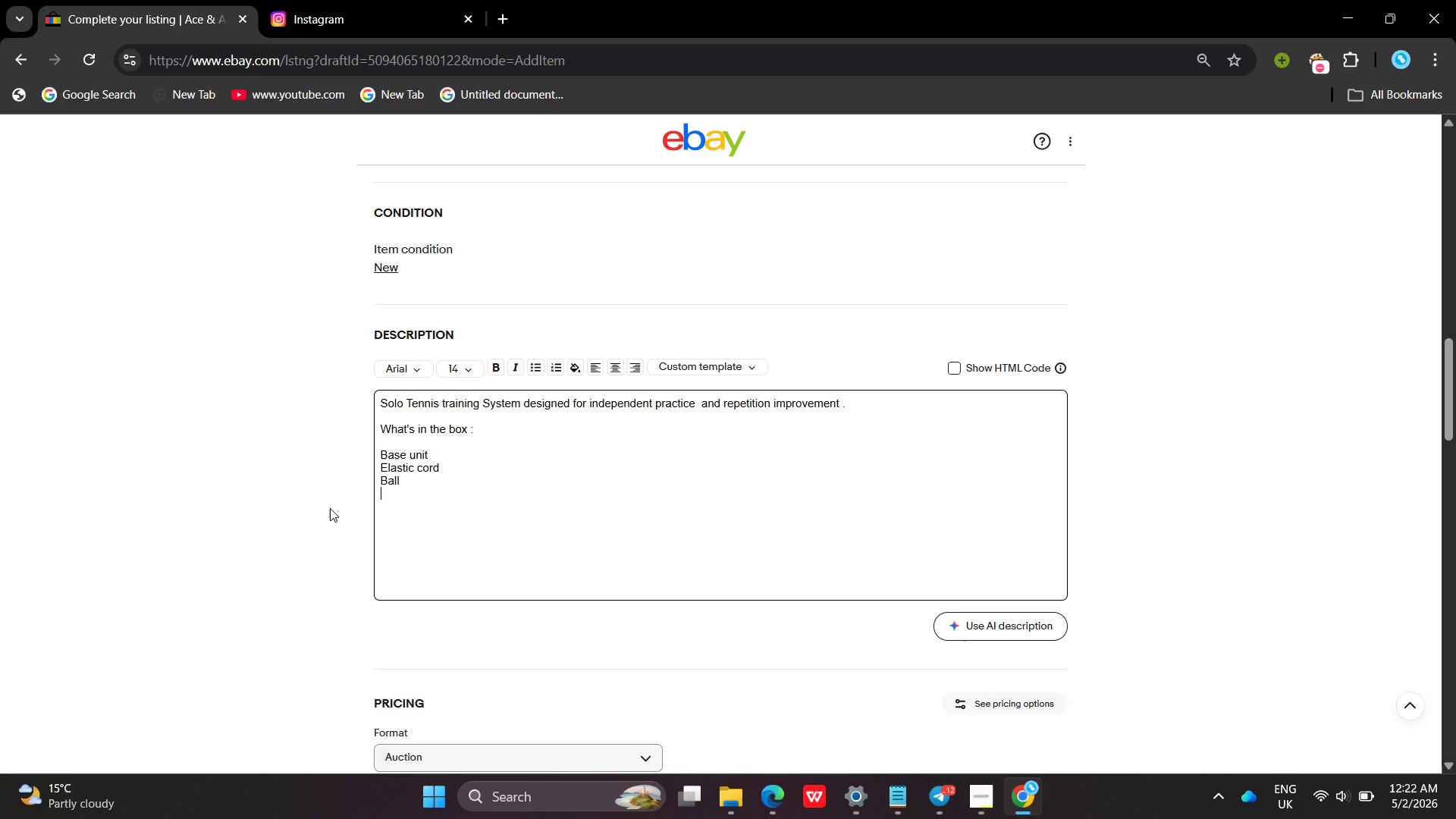 
key(Enter)
 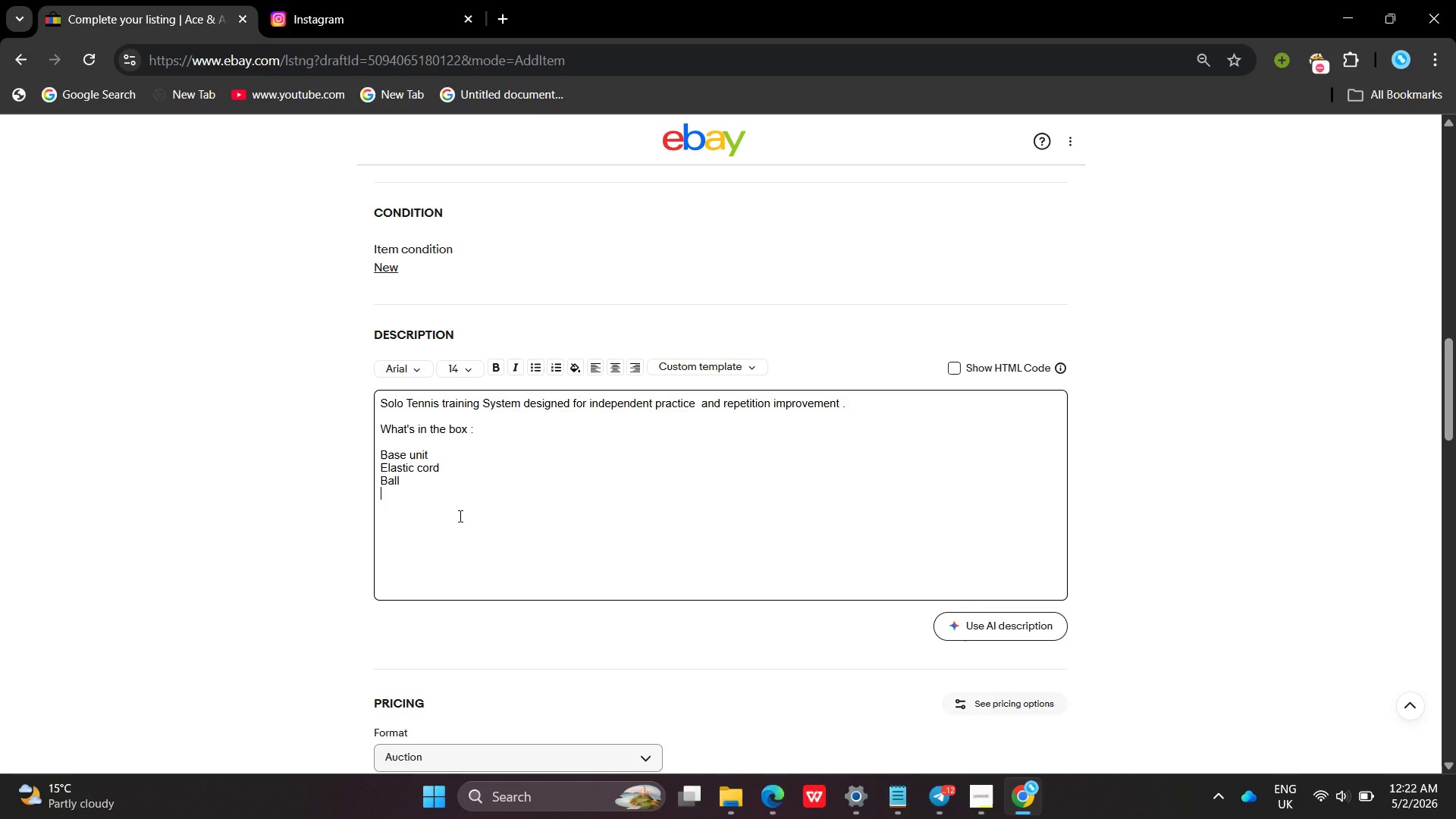 
left_click_drag(start_coordinate=[459, 516], to_coordinate=[384, 445])
 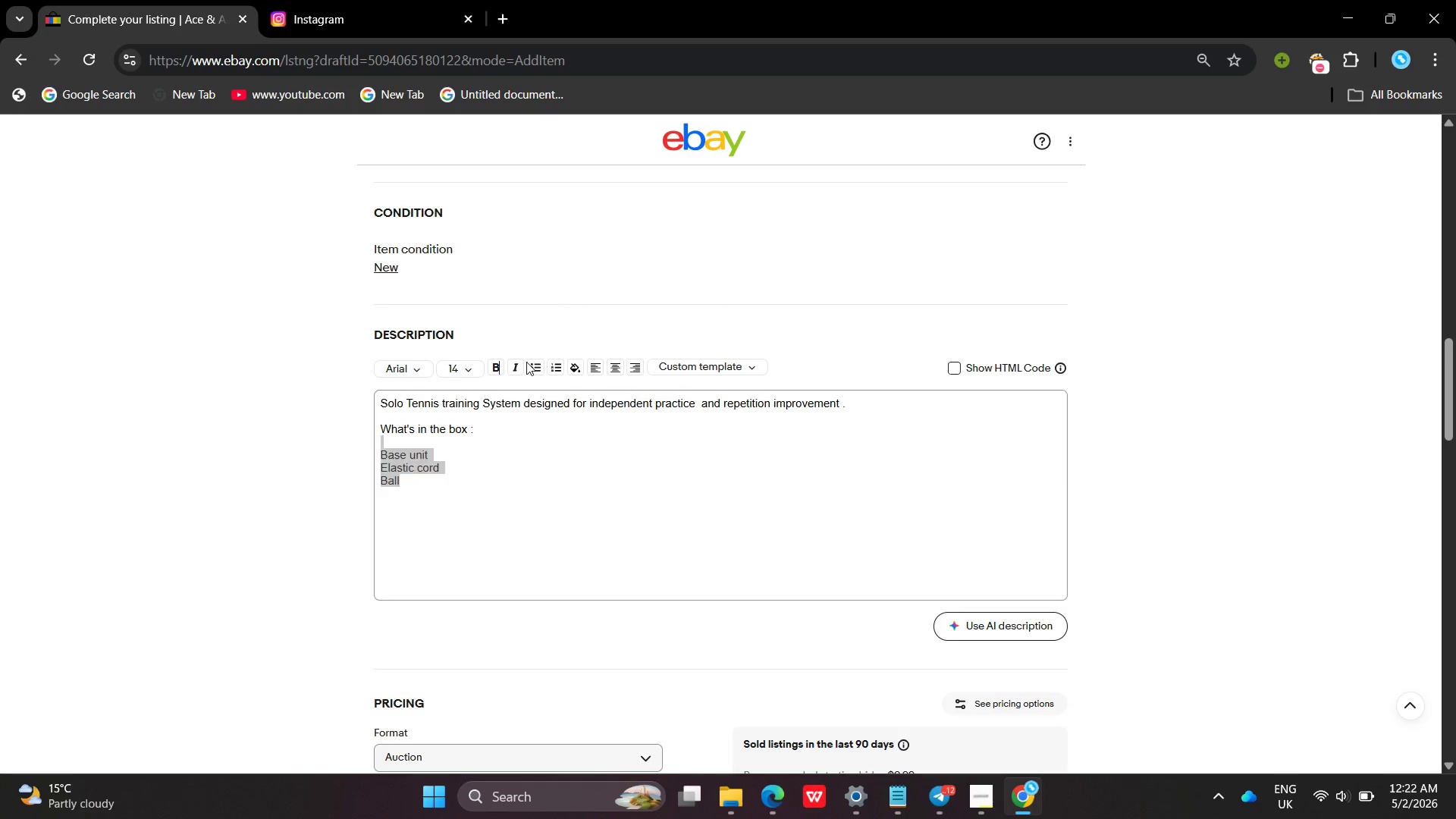 
left_click([526, 362])
 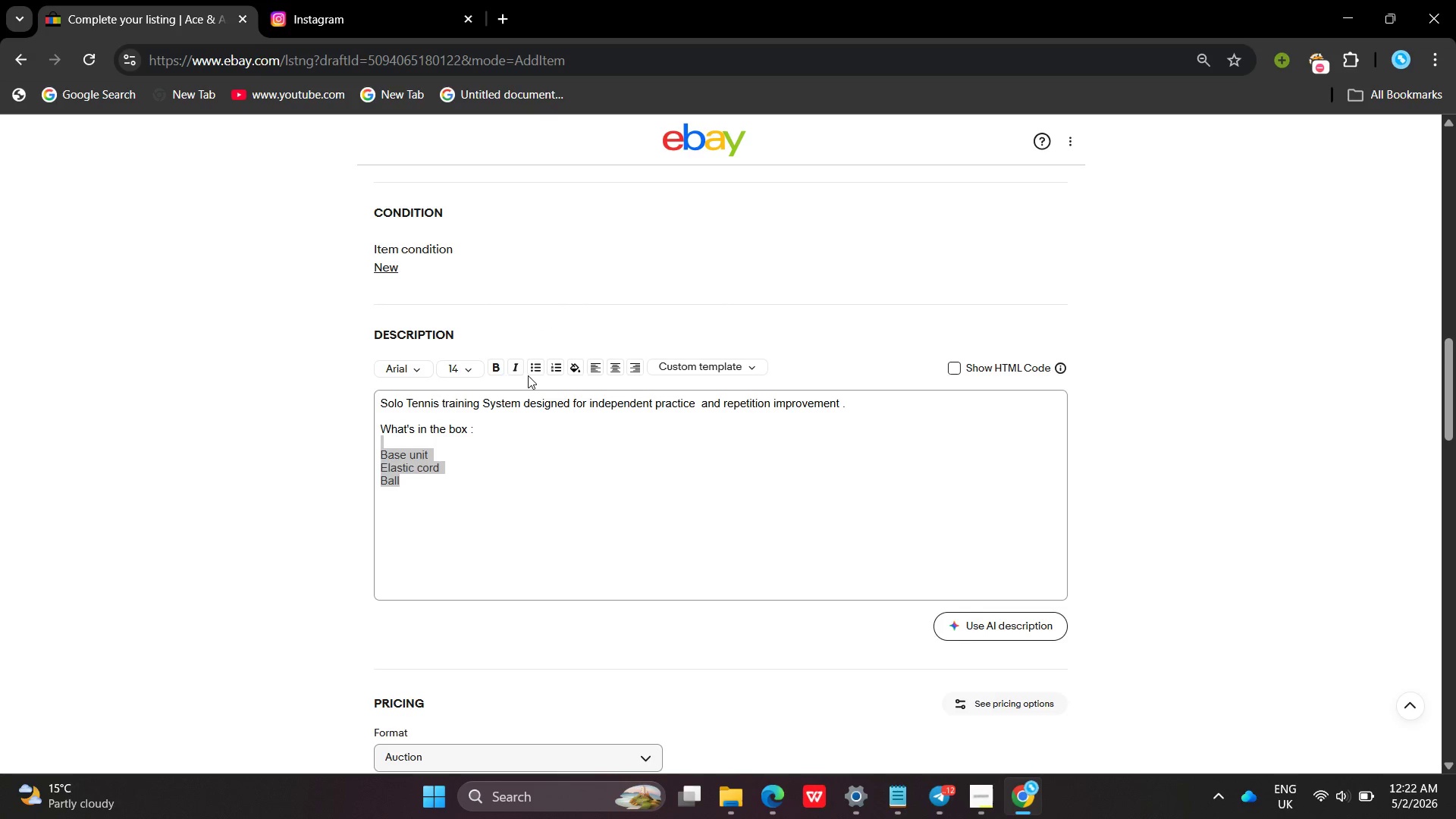 
left_click([528, 375])
 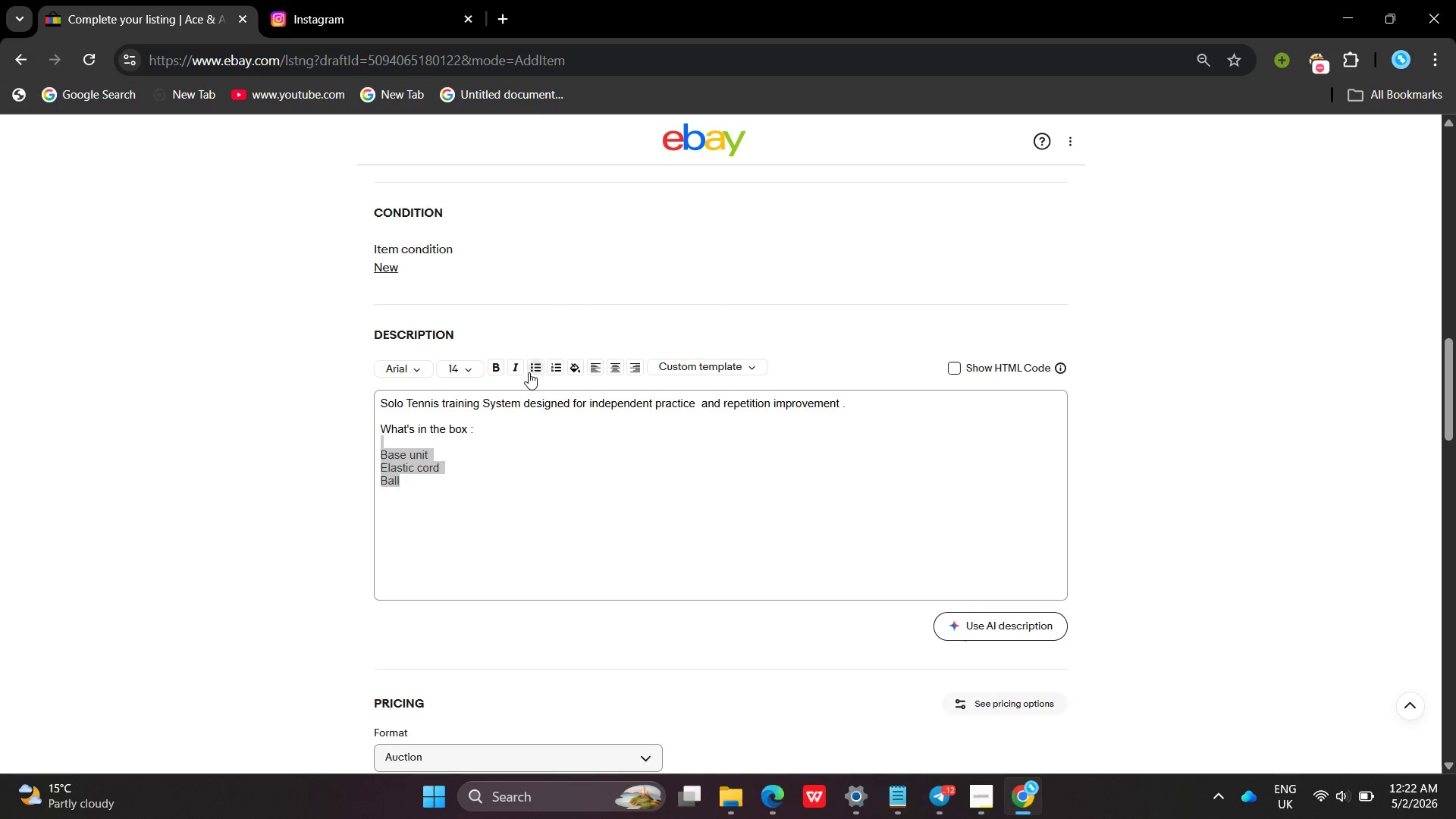 
left_click([529, 372])
 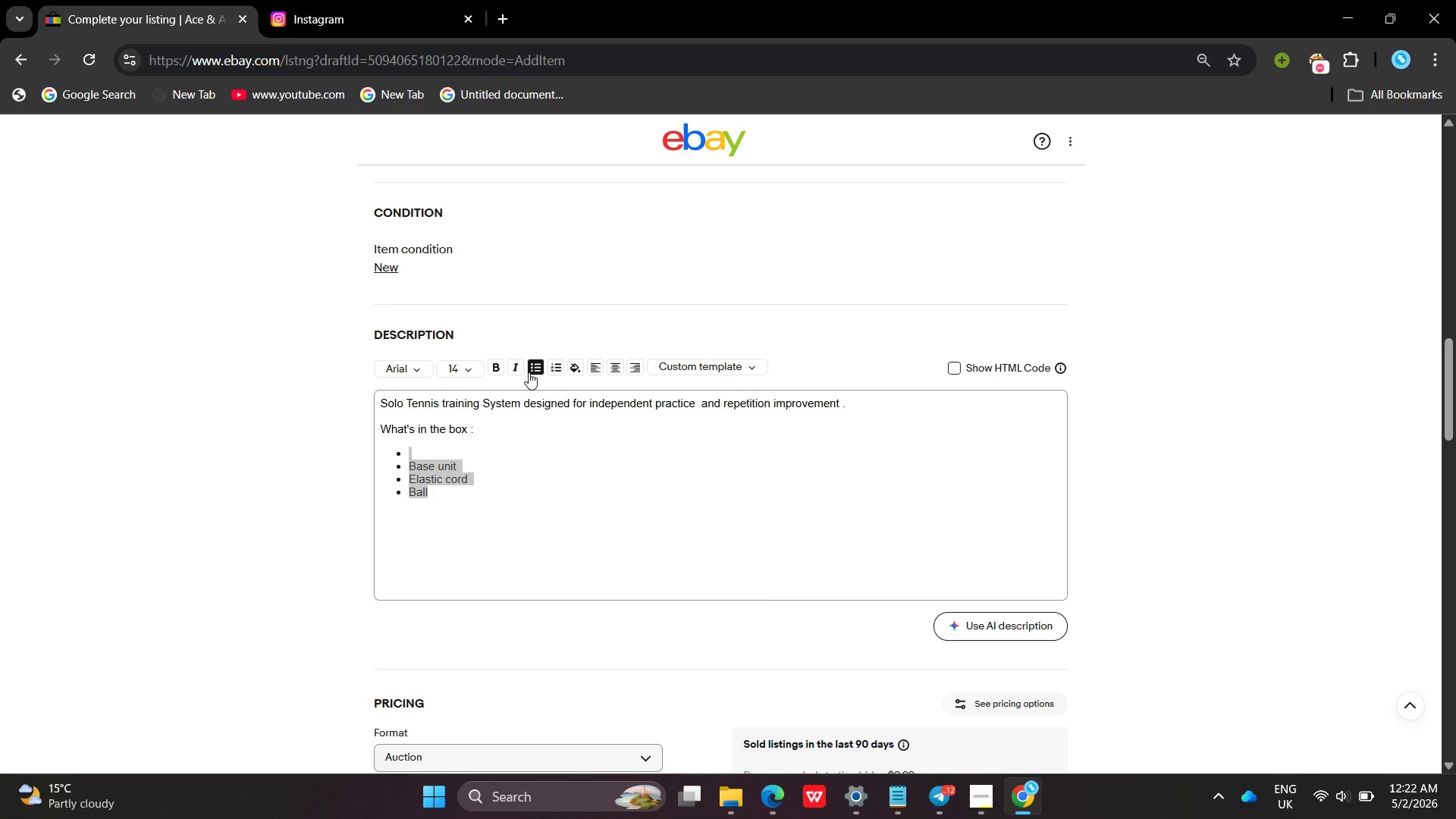 
wait(5.98)
 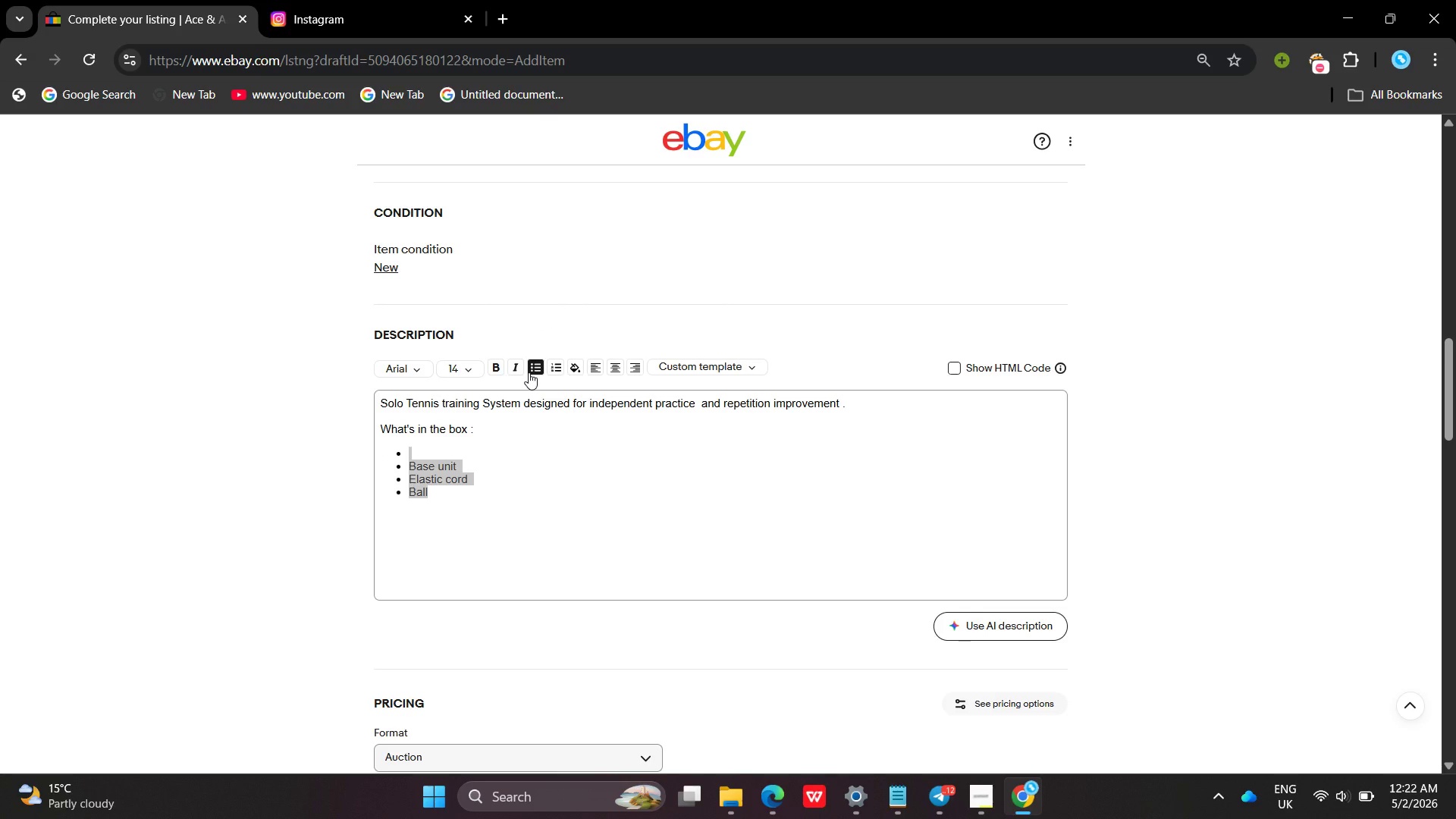 
left_click([390, 535])
 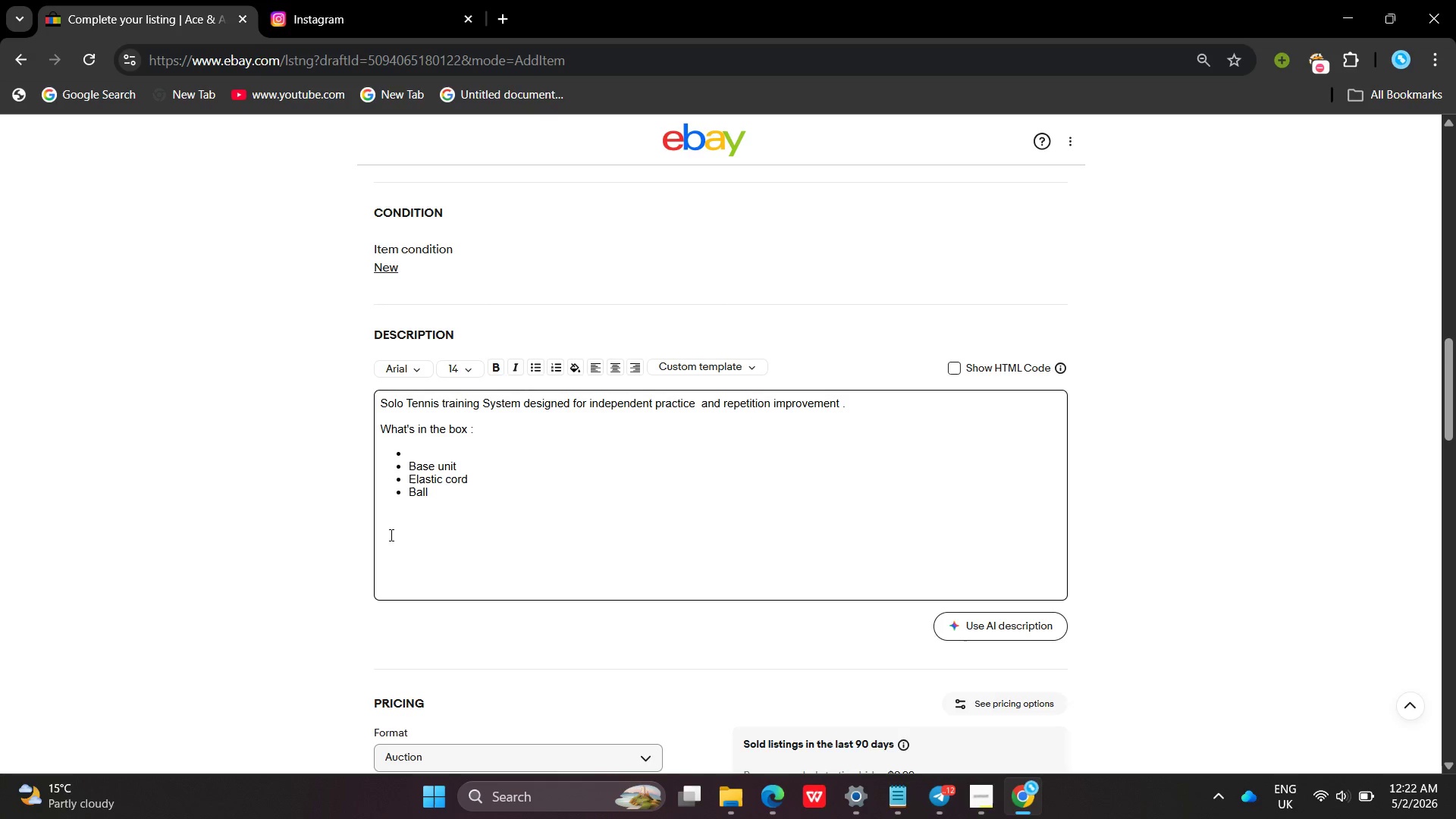 
type(Technical Specification)
 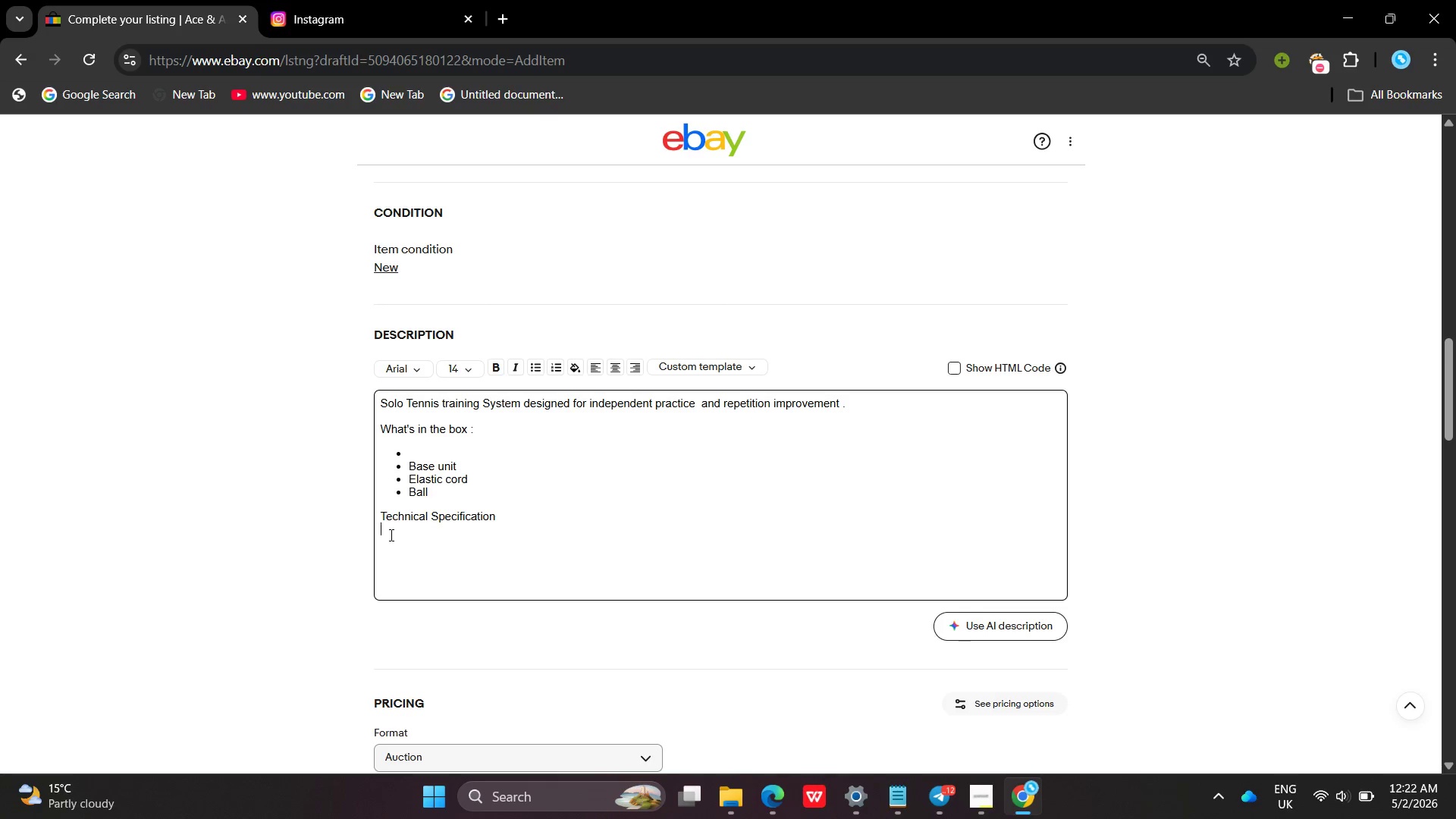 
key(Enter)
 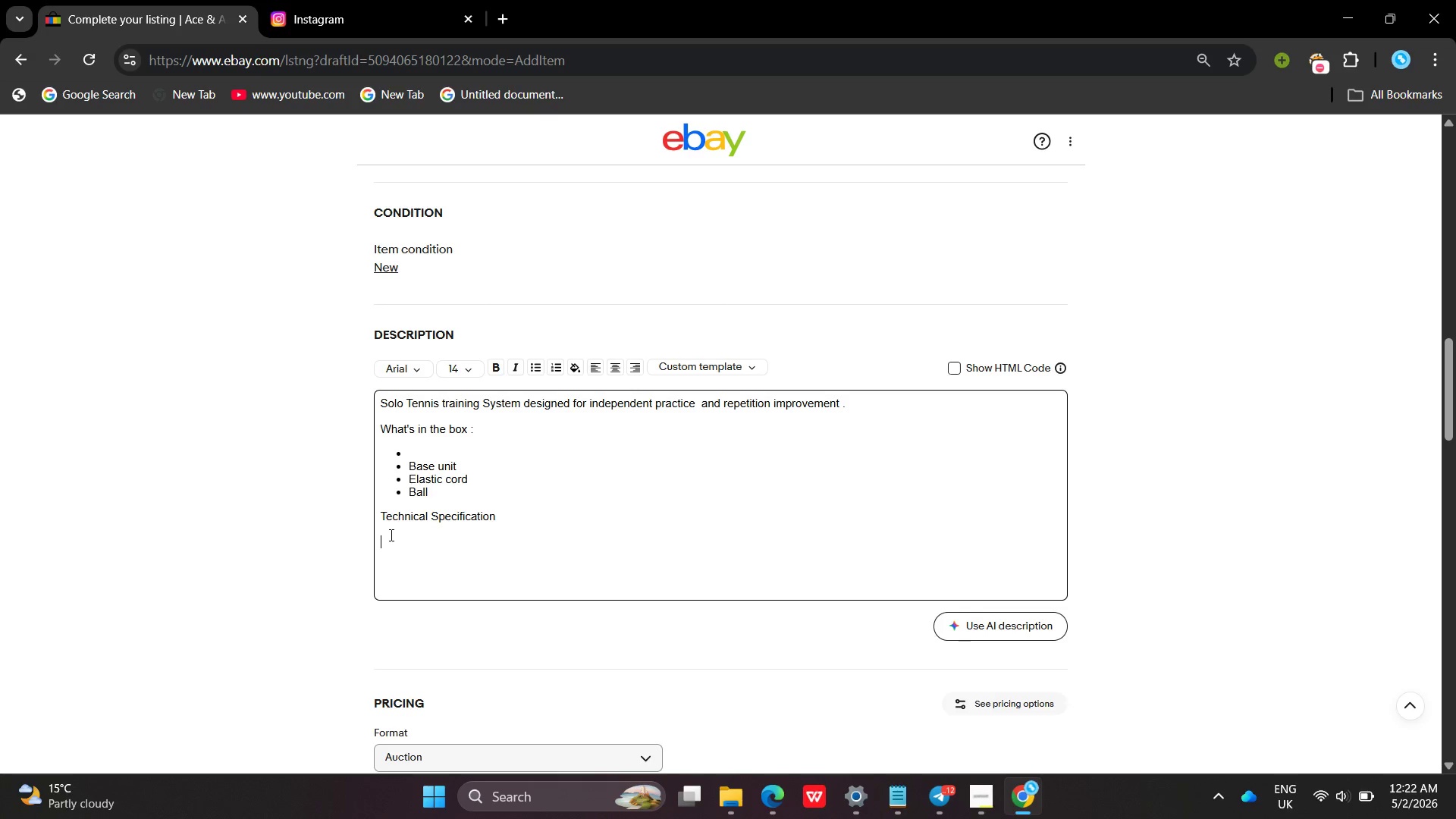 
key(Enter)
 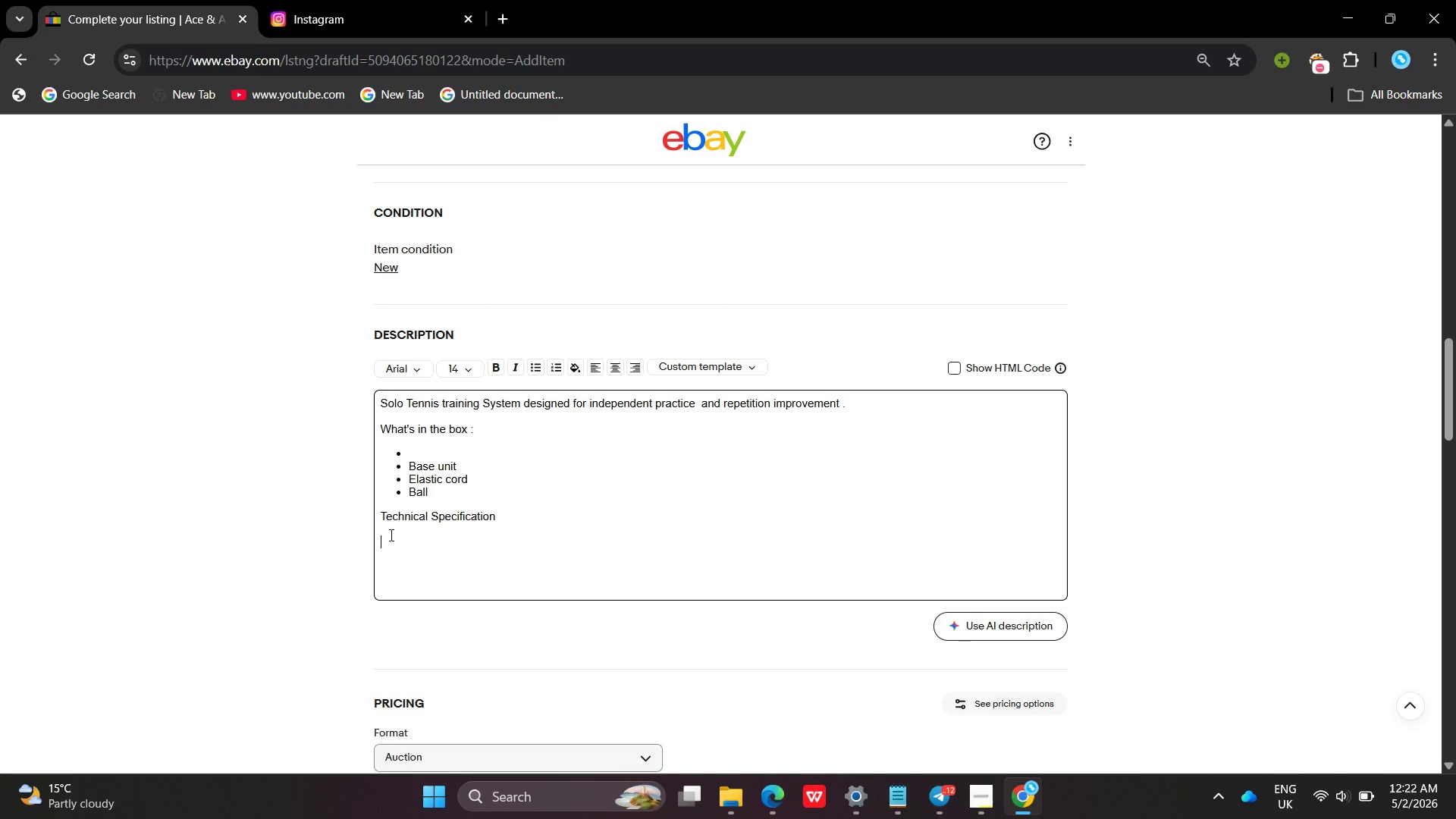 
type(Mt)
key(Backspace)
type(aterial :Cotton fiber)
 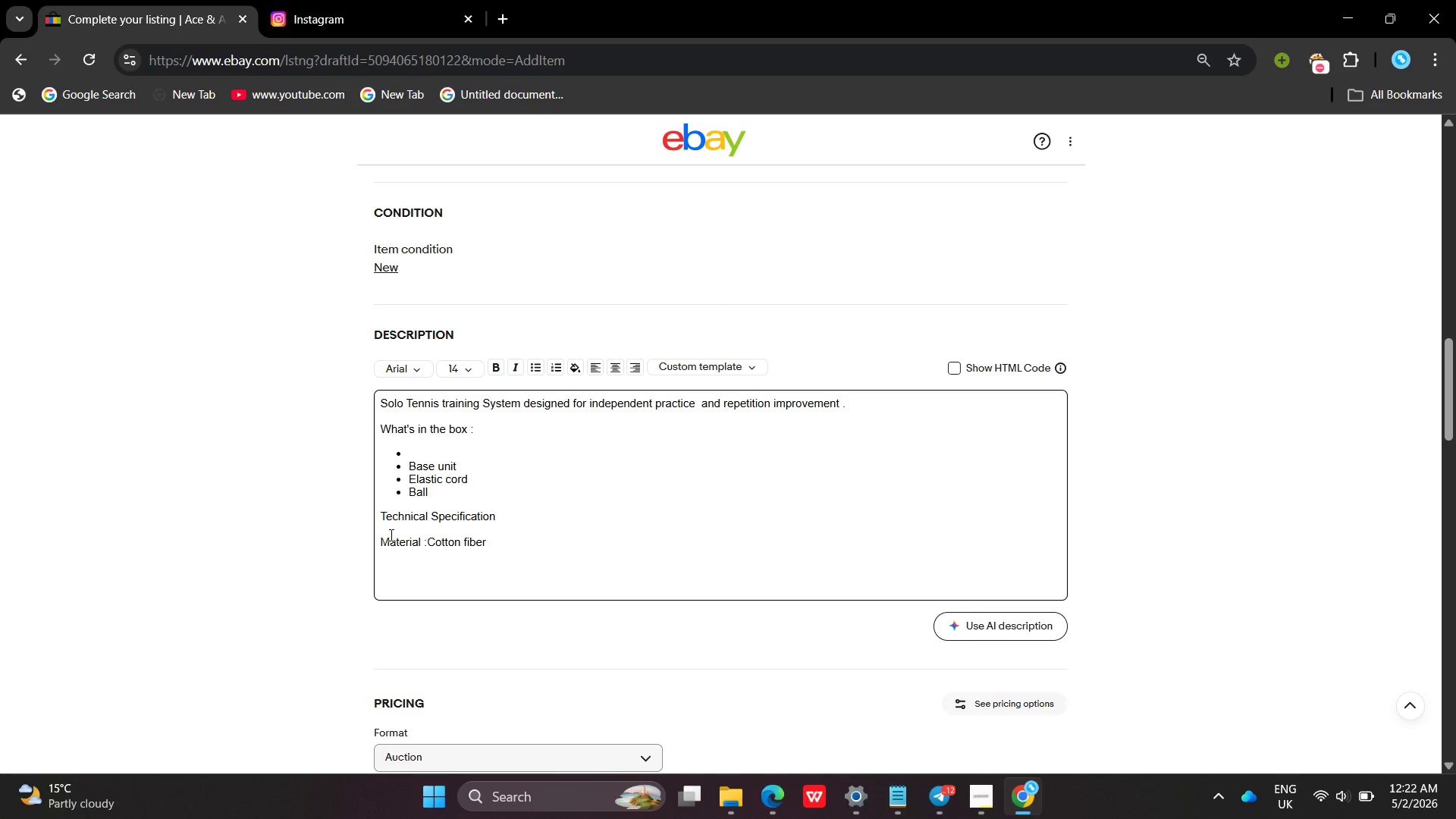 
 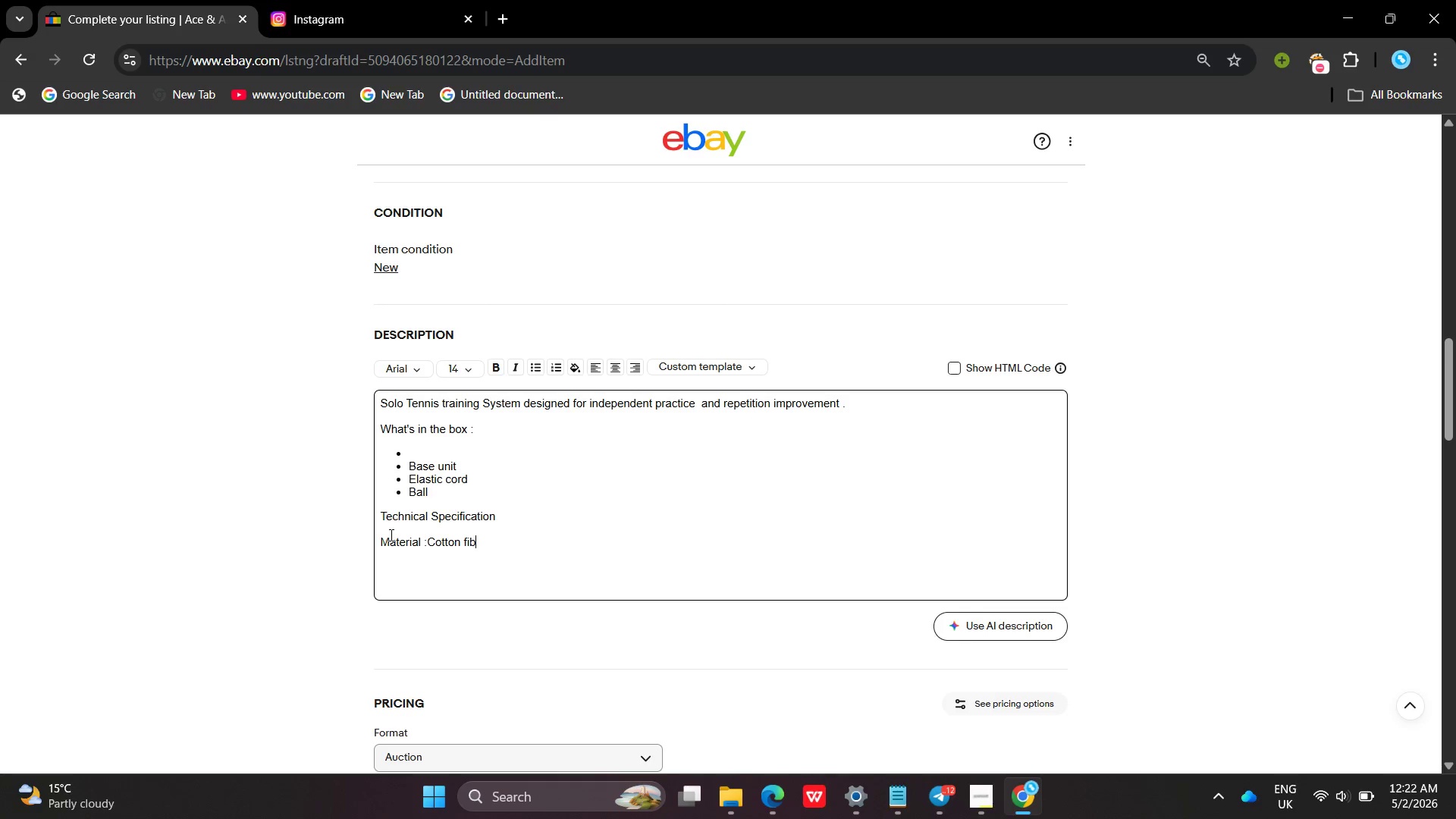 
key(Enter)
 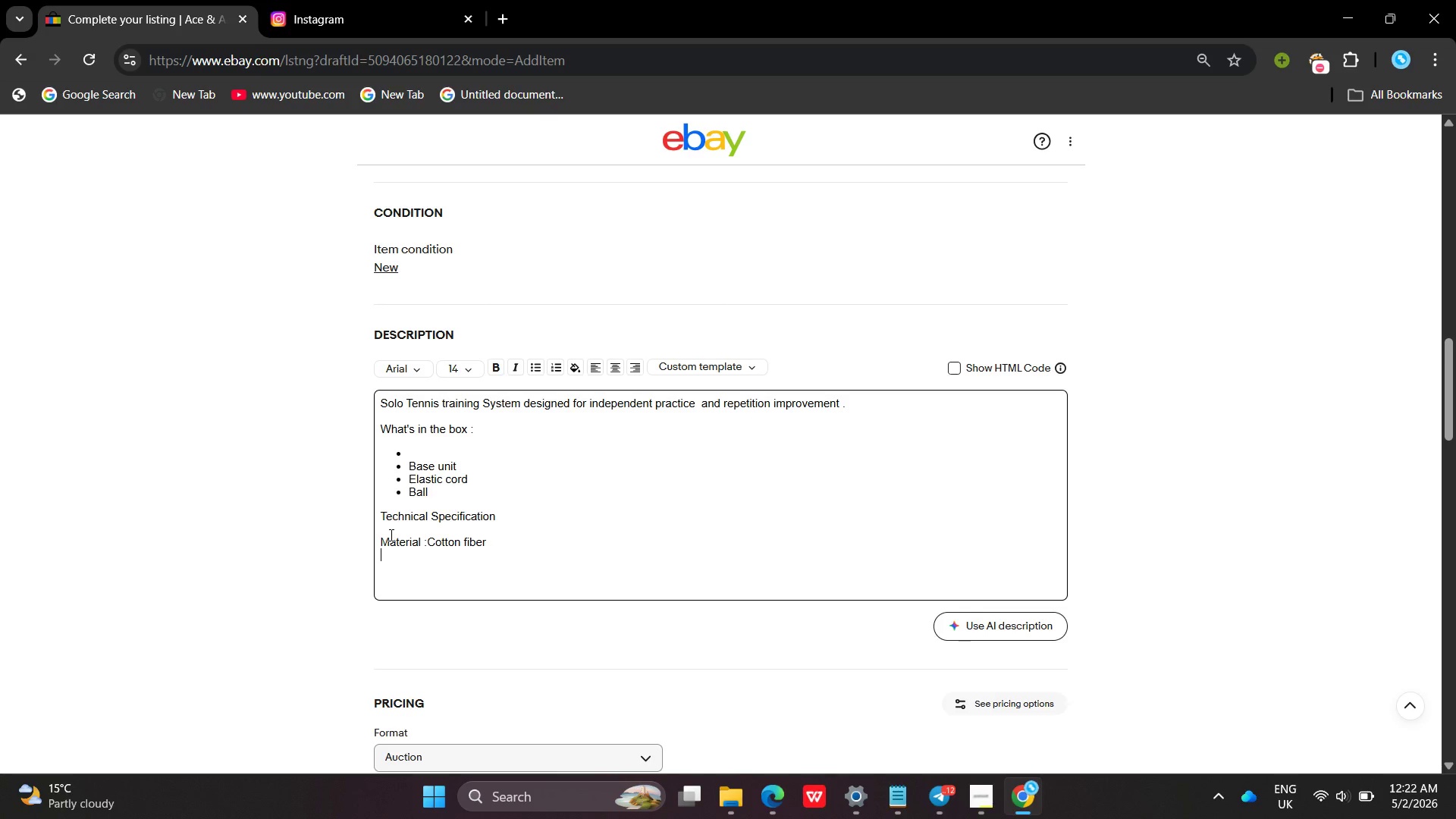 
type(Use : Temmis taining )
 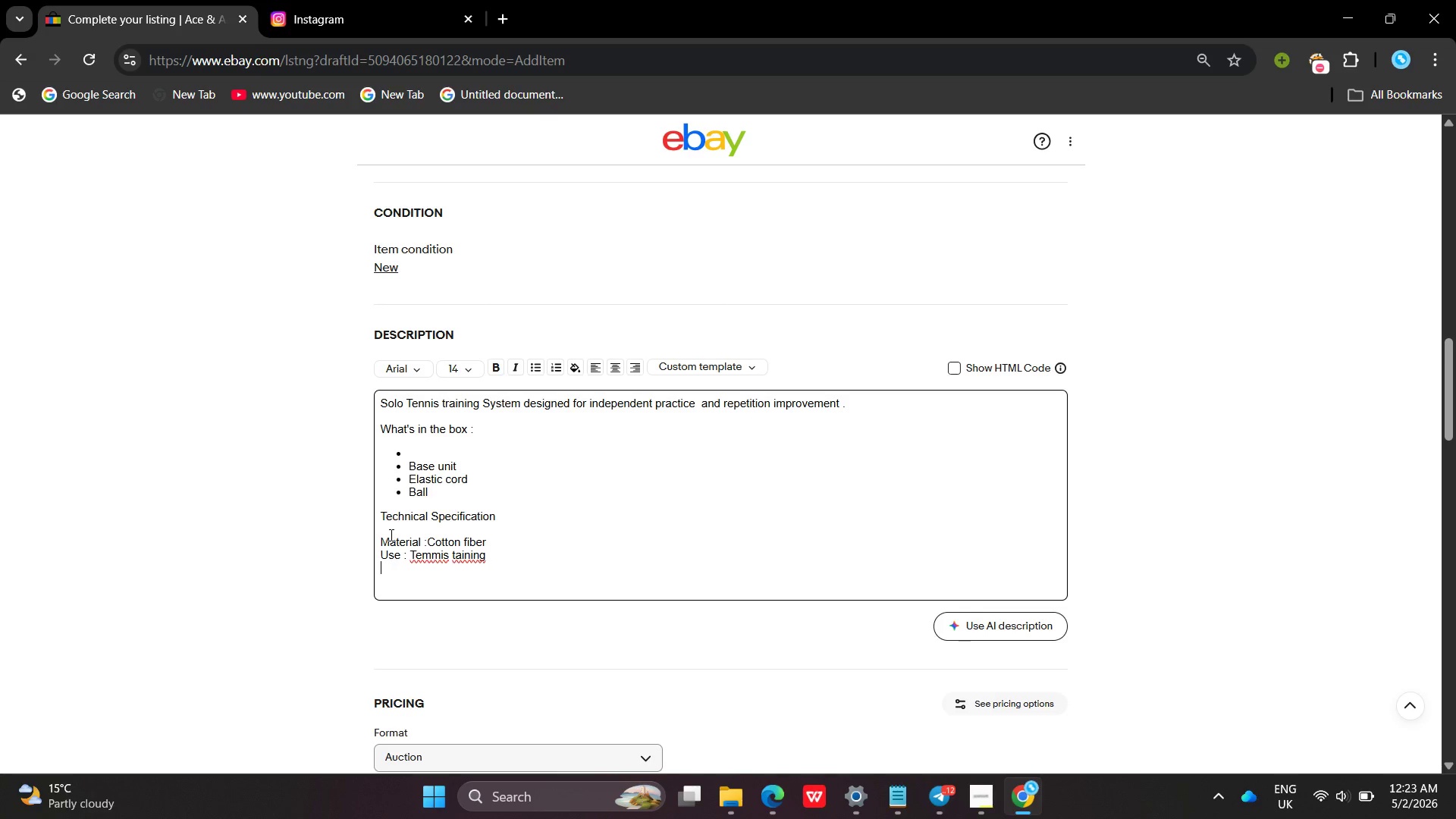 
key(Enter)
 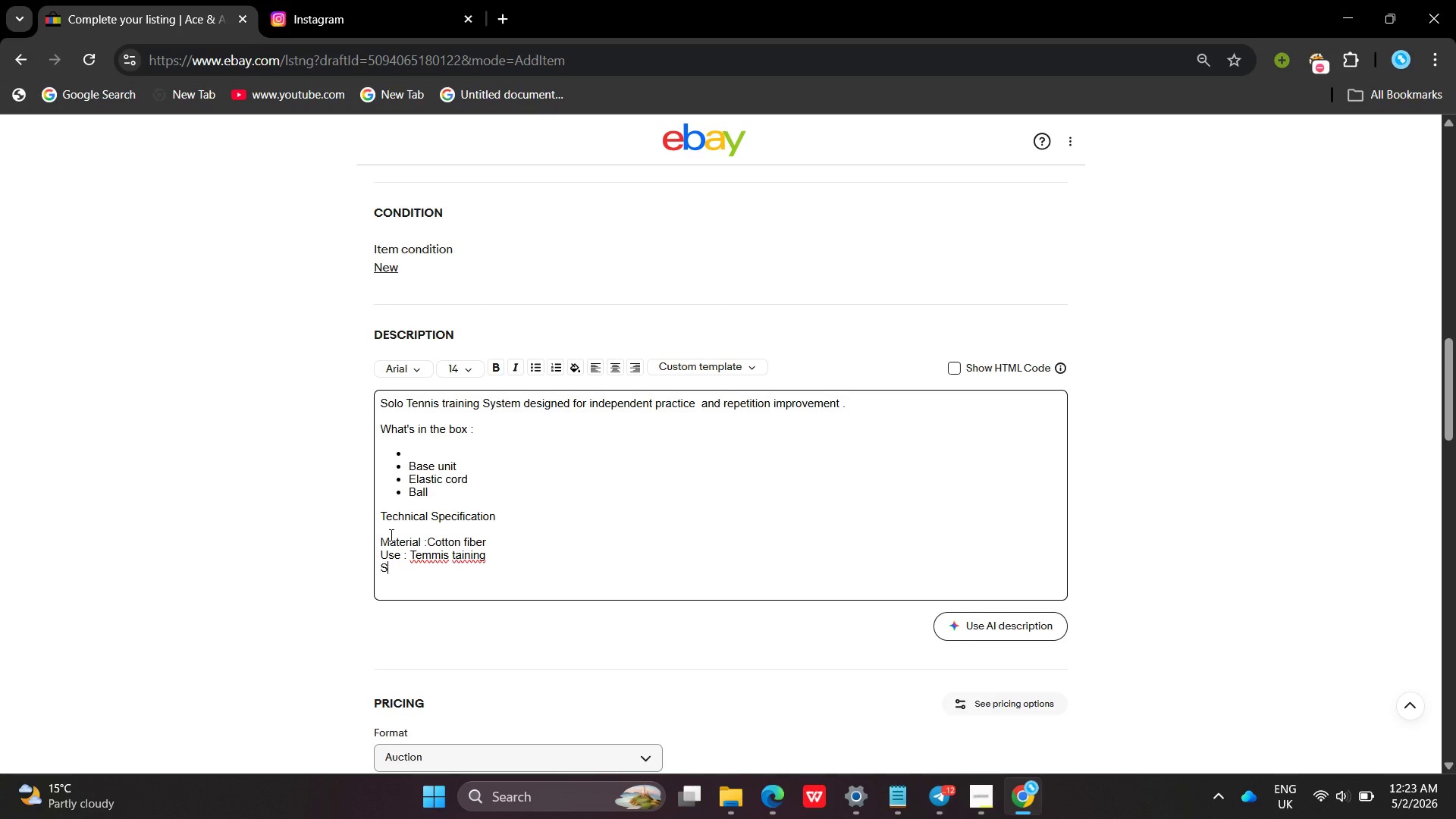 
type(Setup : cord )
 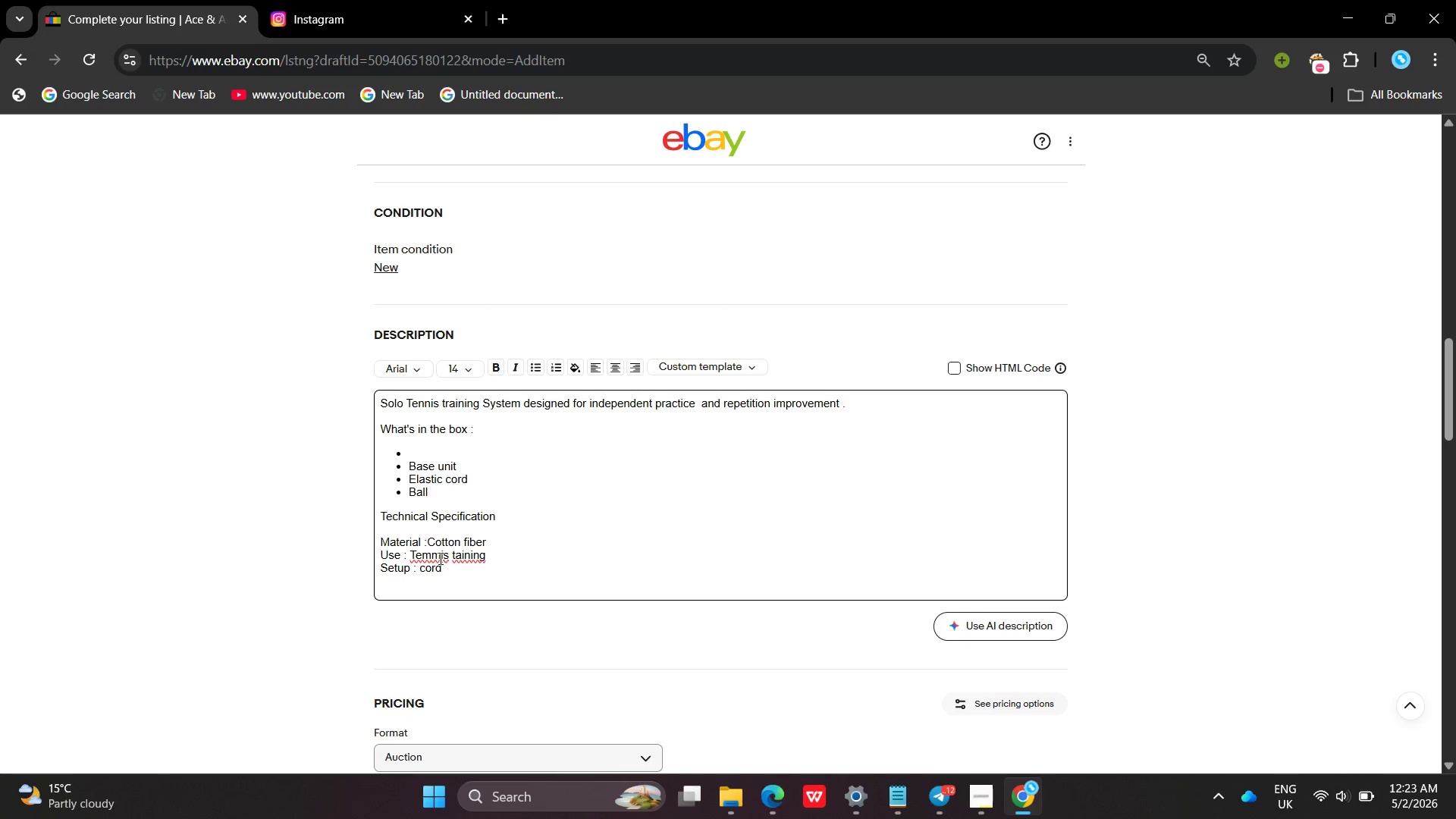 
left_click([438, 558])
 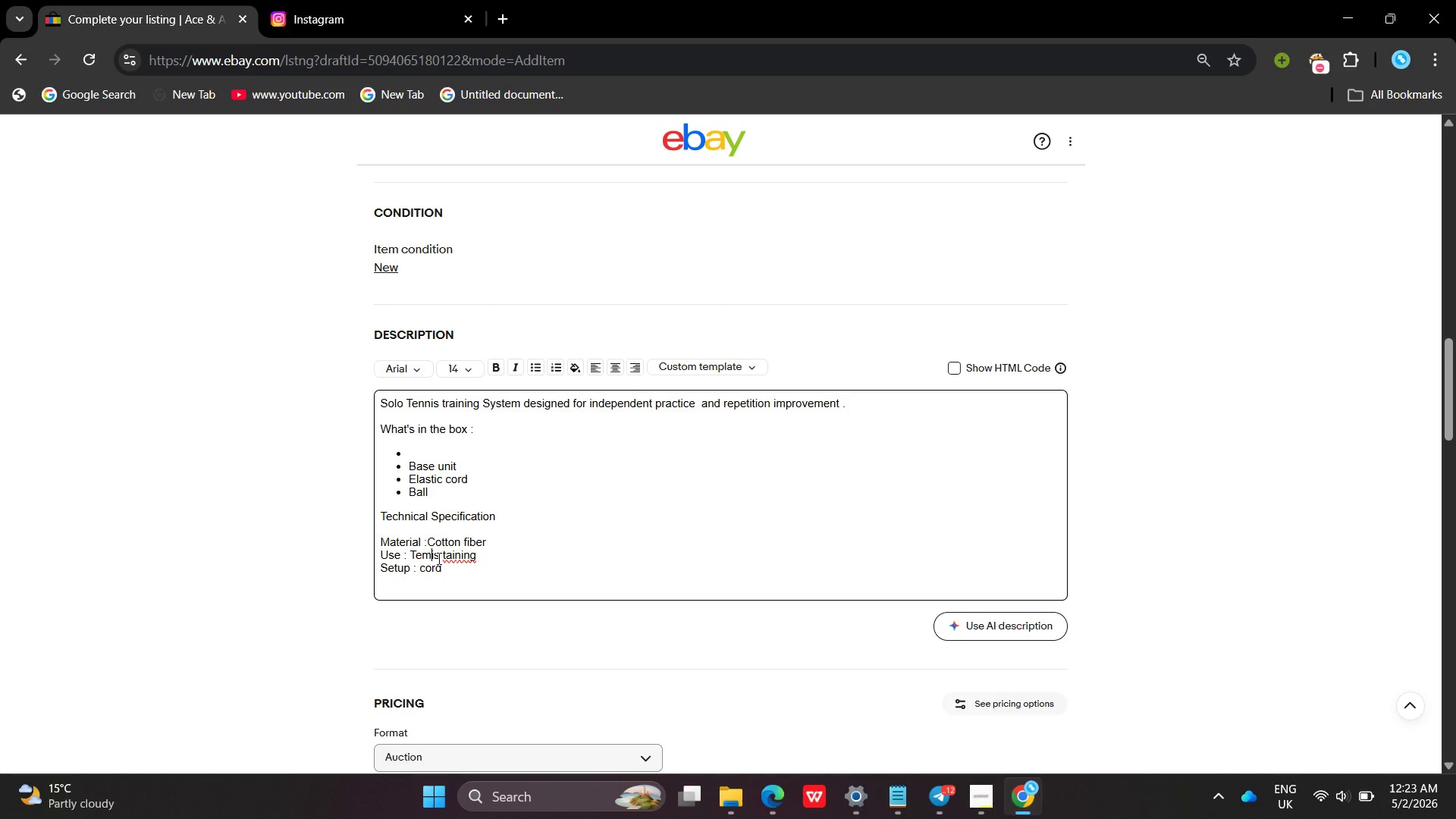 
key(Backspace)
key(Backspace)
type(nnr)
key(Backspace)
 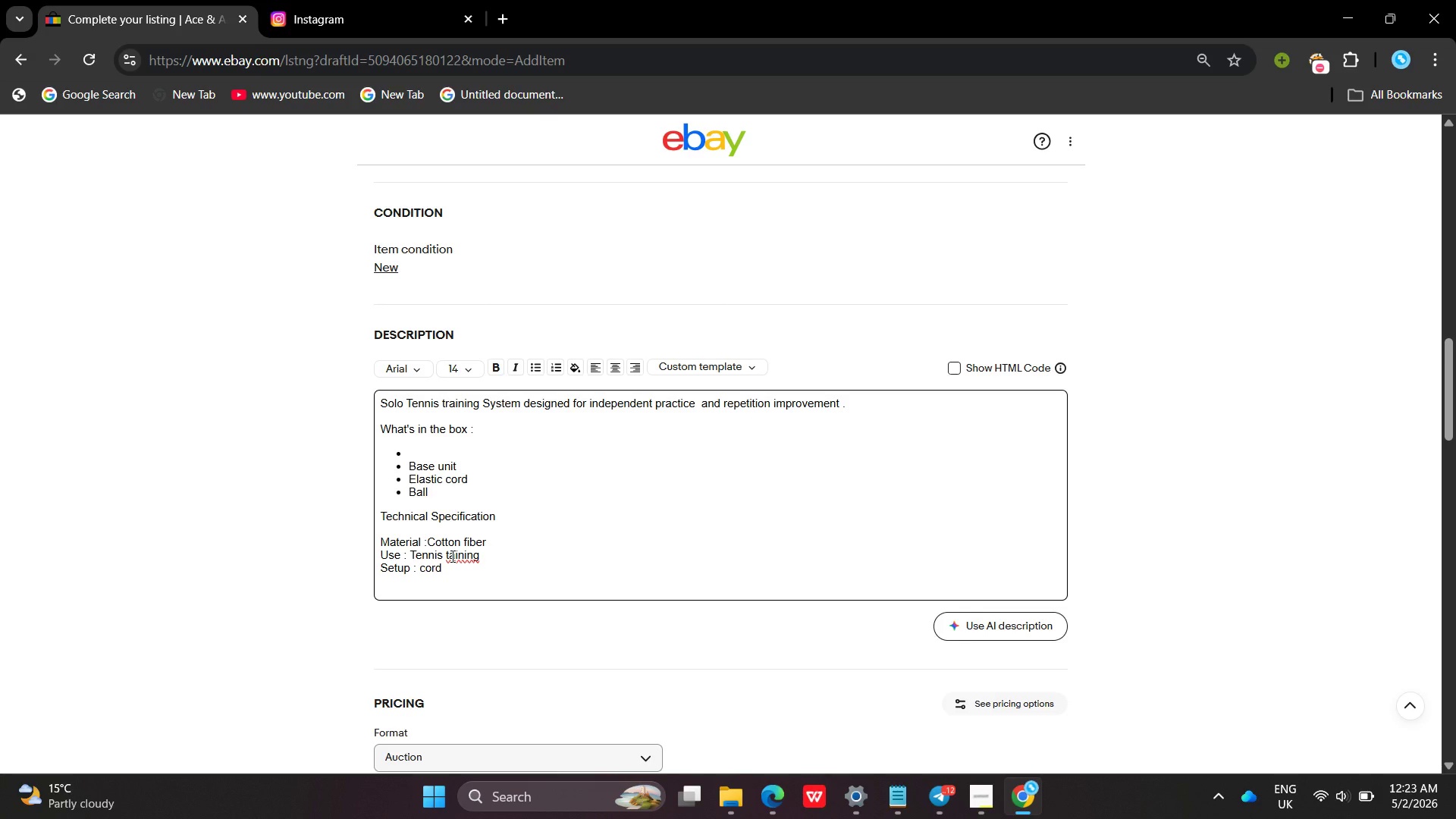 
left_click([451, 556])
 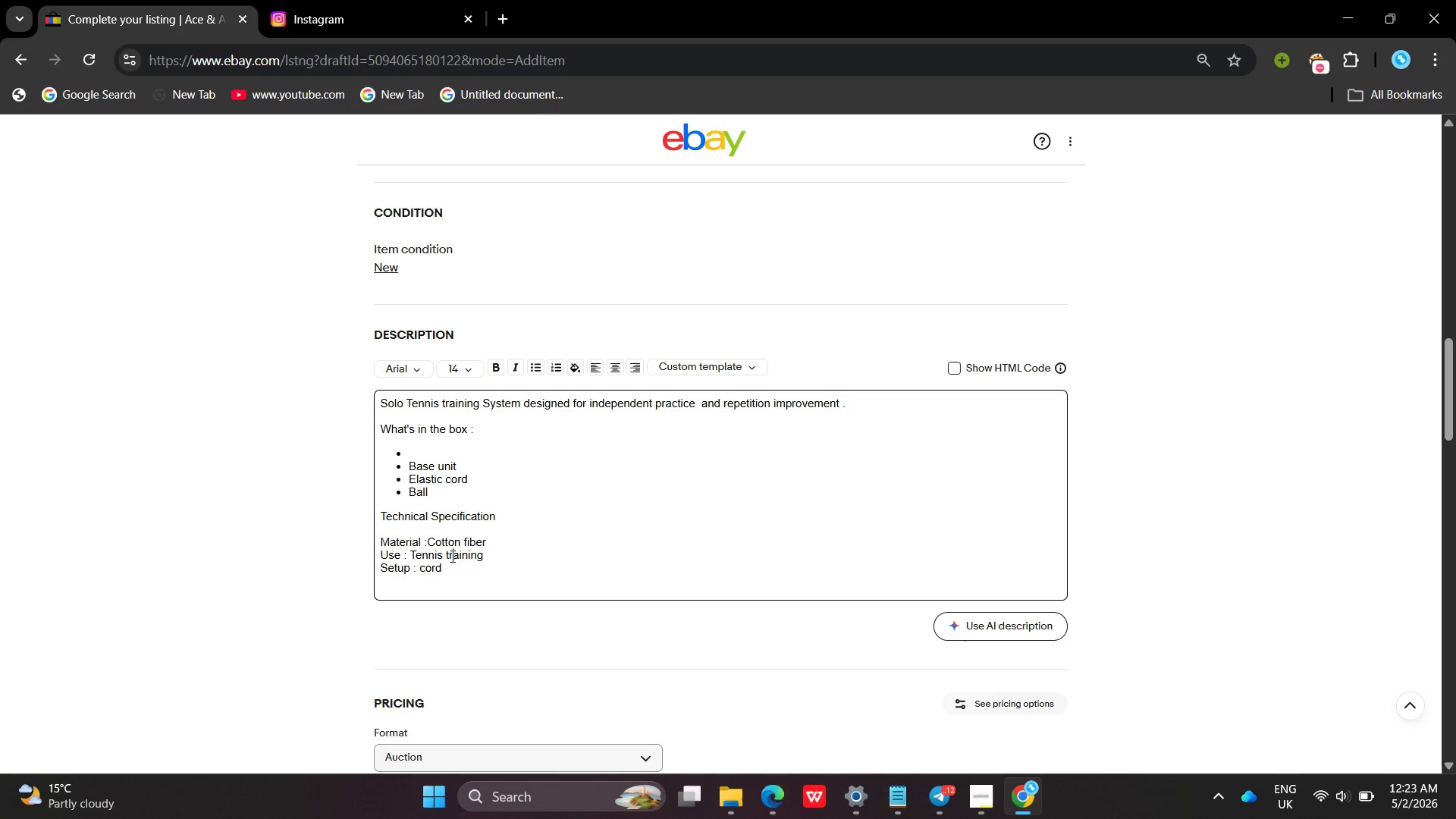 
key(R)
 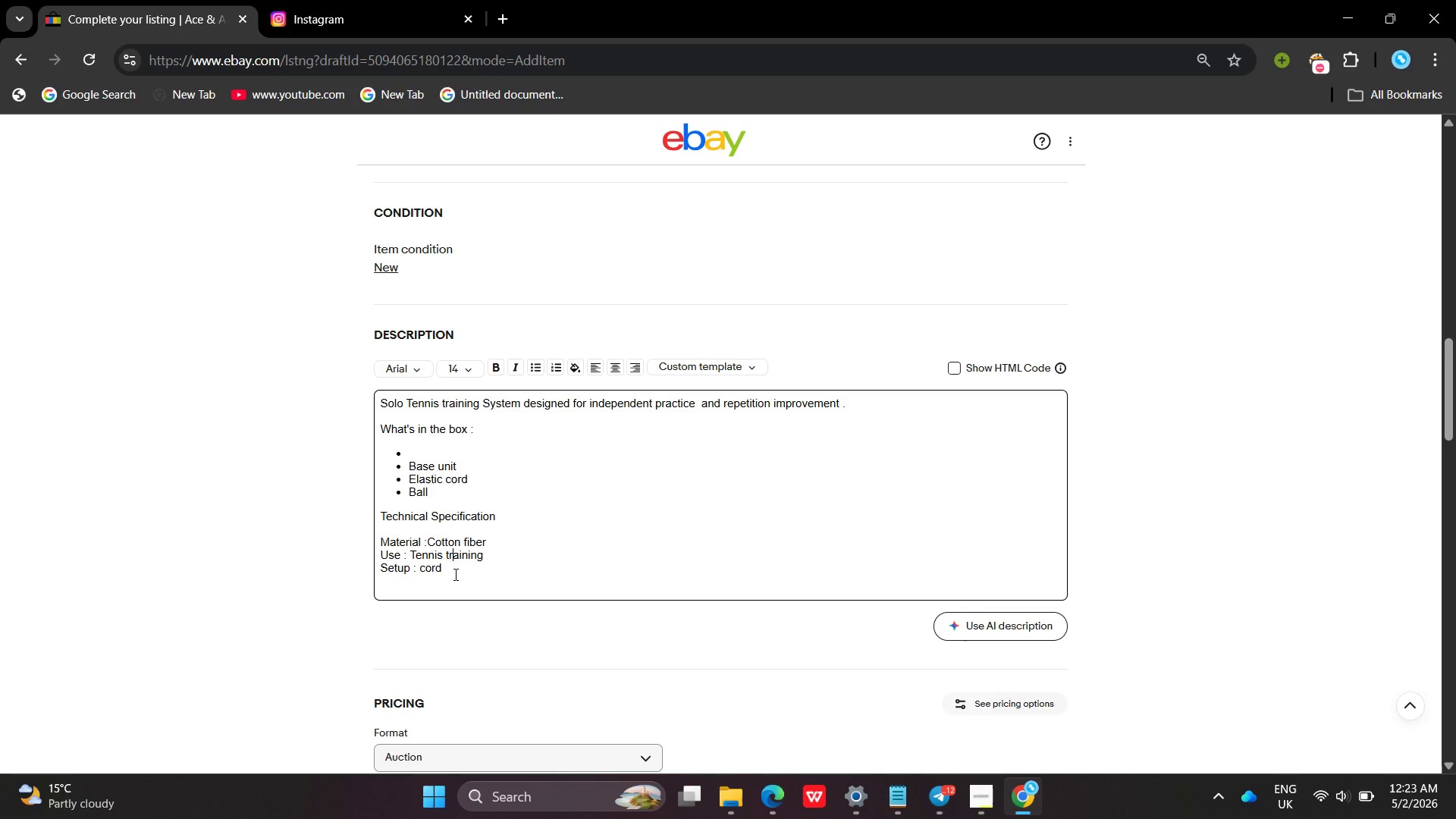 
left_click([454, 574])
 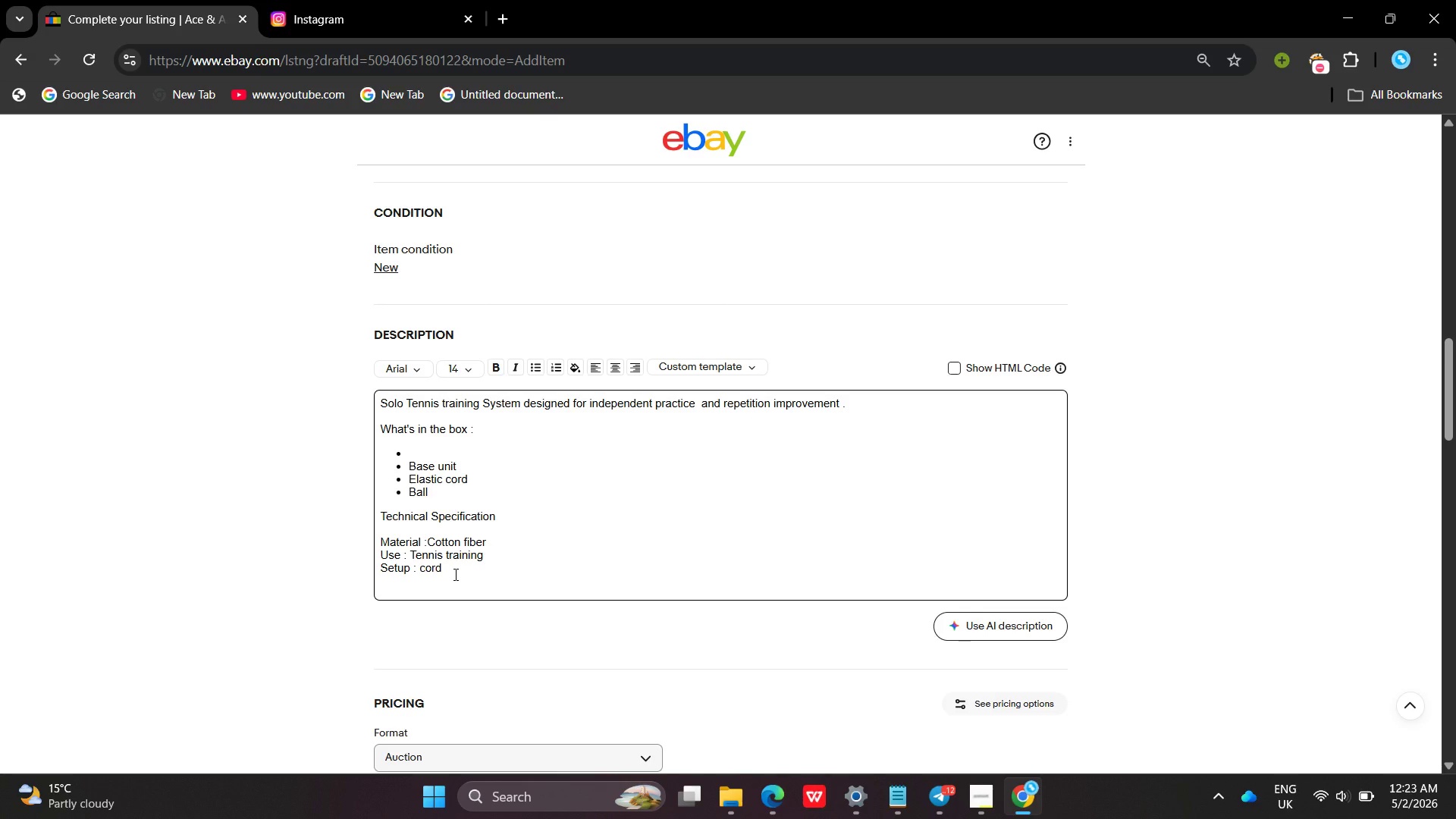 
type(Sysystem)
 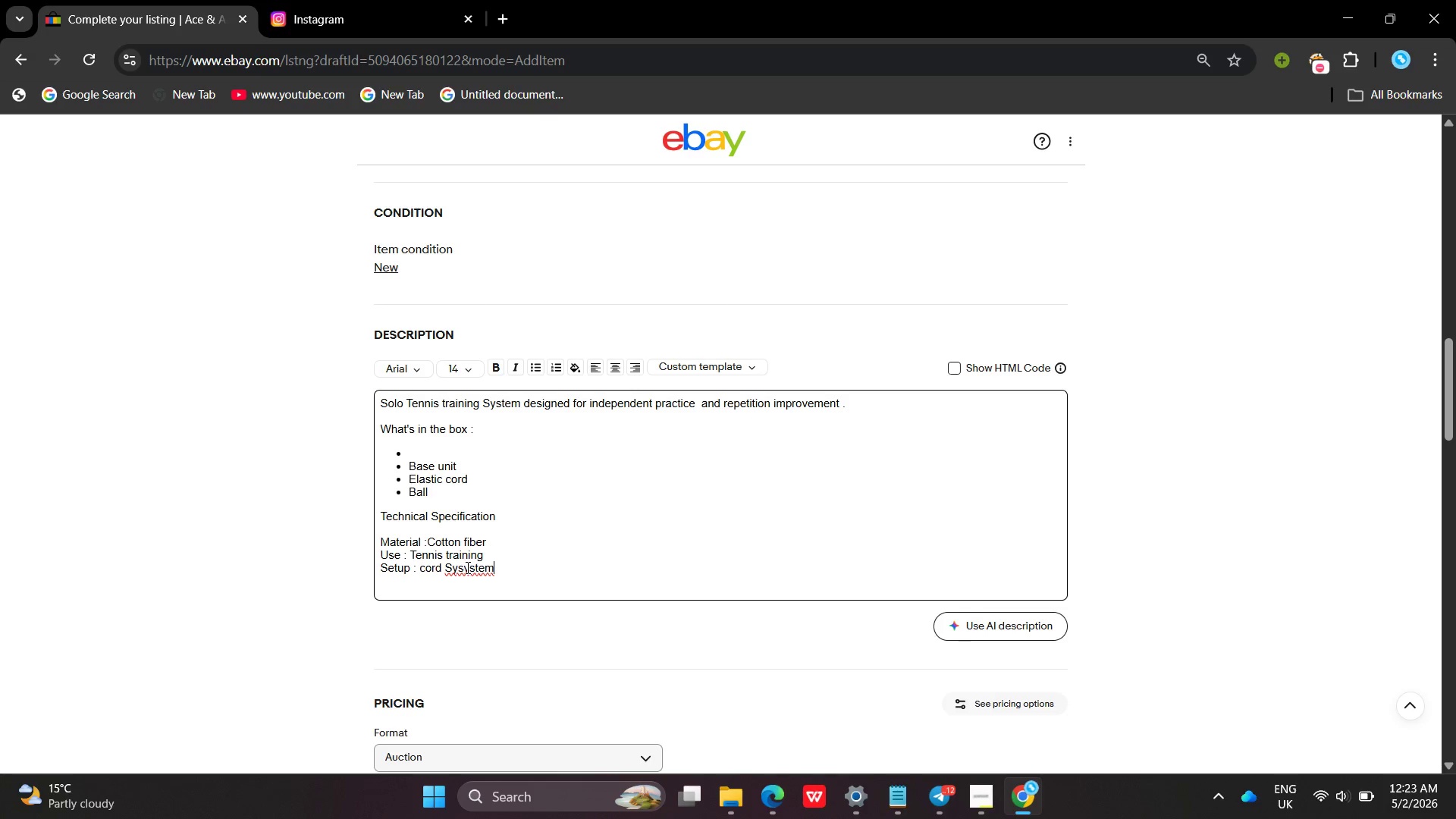 
left_click([466, 567])
 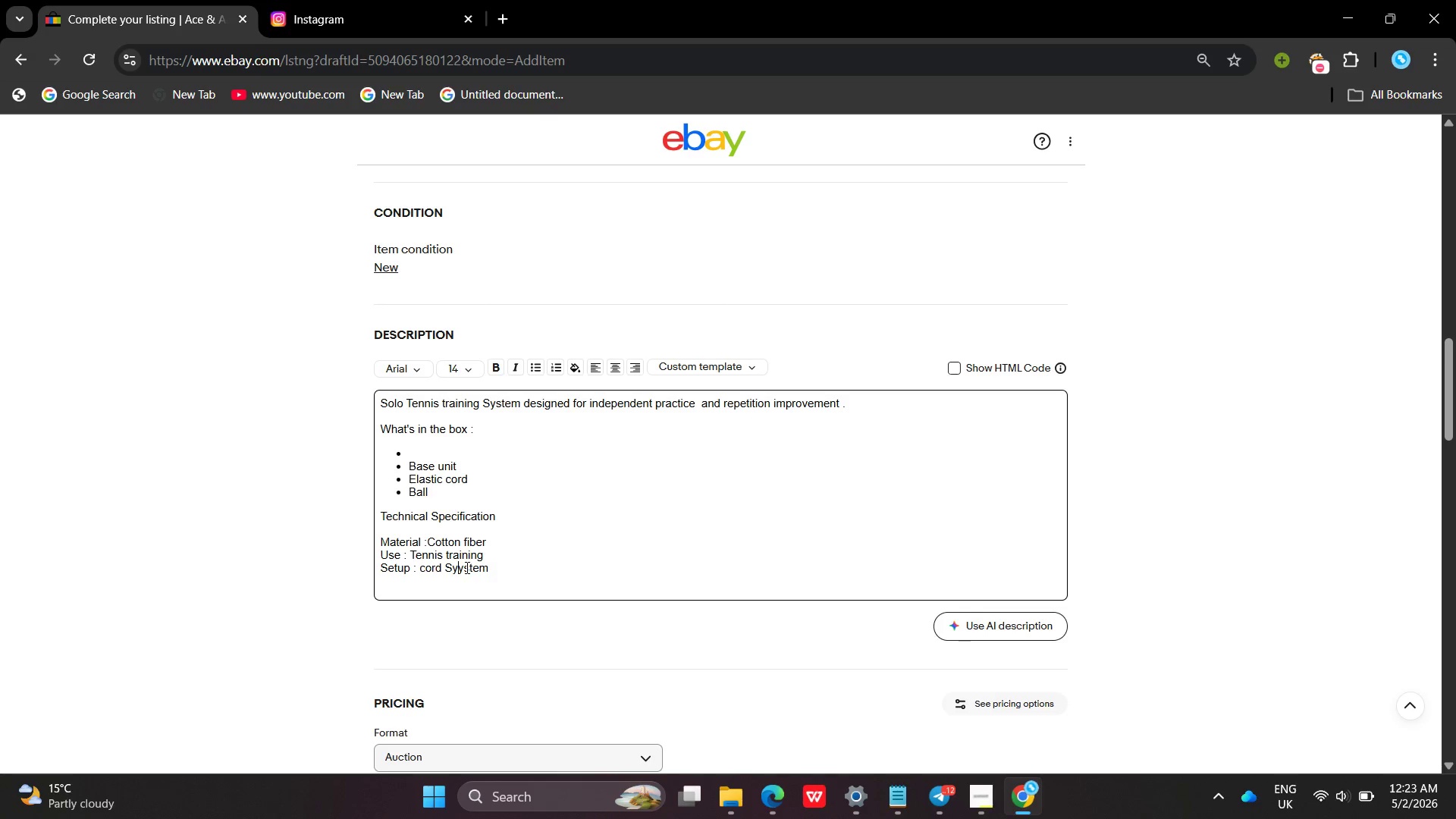 
key(Backspace)
 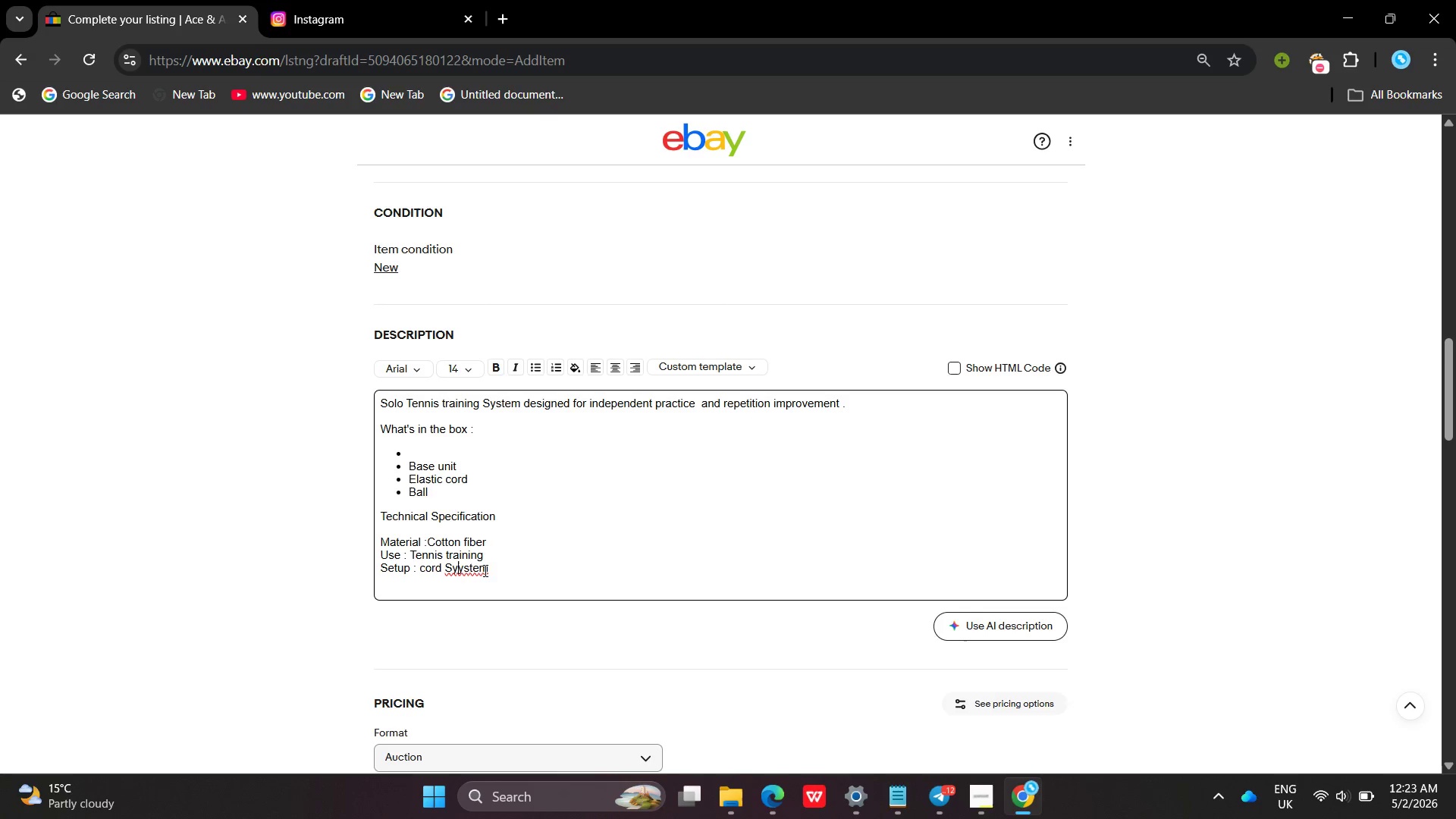 
left_click([484, 570])
 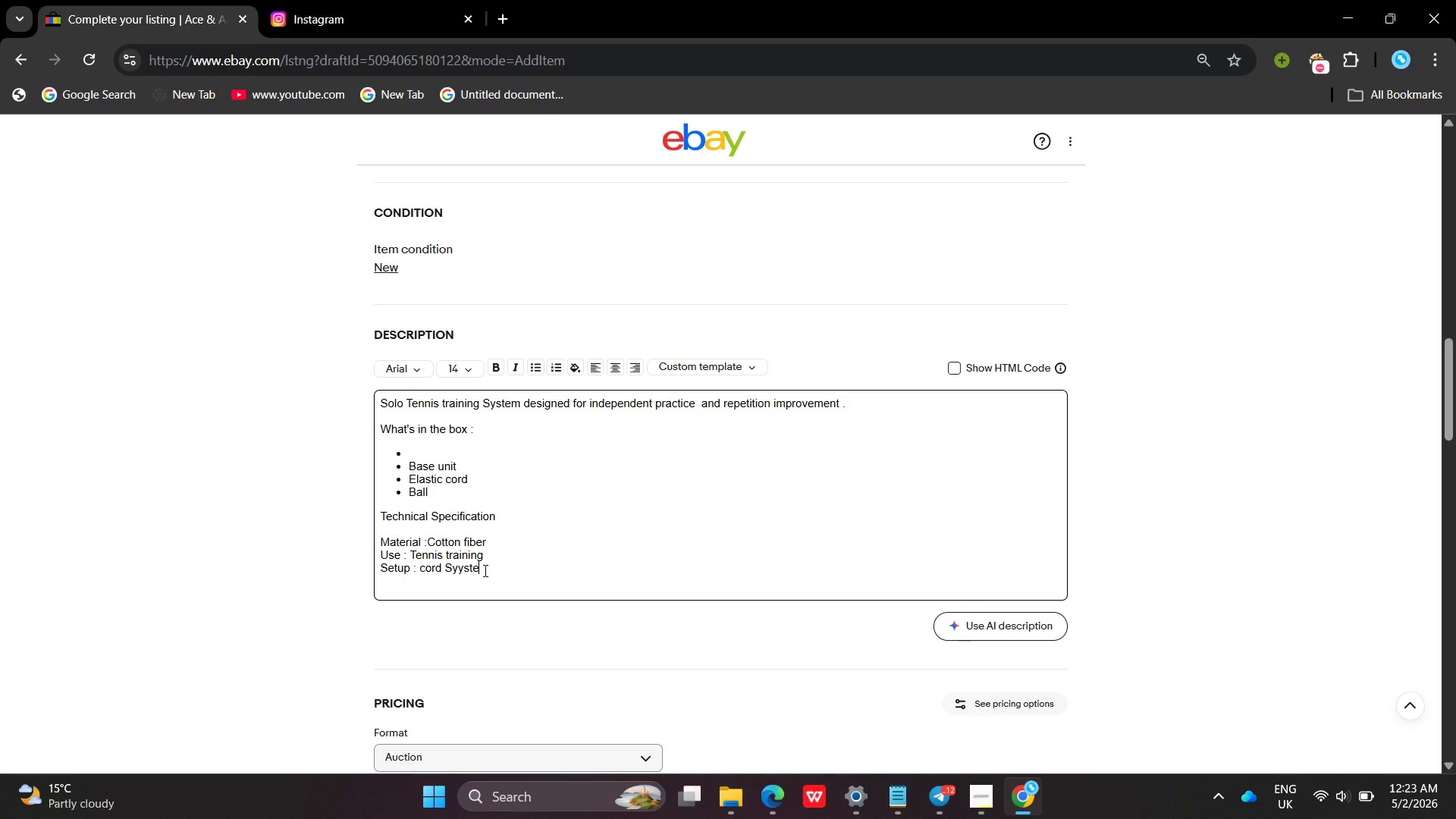 
key(Backspace)
 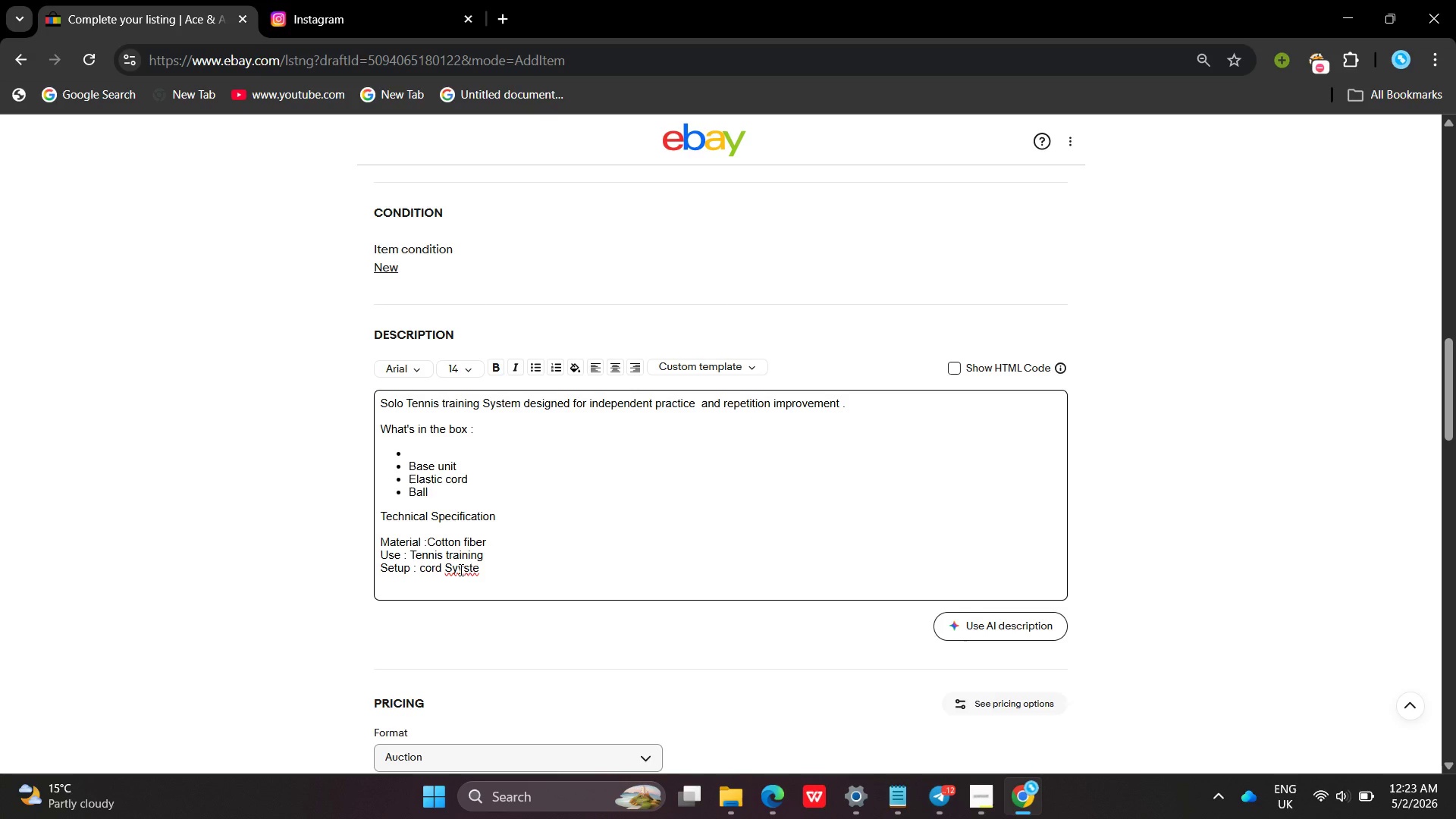 
left_click([460, 570])
 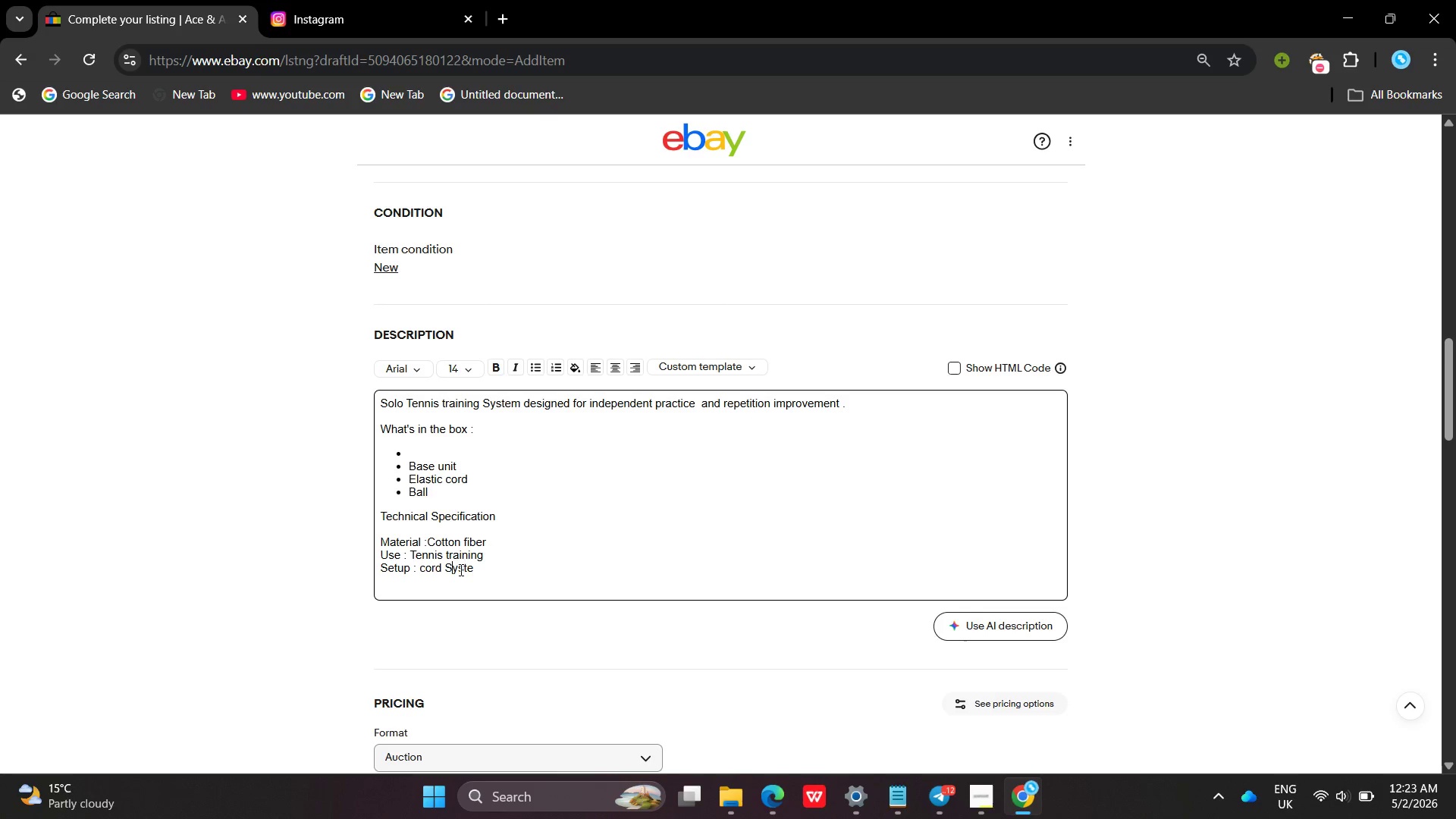 
key(Backspace)
 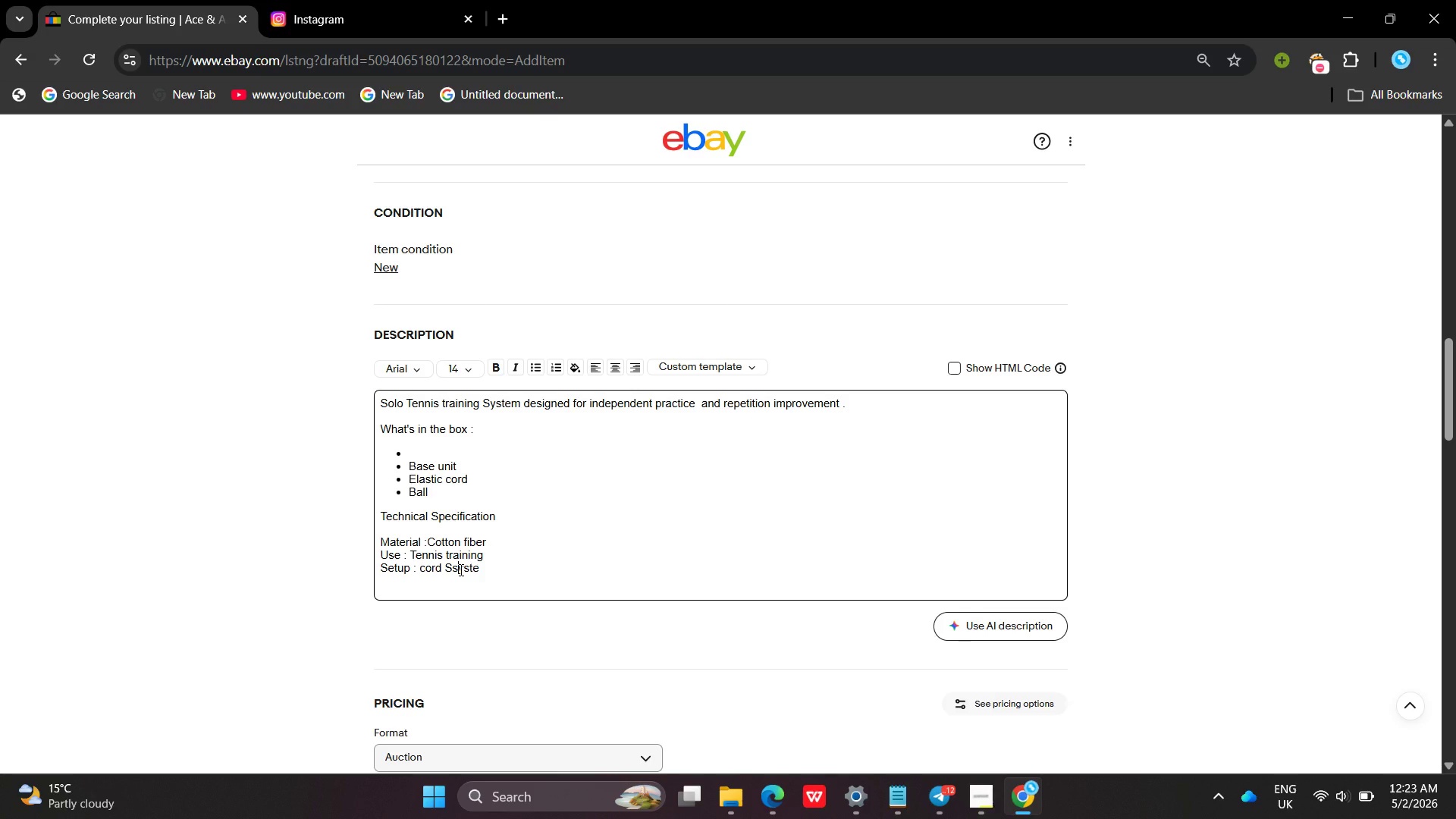 
key(S)
 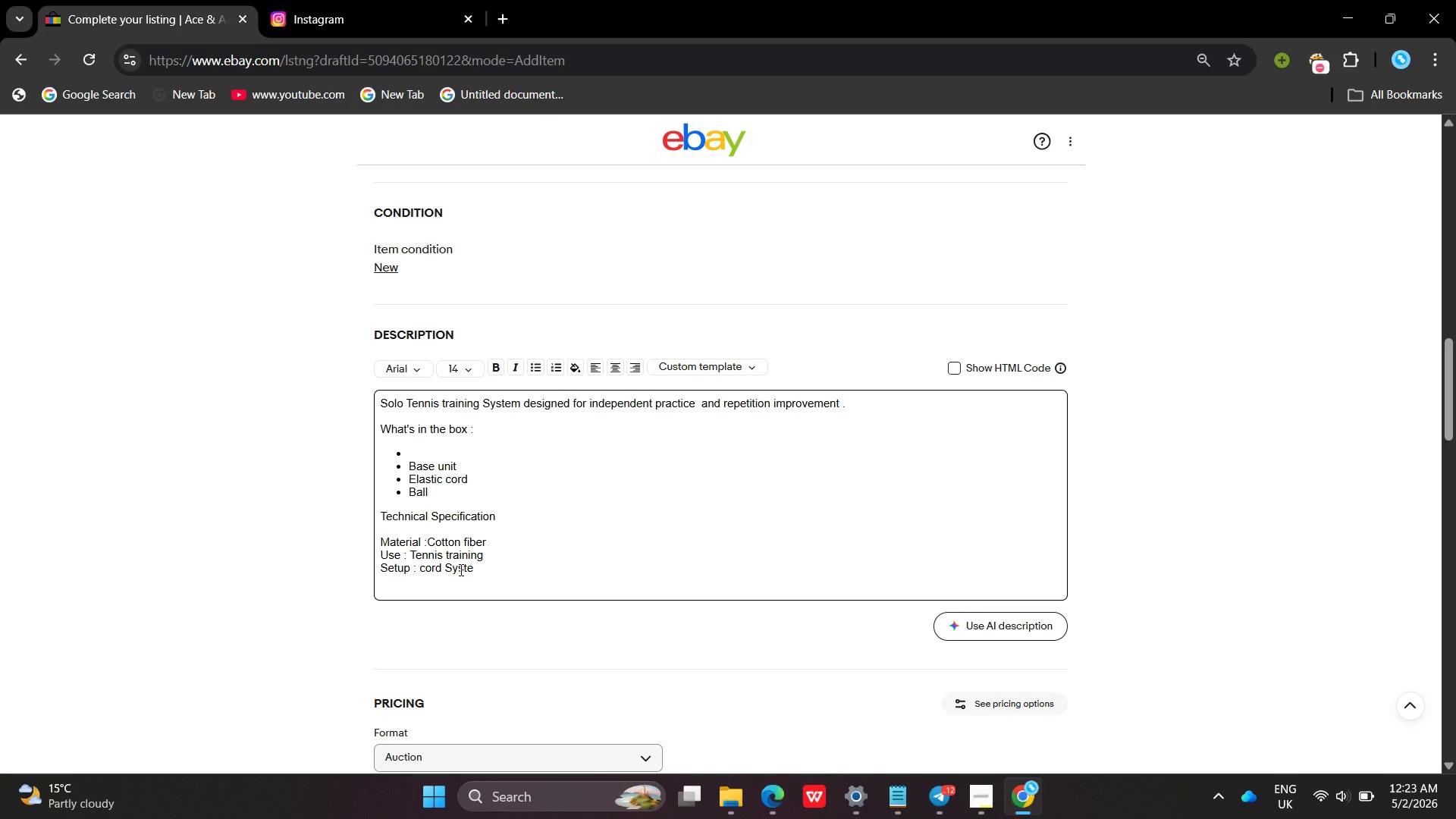 
key(Backspace)
 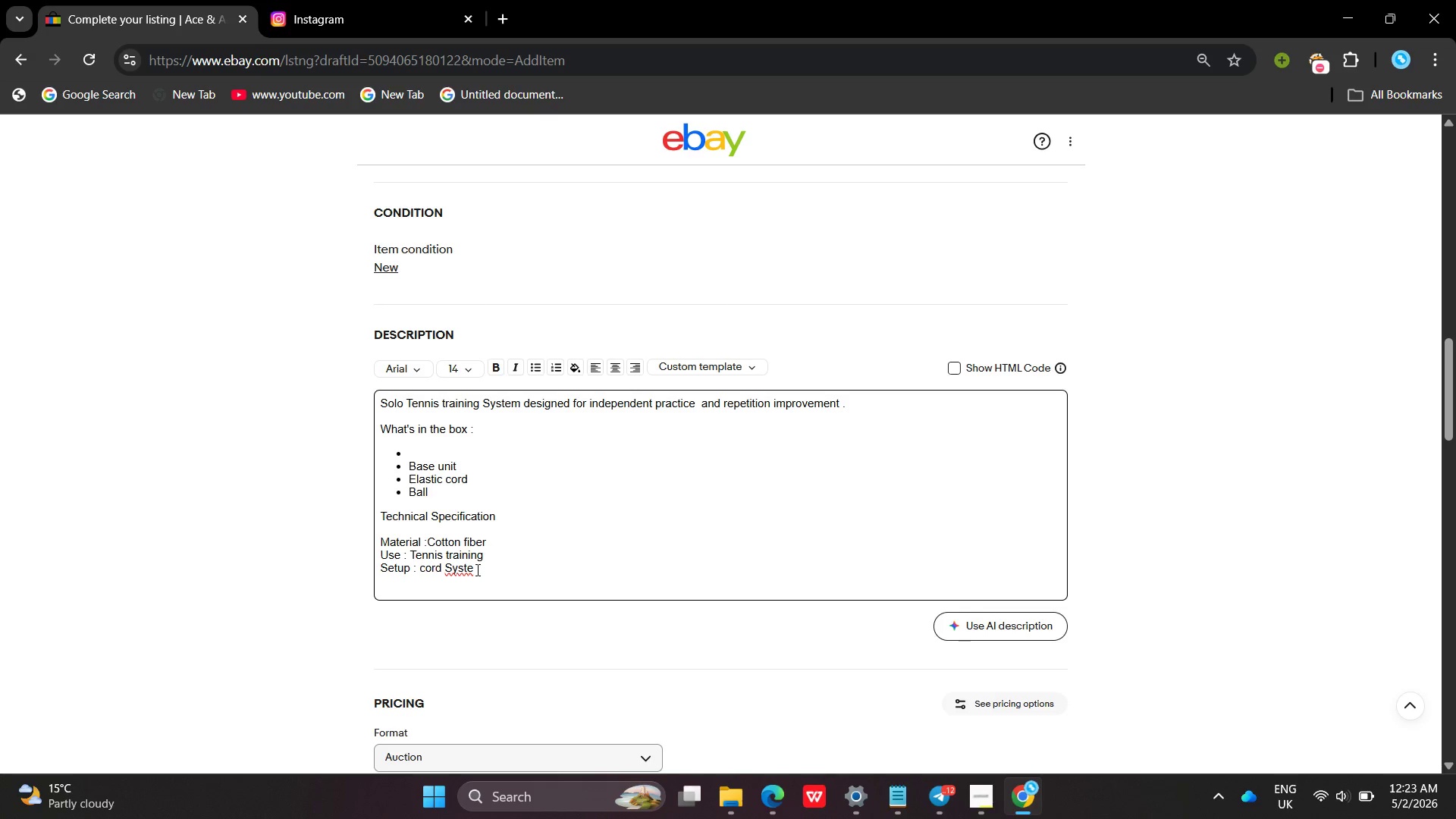 
left_click([476, 570])
 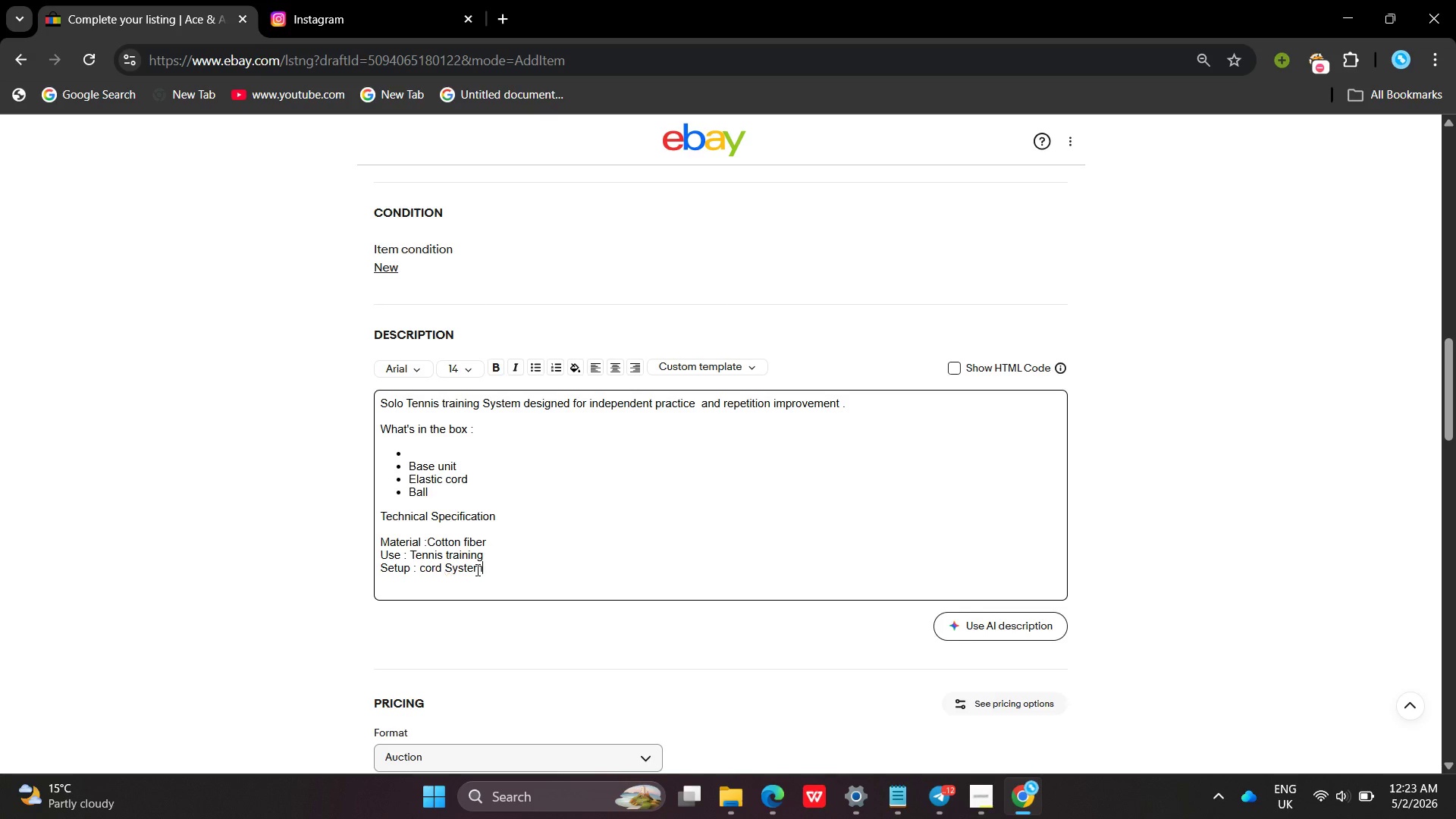 
key(M)
 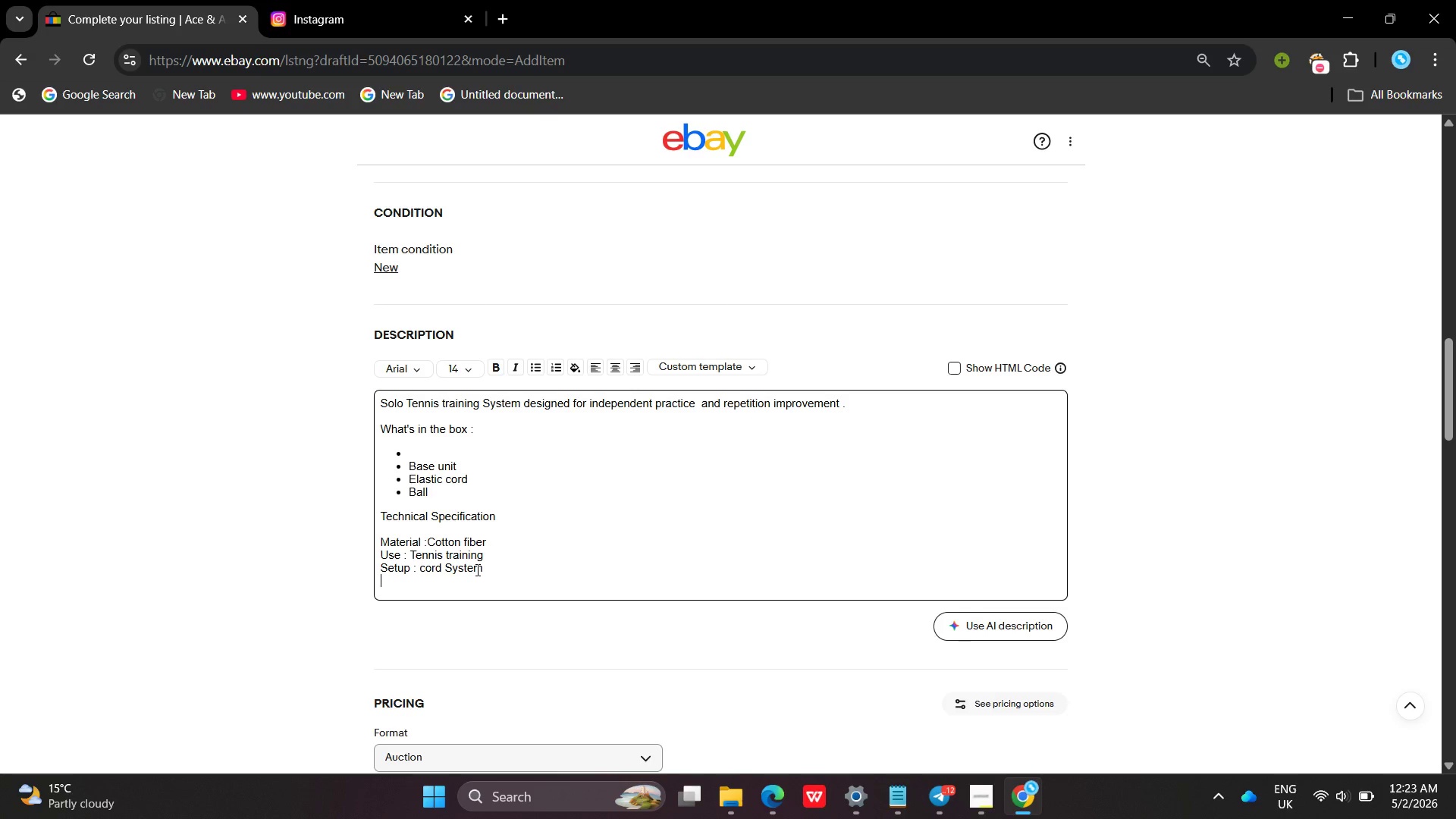 
key(Enter)
 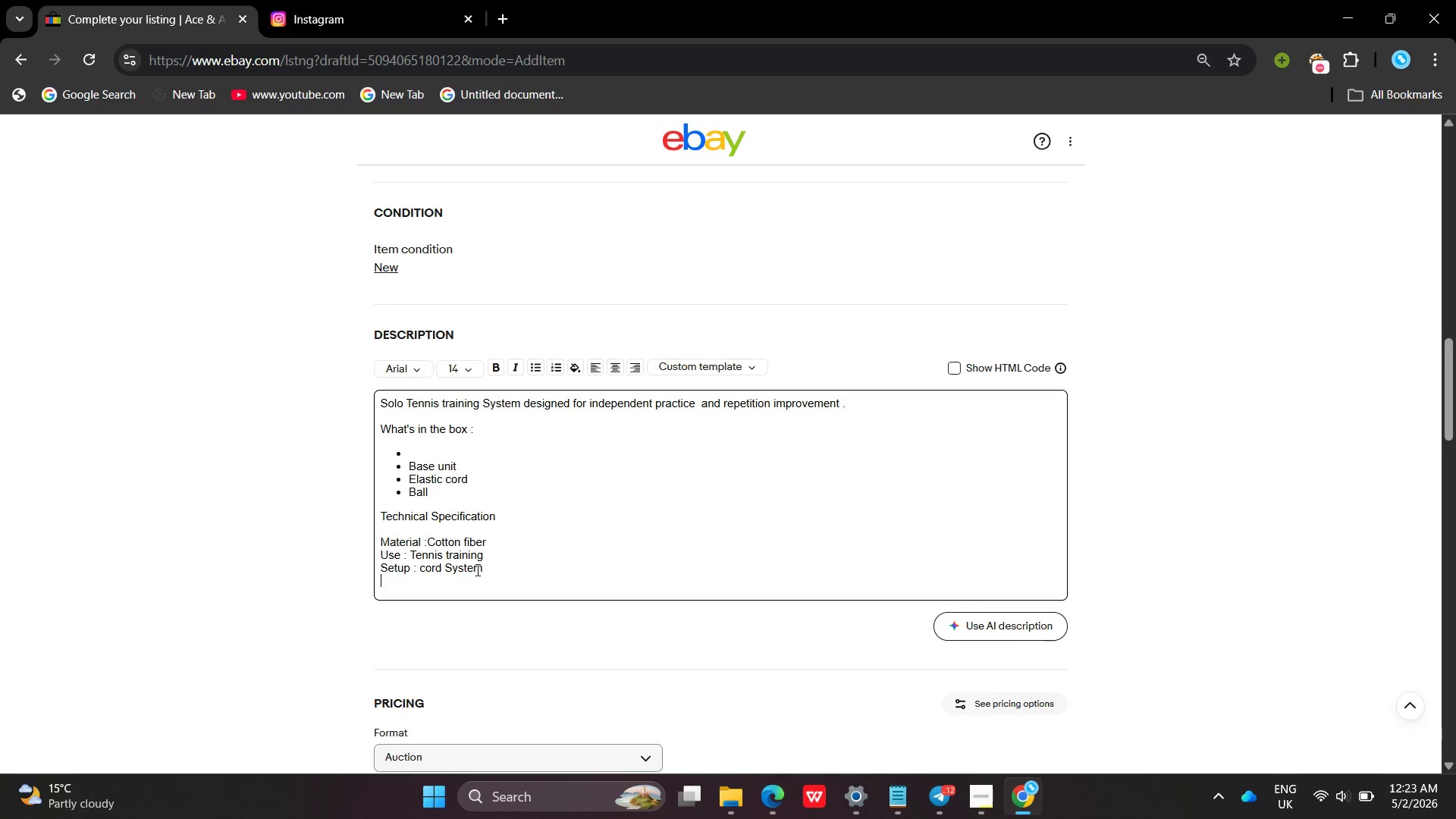 
type(Portability : HIgh)
 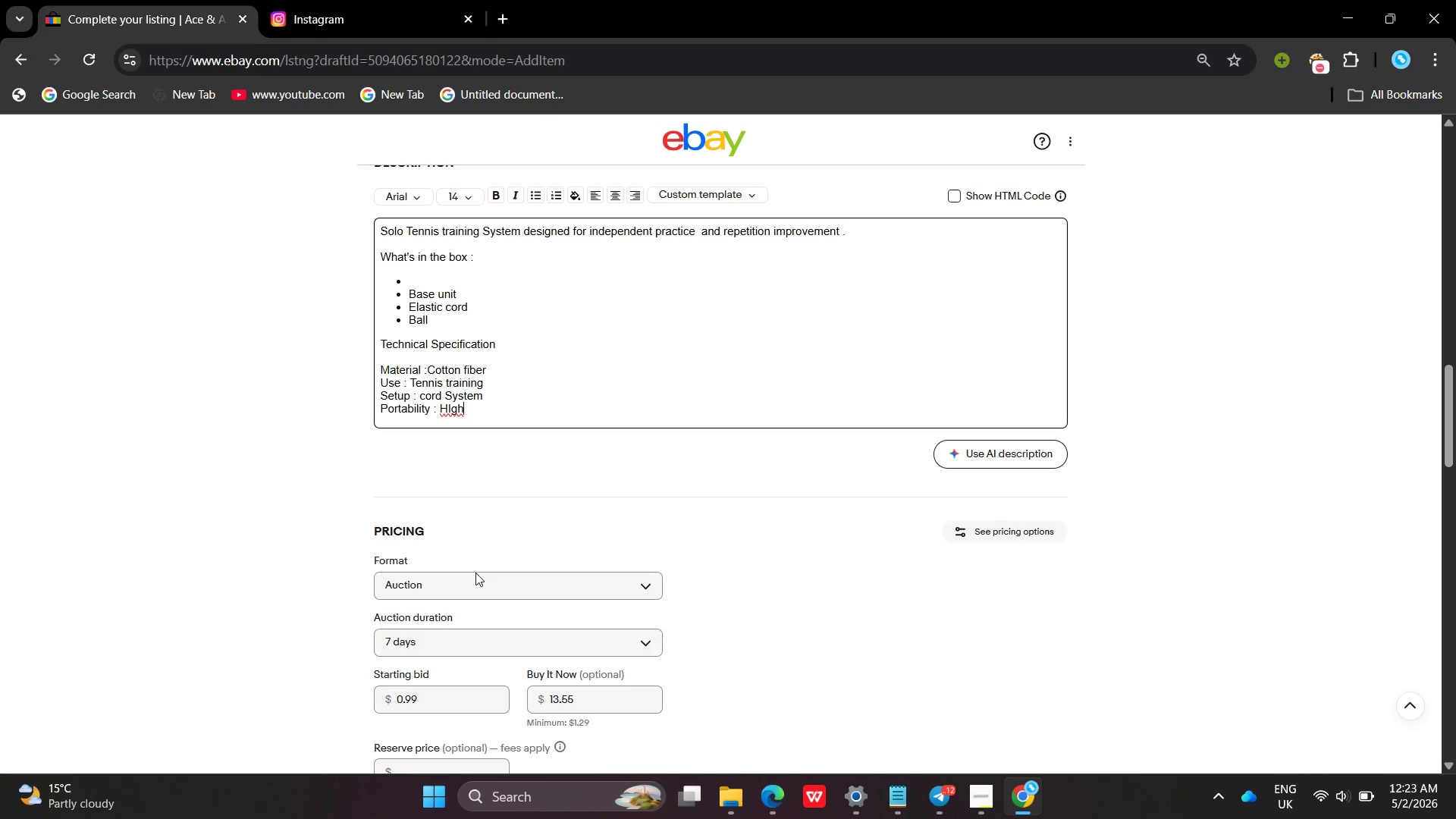 
left_click([471, 582])
 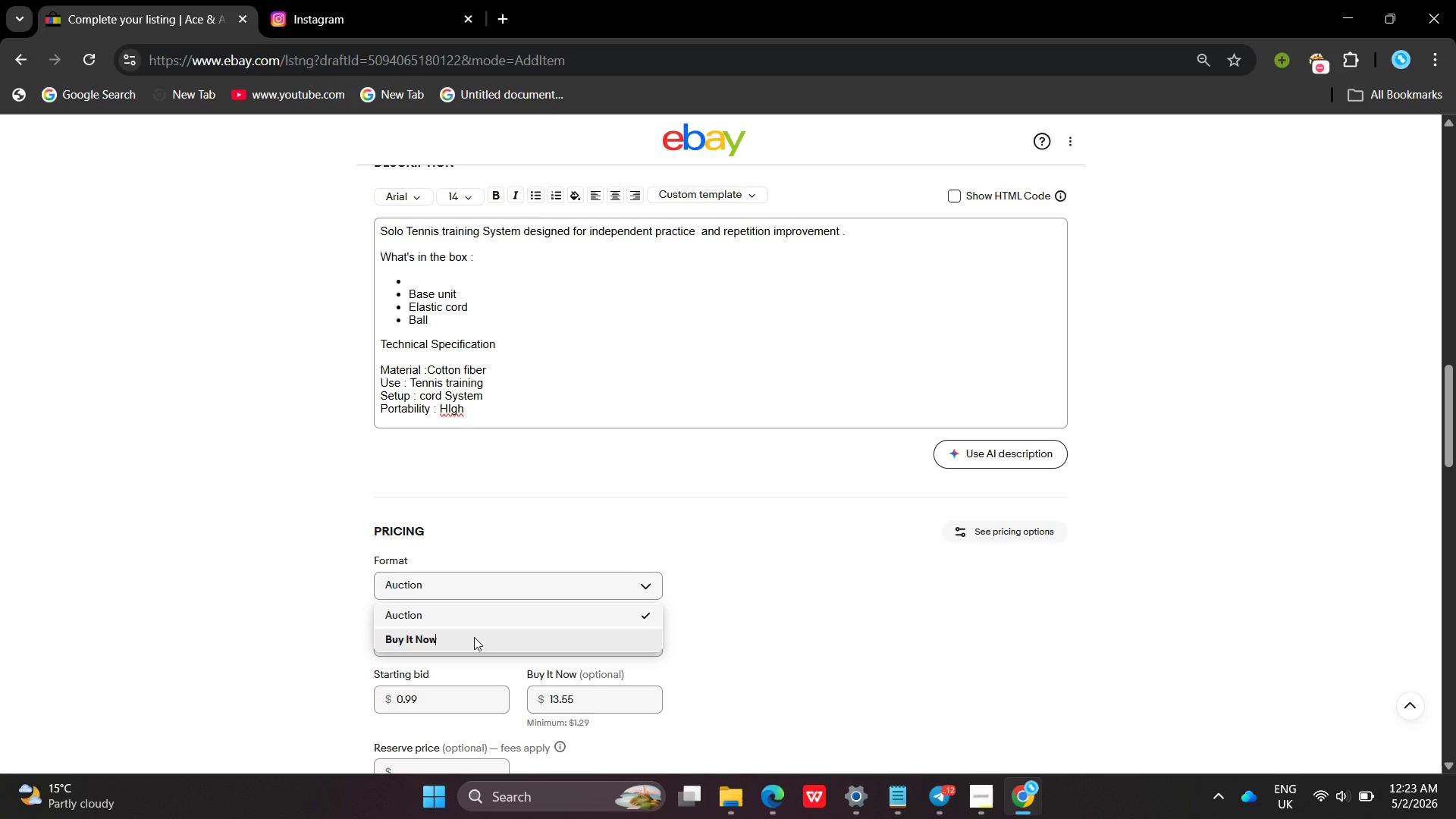 
left_click([474, 637])
 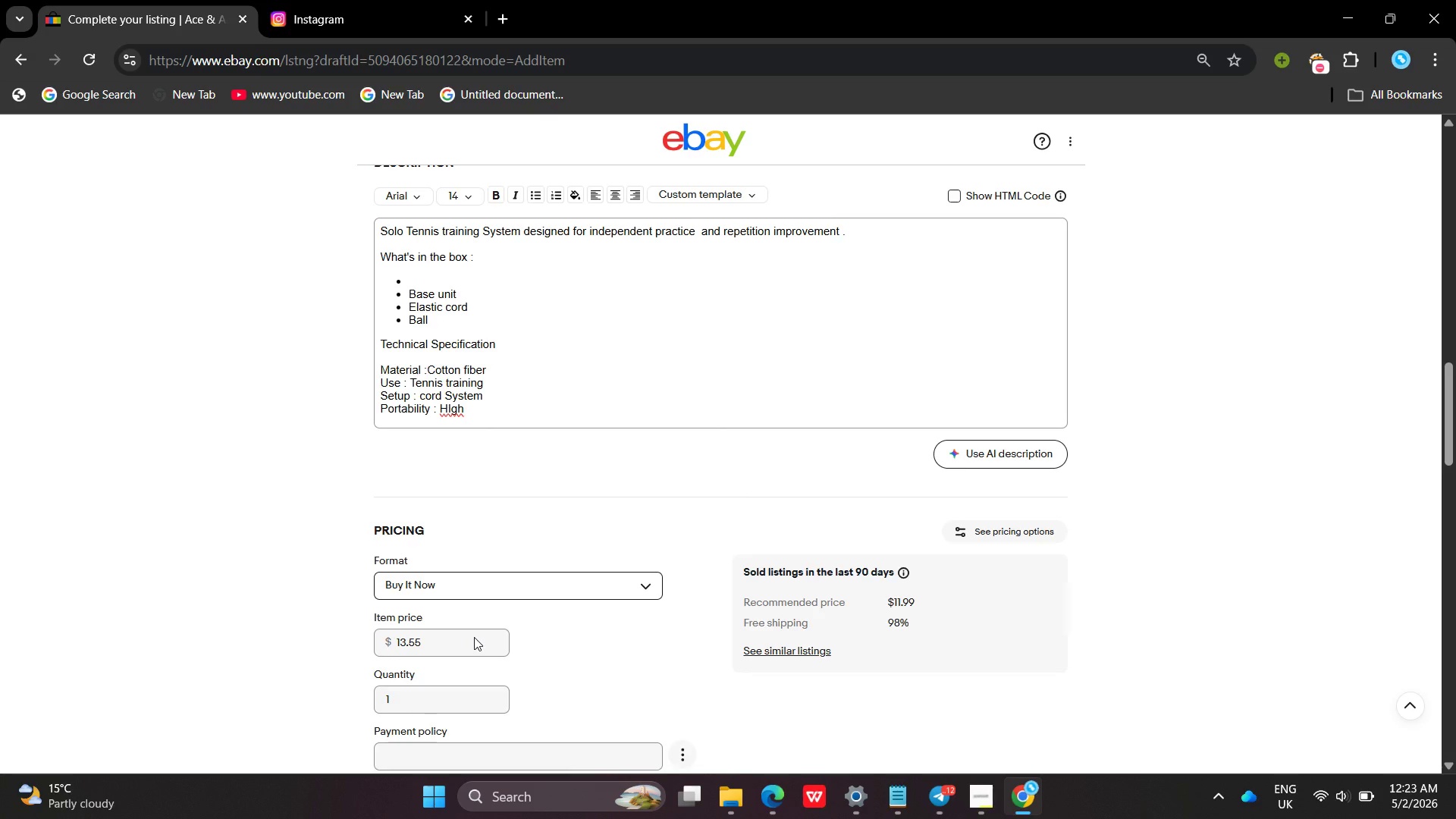 
wait(6.25)
 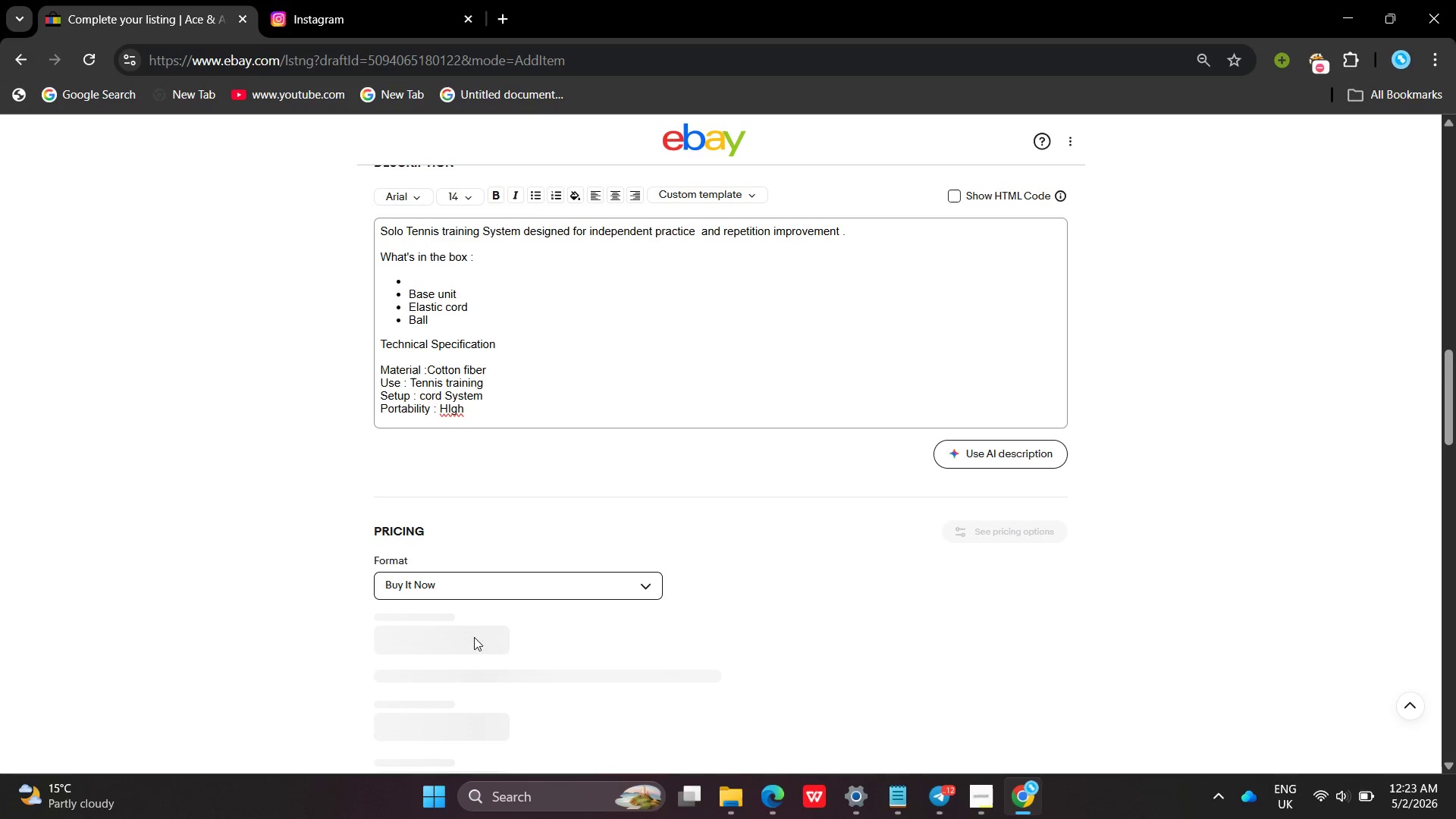 
left_click([971, 799])